 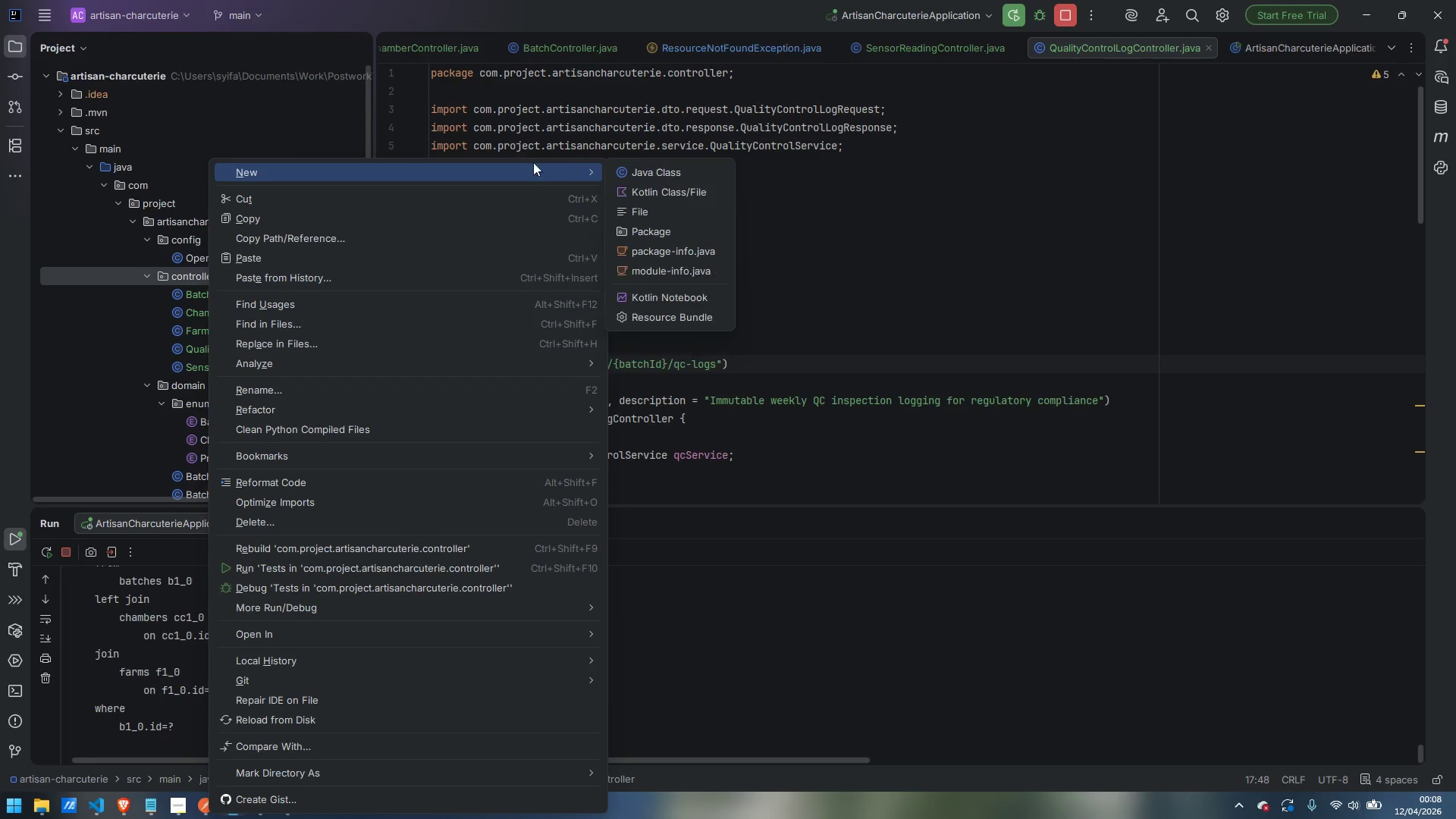 
left_click([665, 176])
 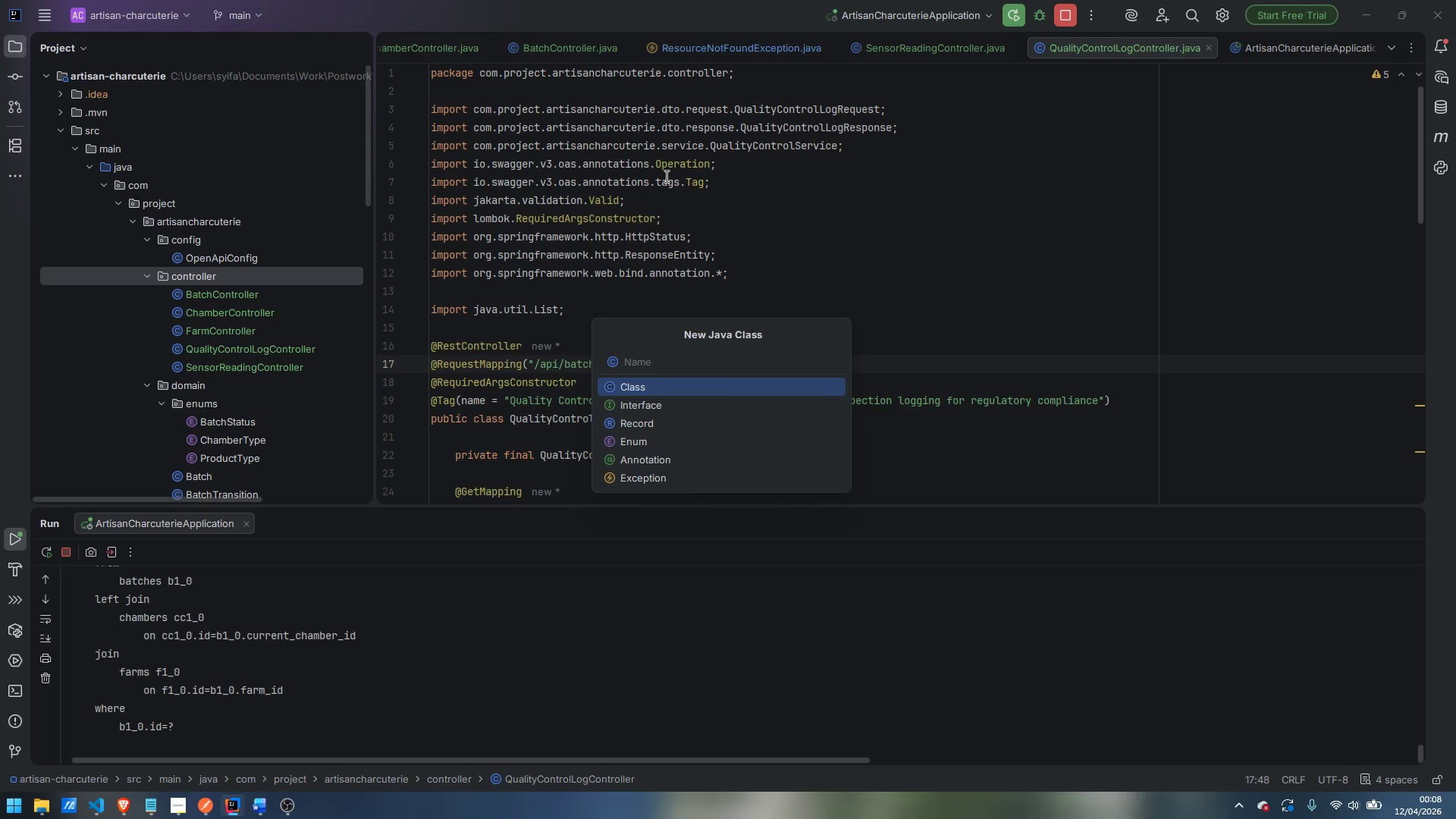 
type(InventoryController)
 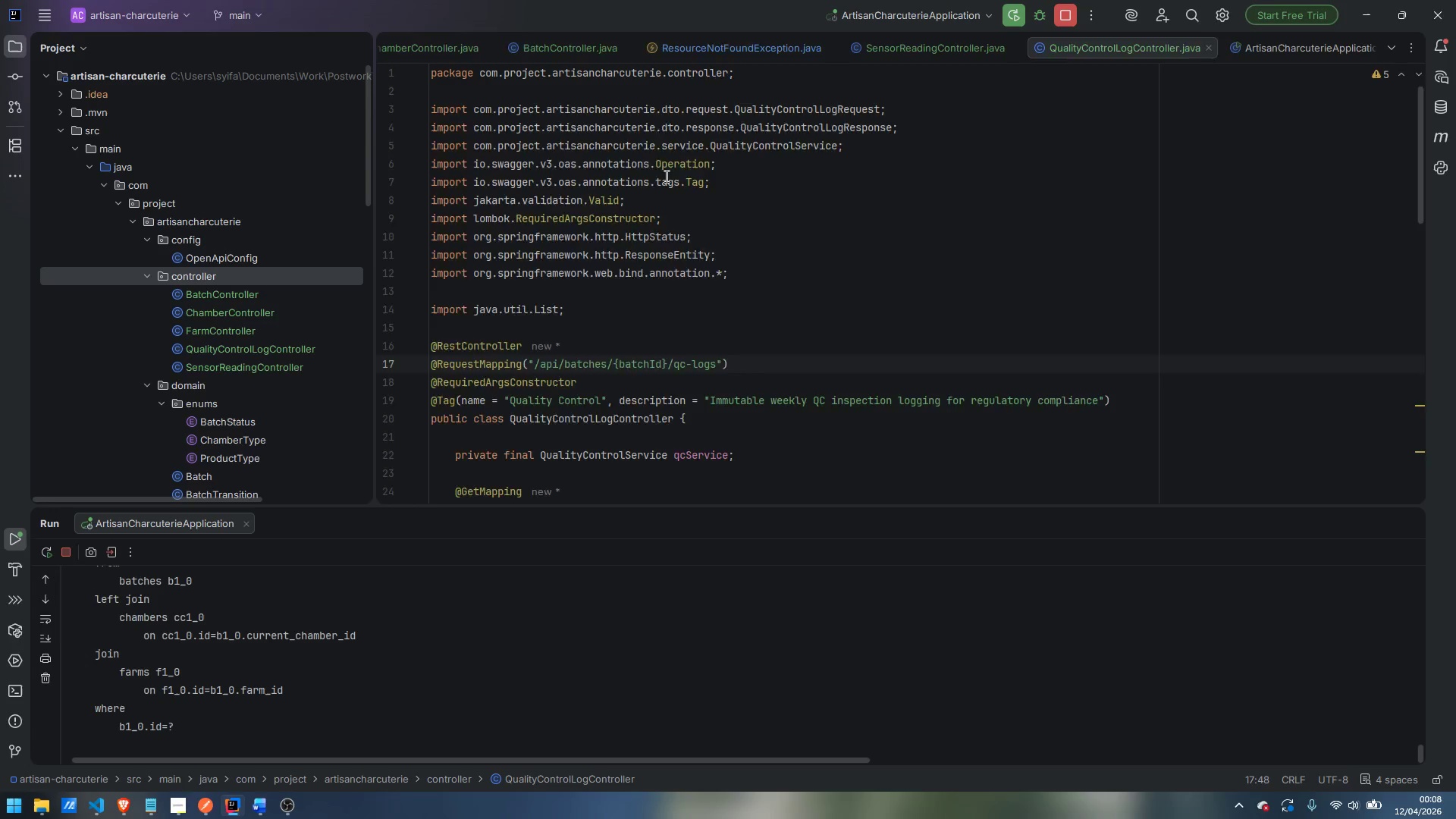 
key(Enter)
 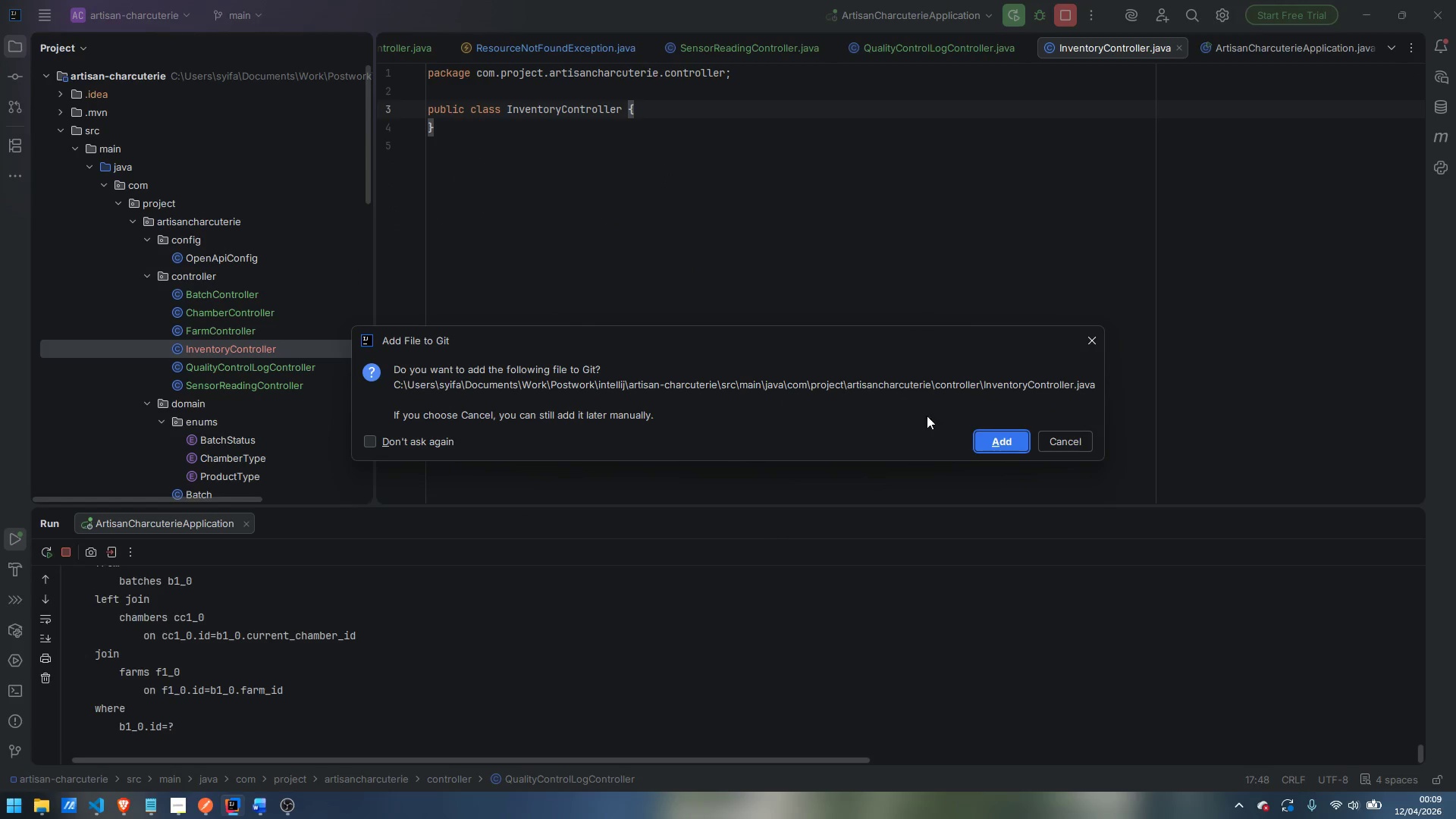 
left_click([1004, 441])
 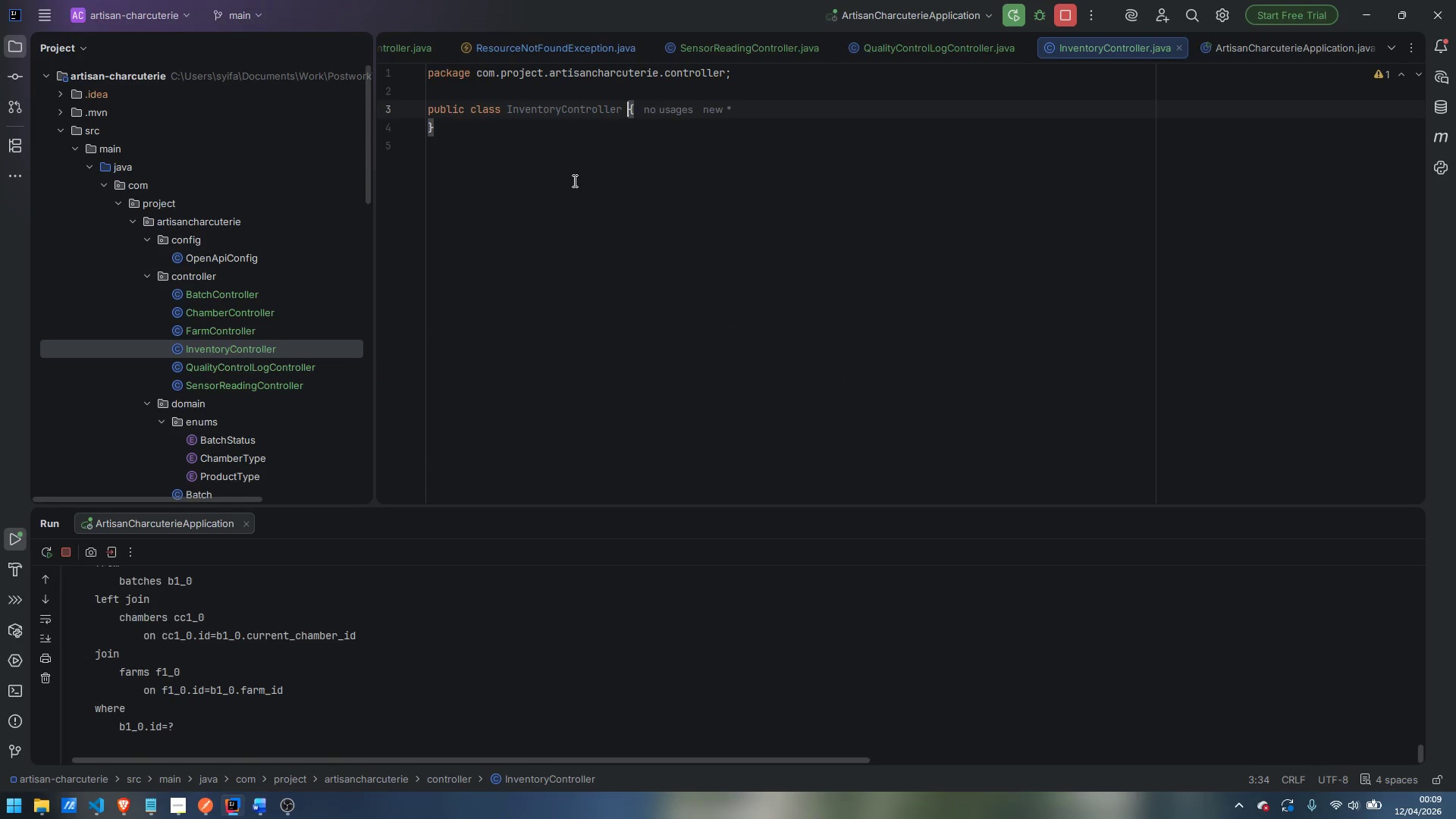 
key(ArrowUp)
 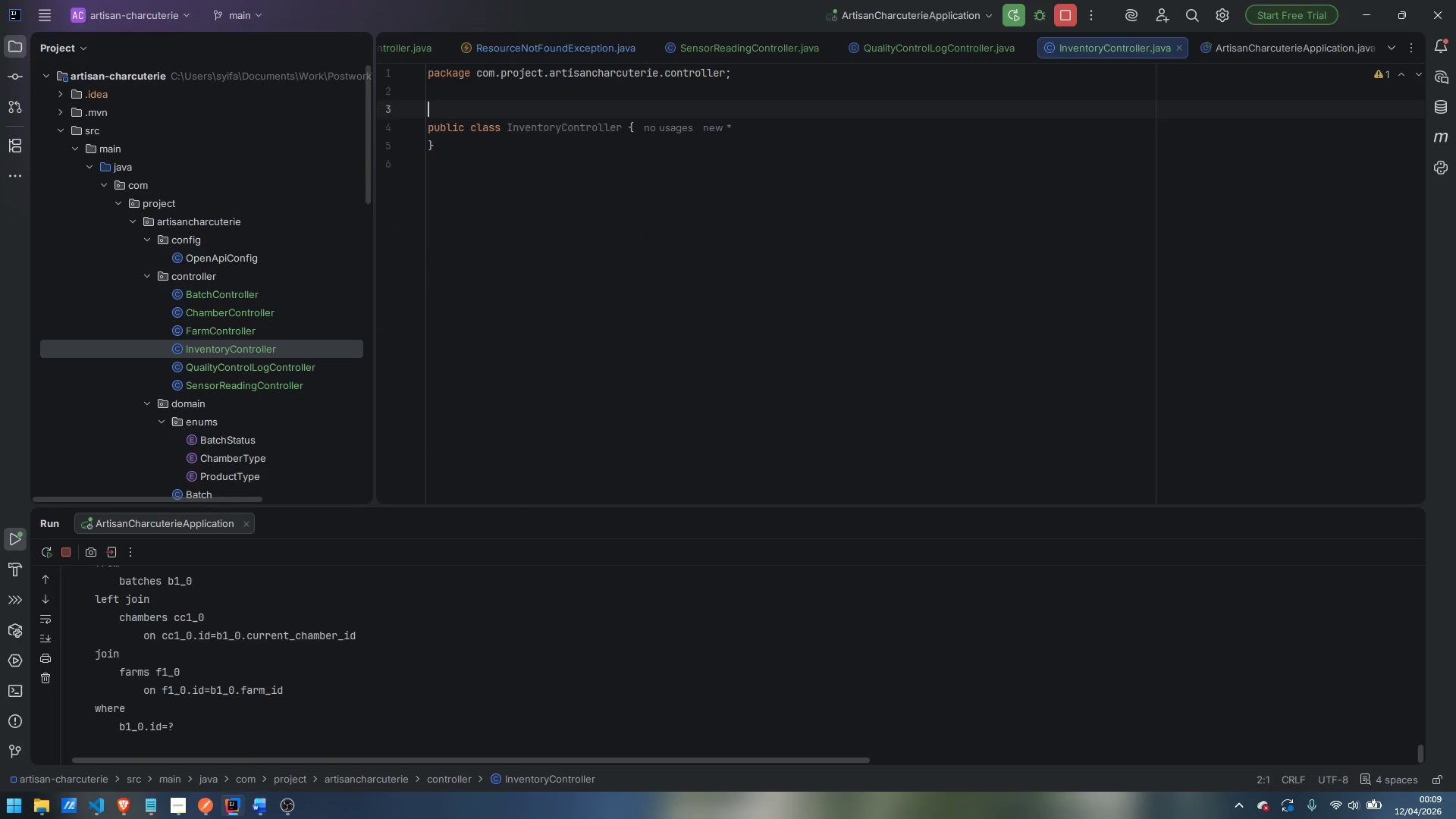 
key(Enter)
 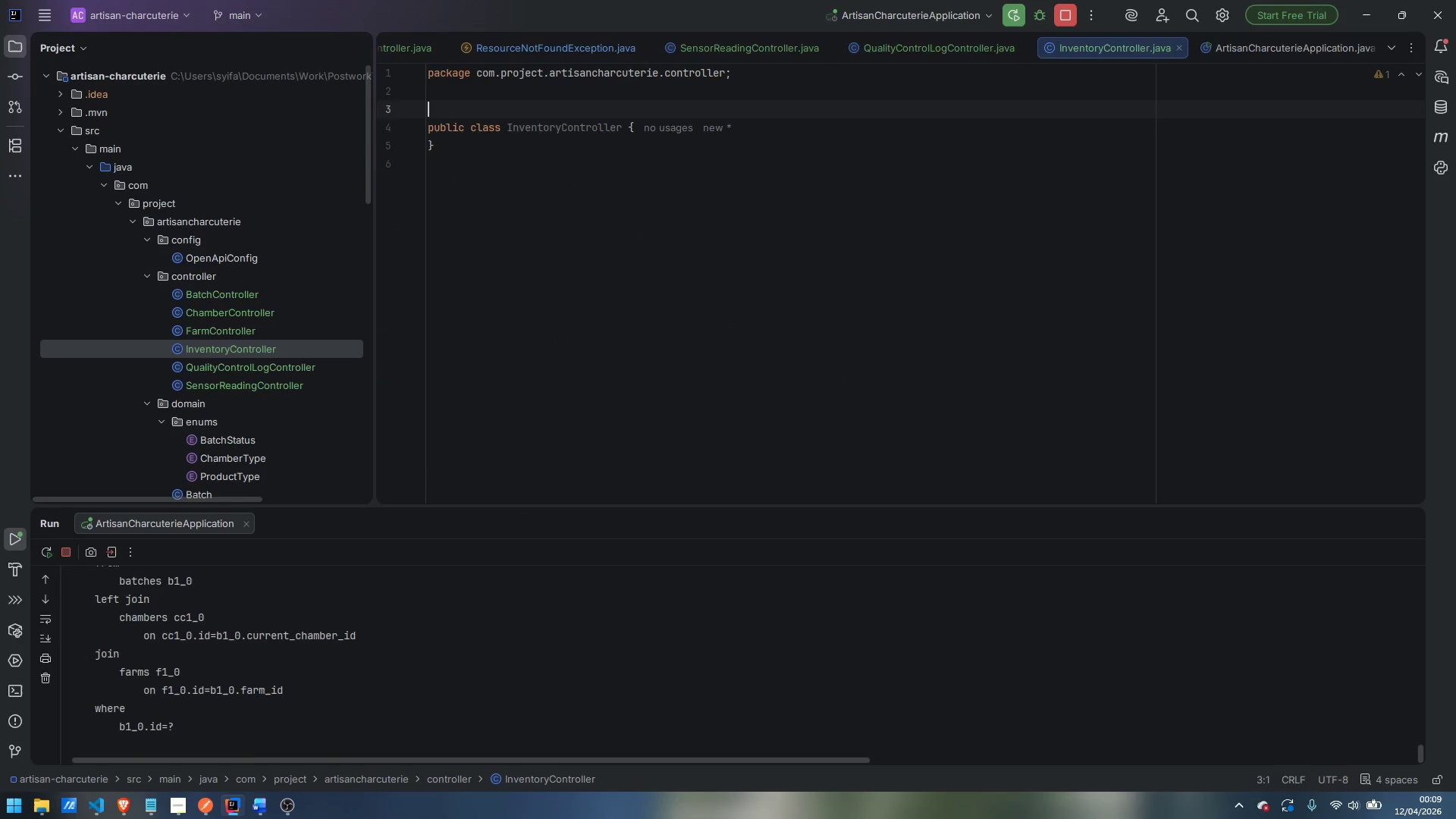 
type(@RestController)
 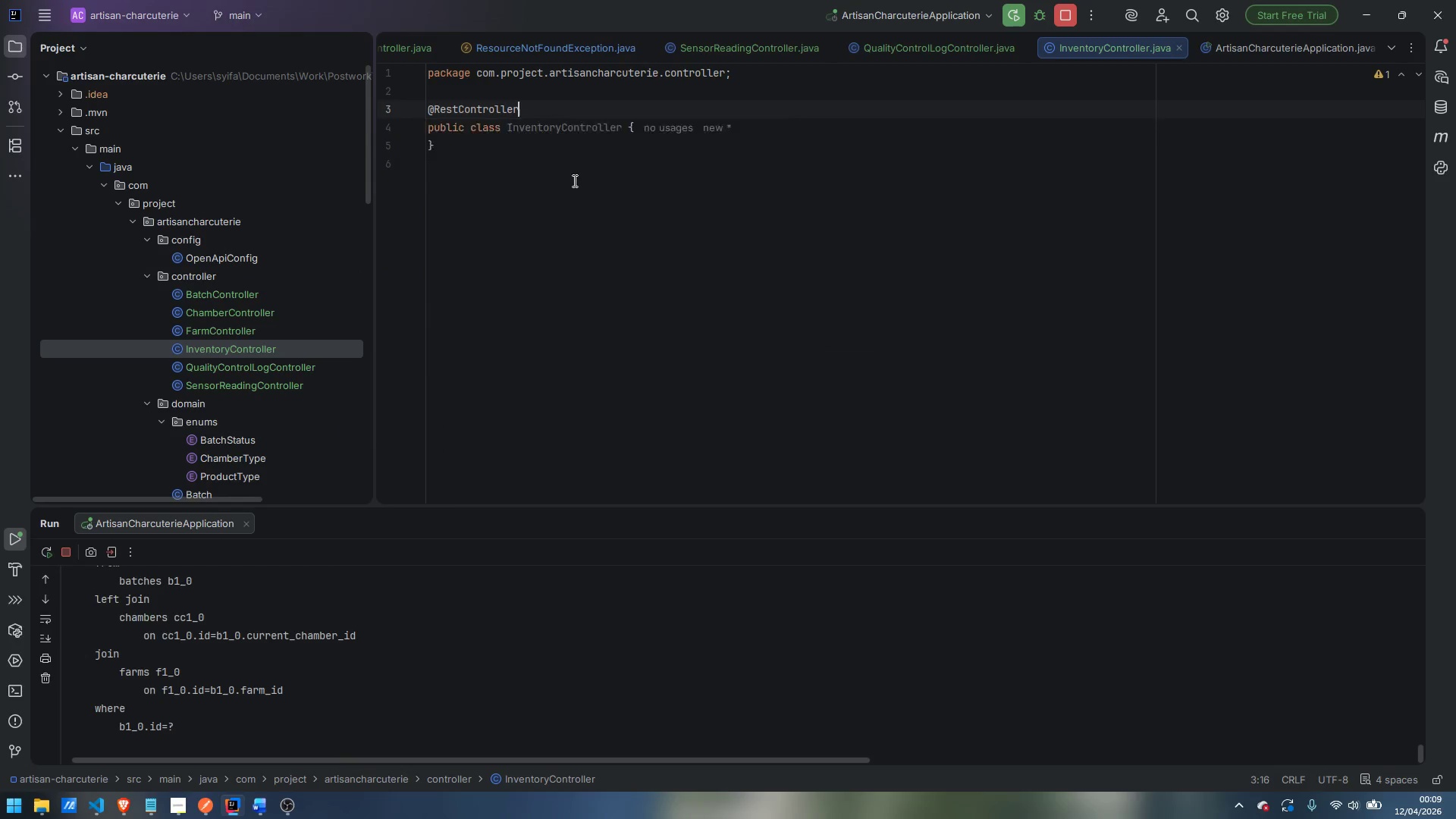 
key(Enter)
 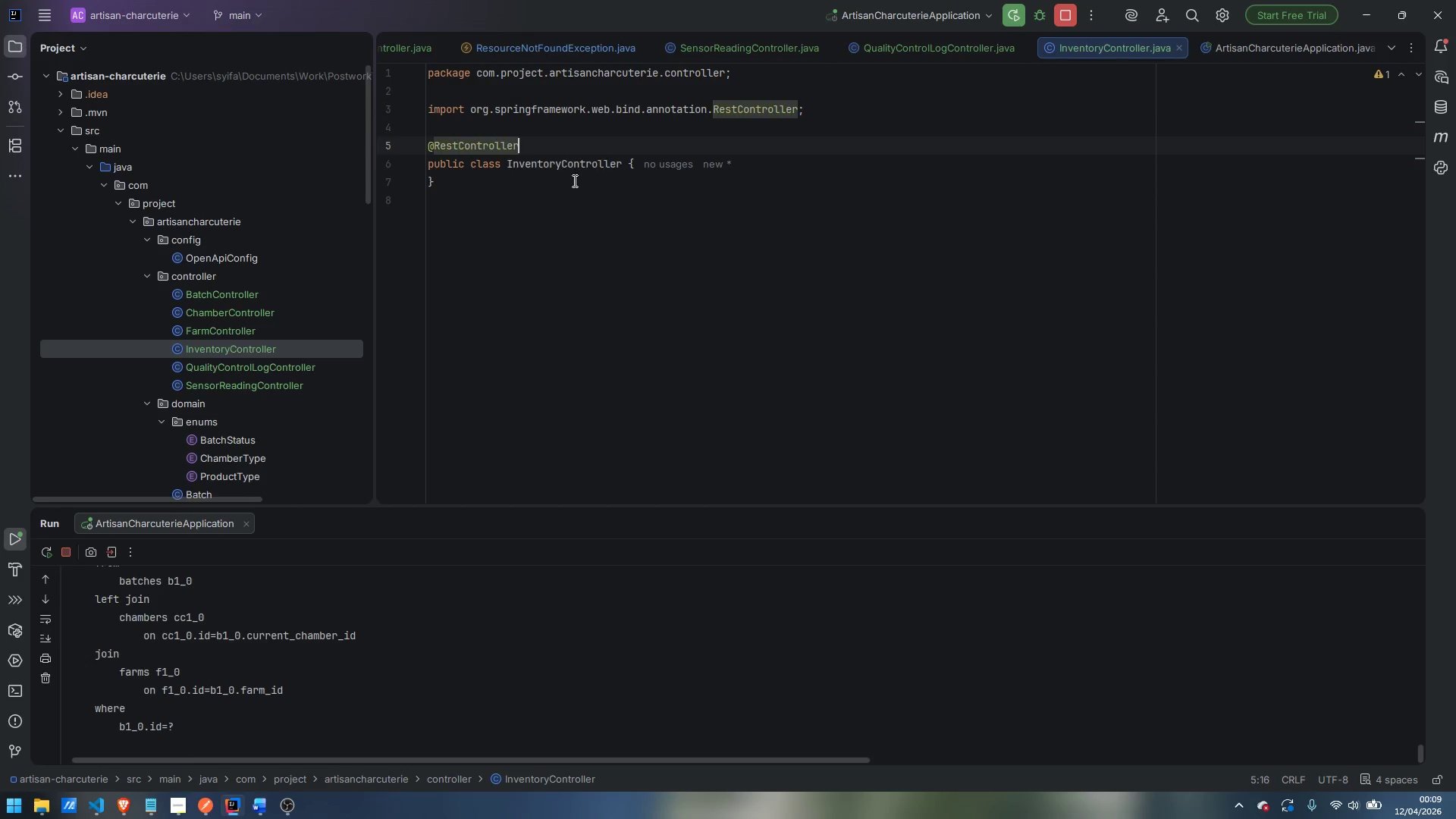 
key(Enter)
 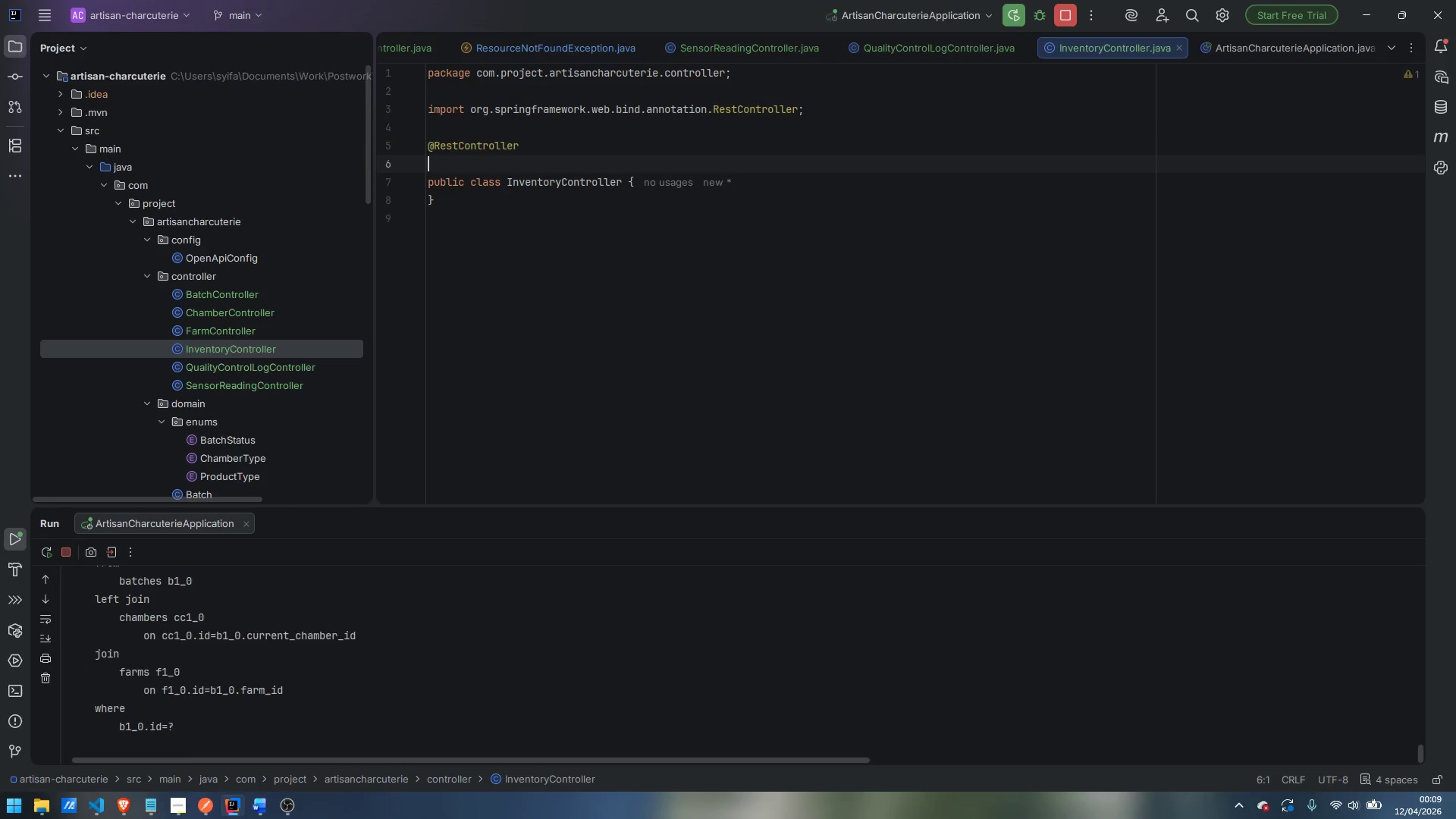 
type(@RequiredArgs)
 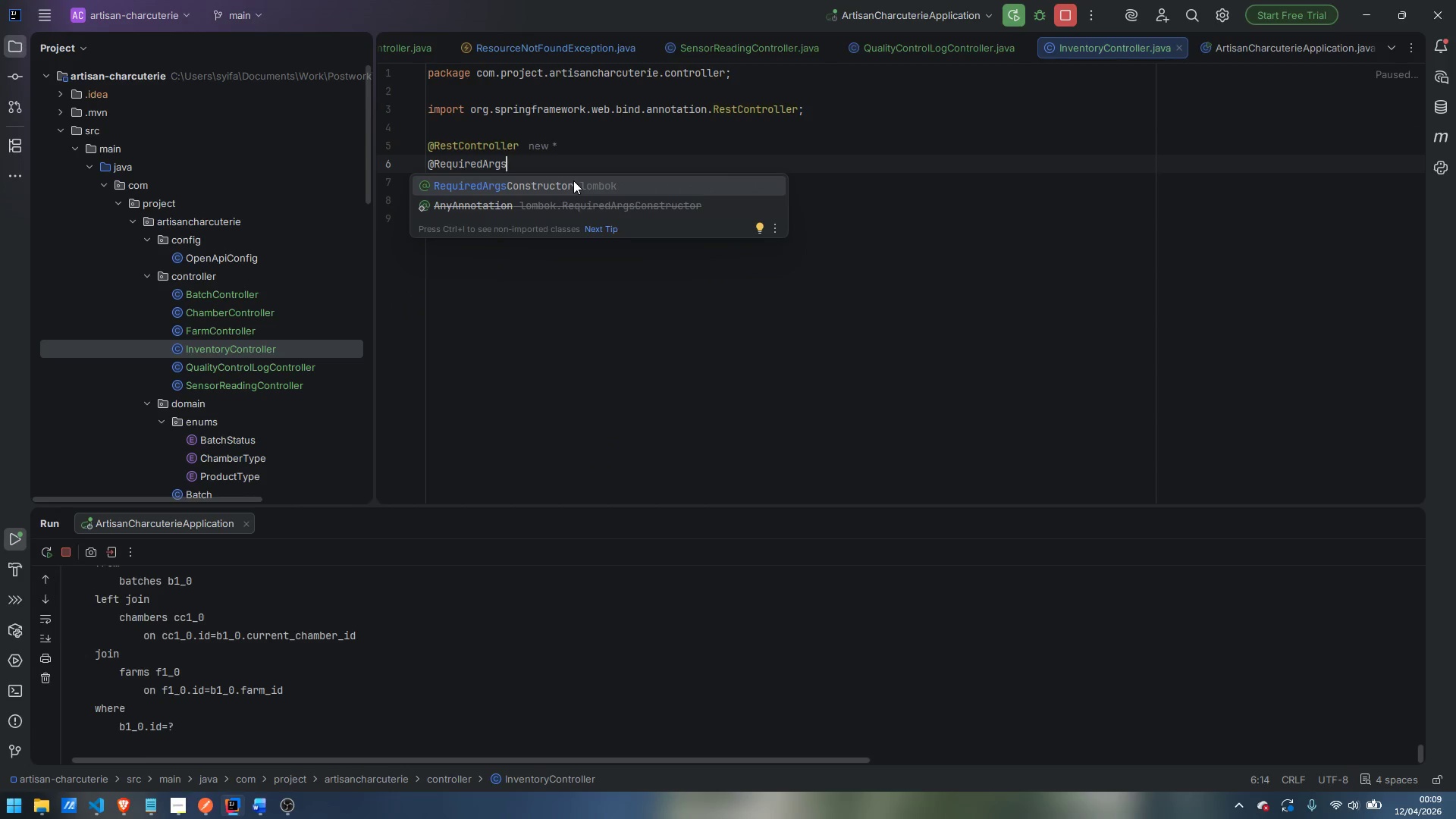 
key(Enter)
 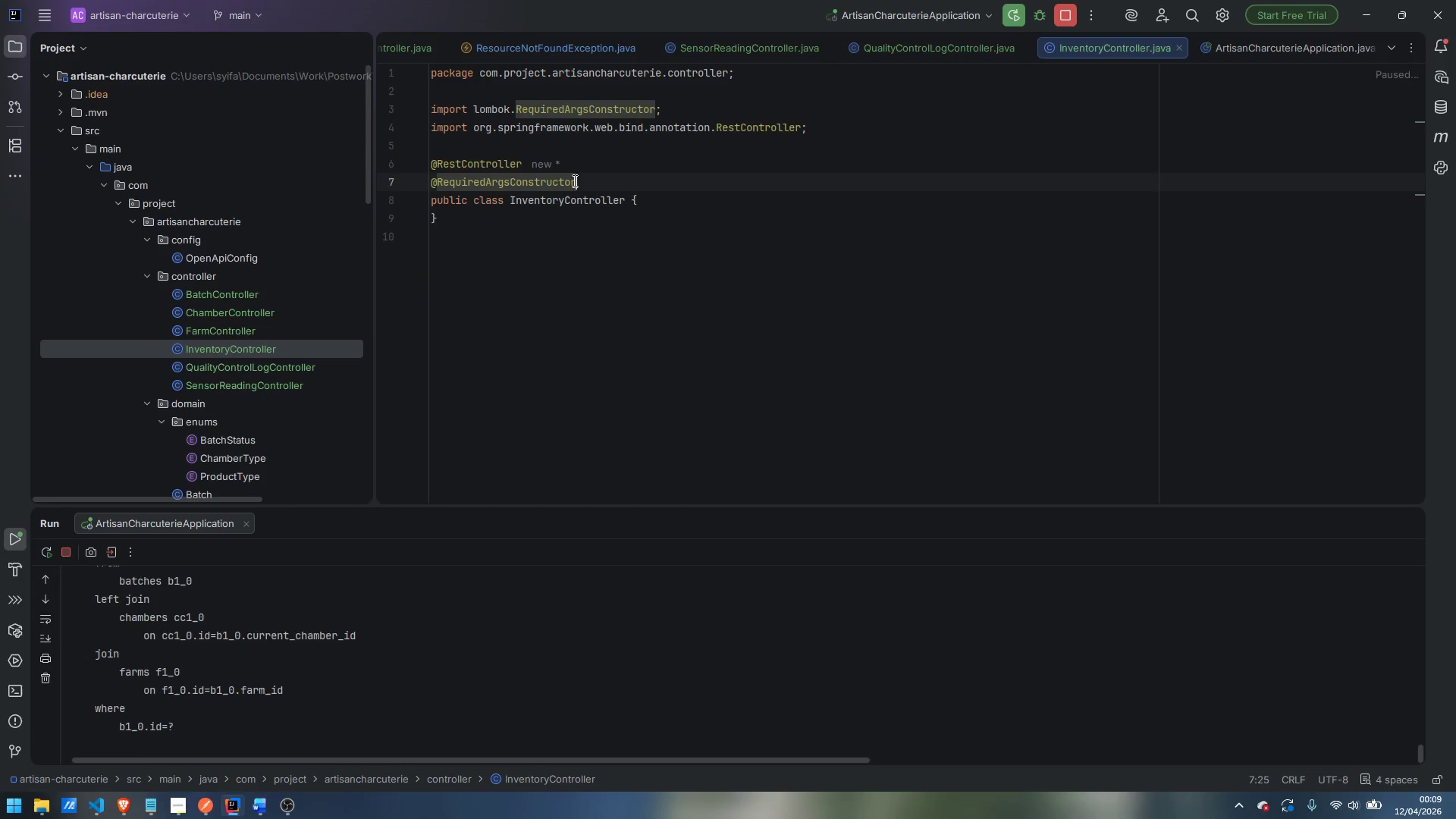 
key(Enter)
 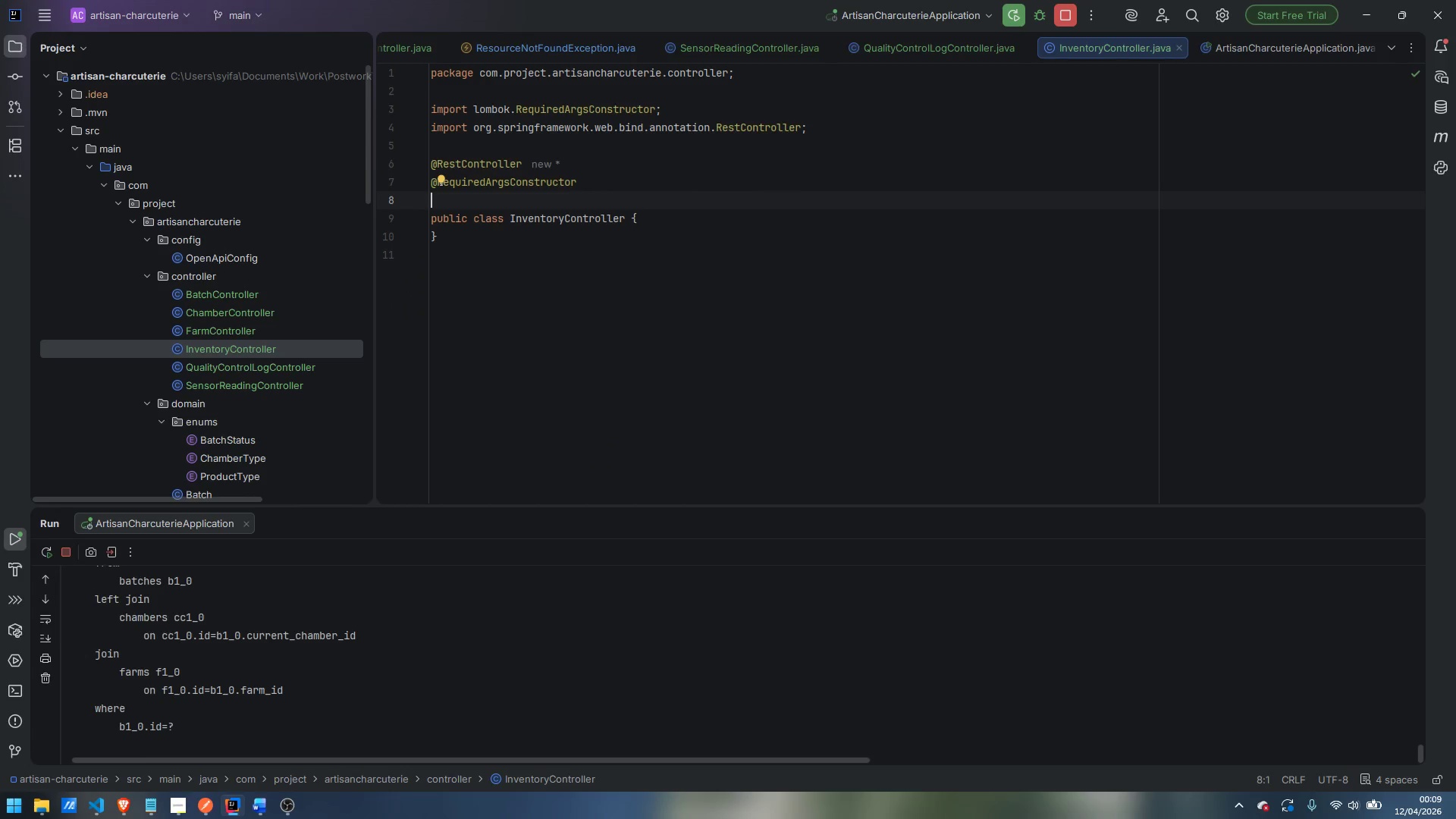 
type(@Tag)
 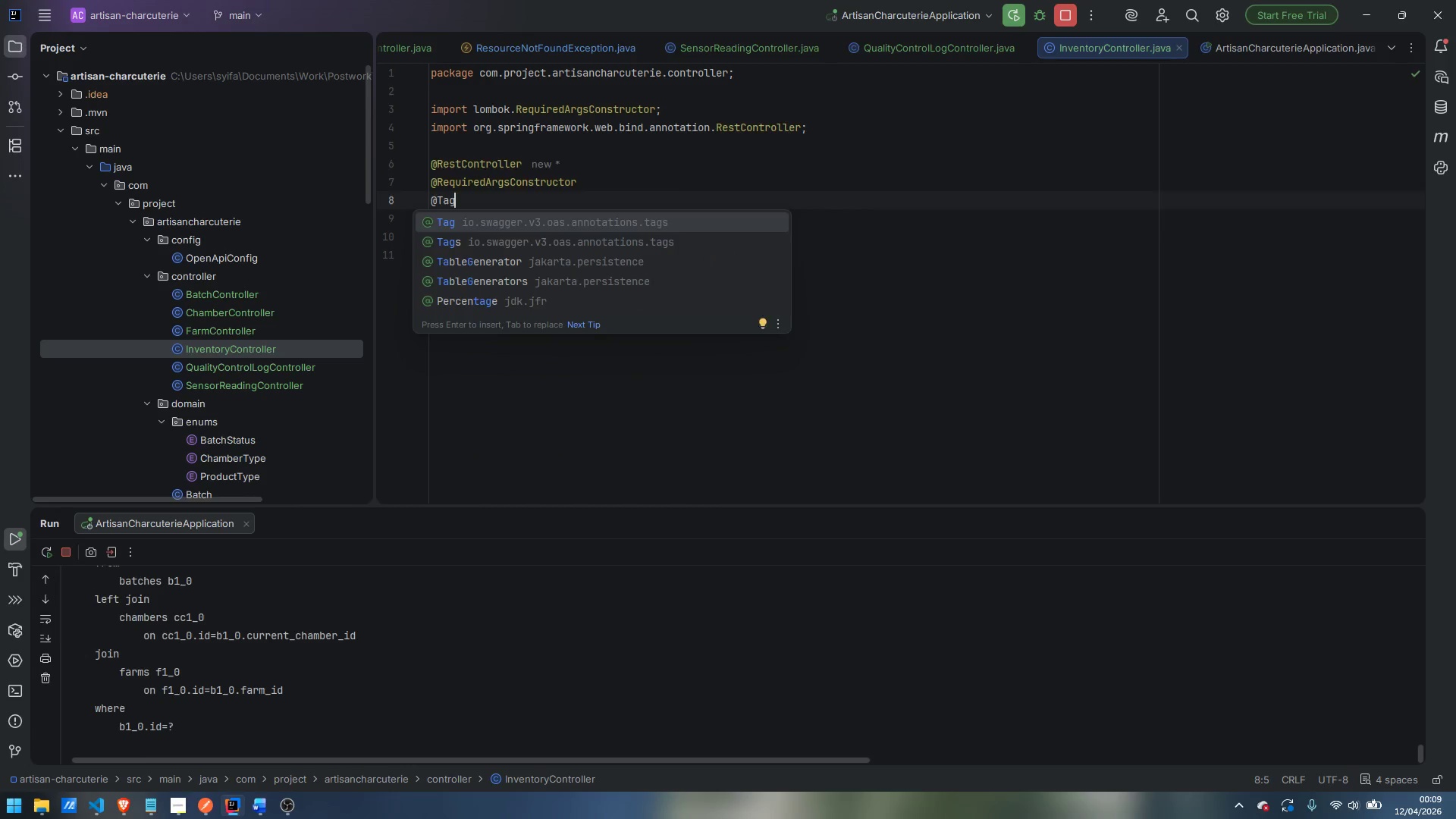 
key(Enter)
 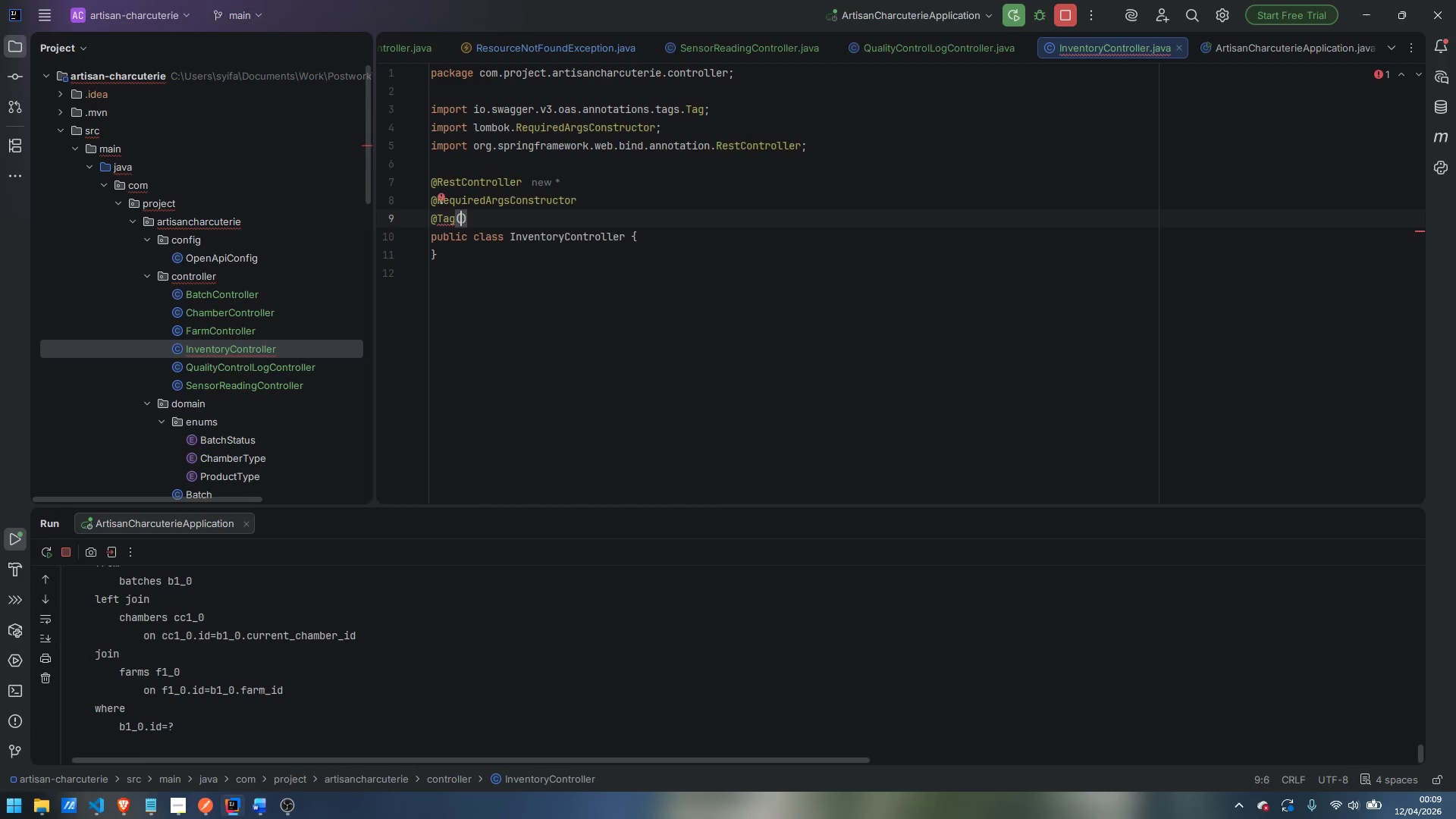 
type(name = "Inventory & Valuation)
 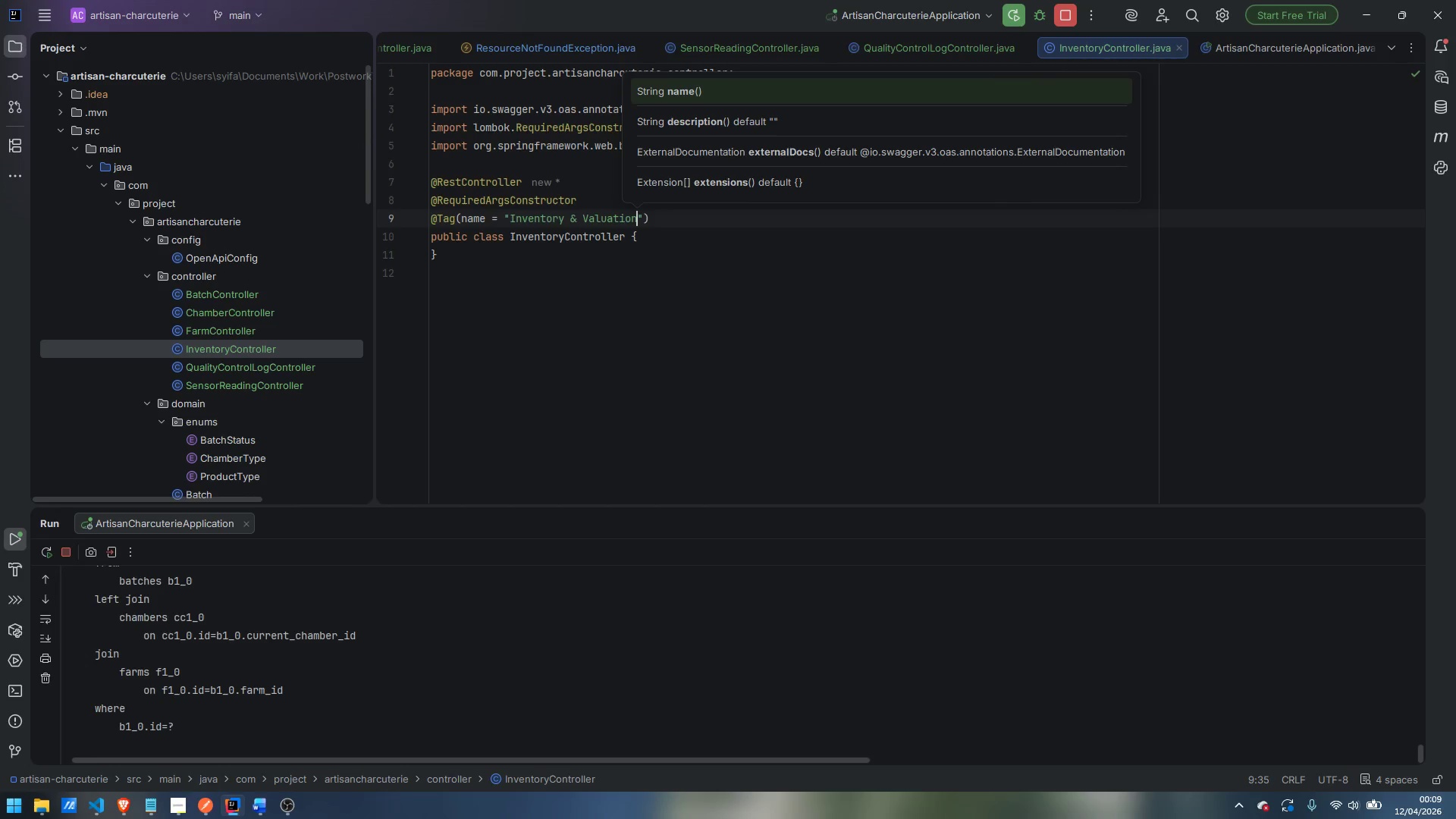 
key(ArrowRight)
 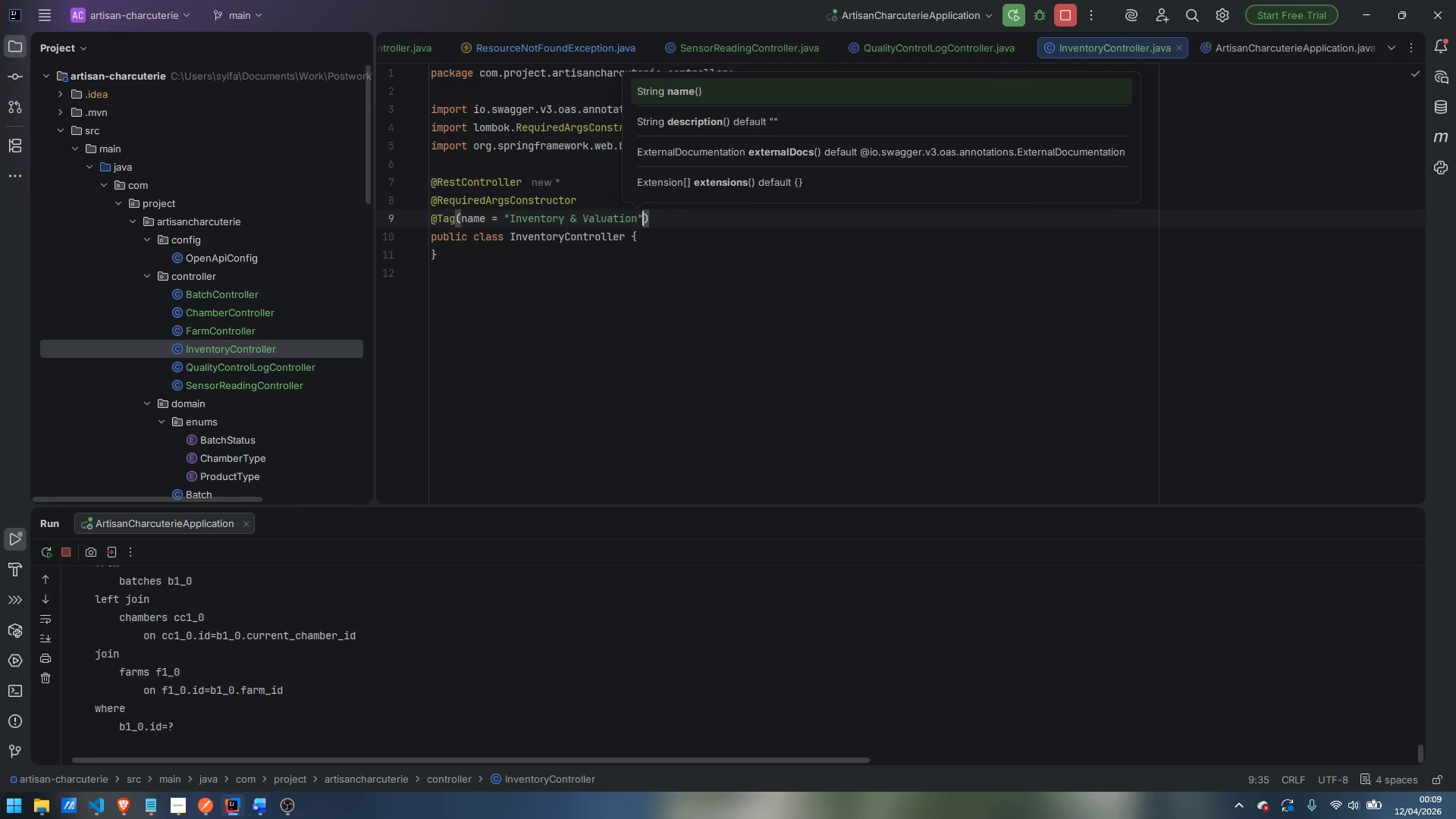 
key(ArrowRight)
 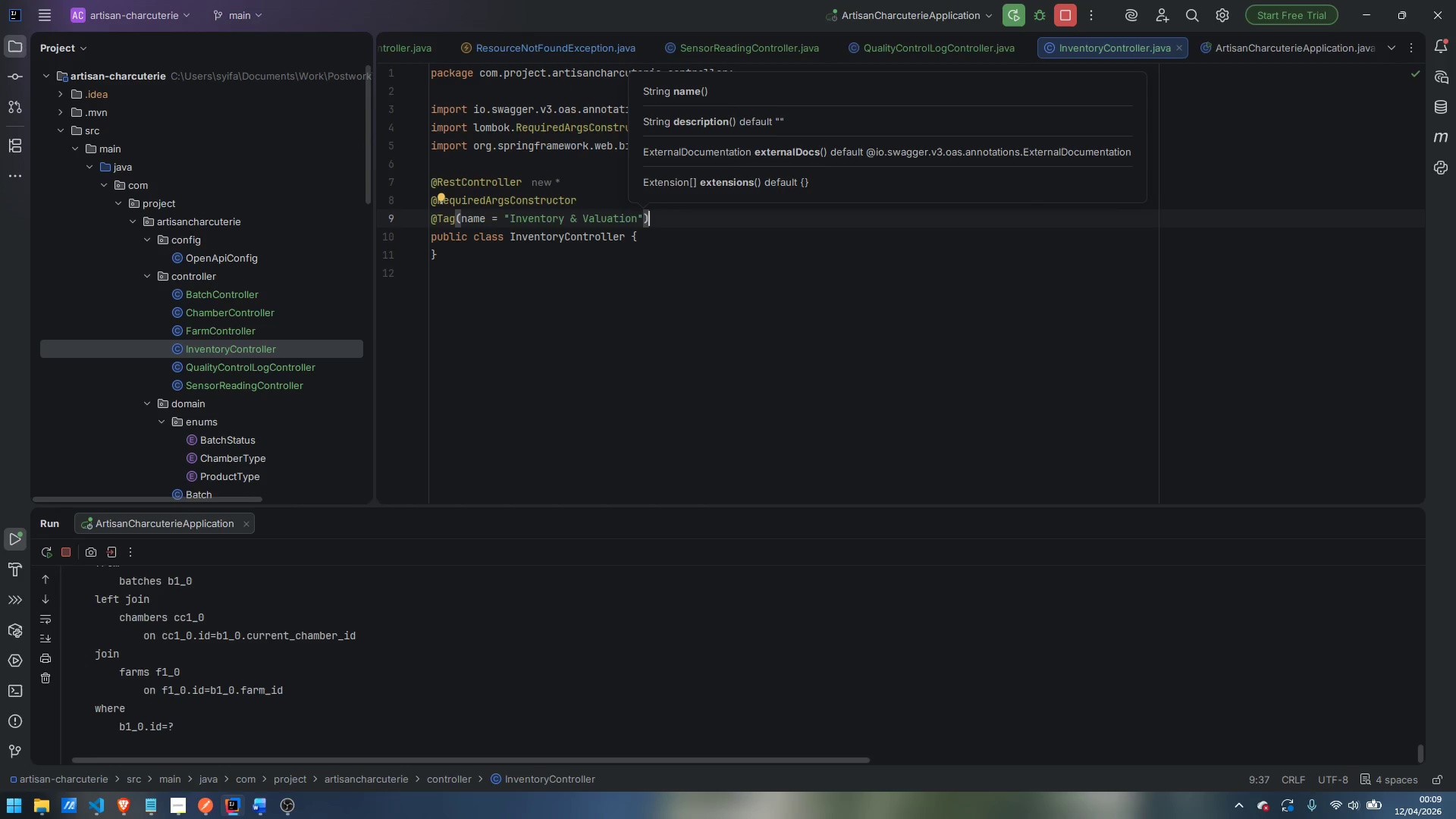 
key(ArrowLeft)
 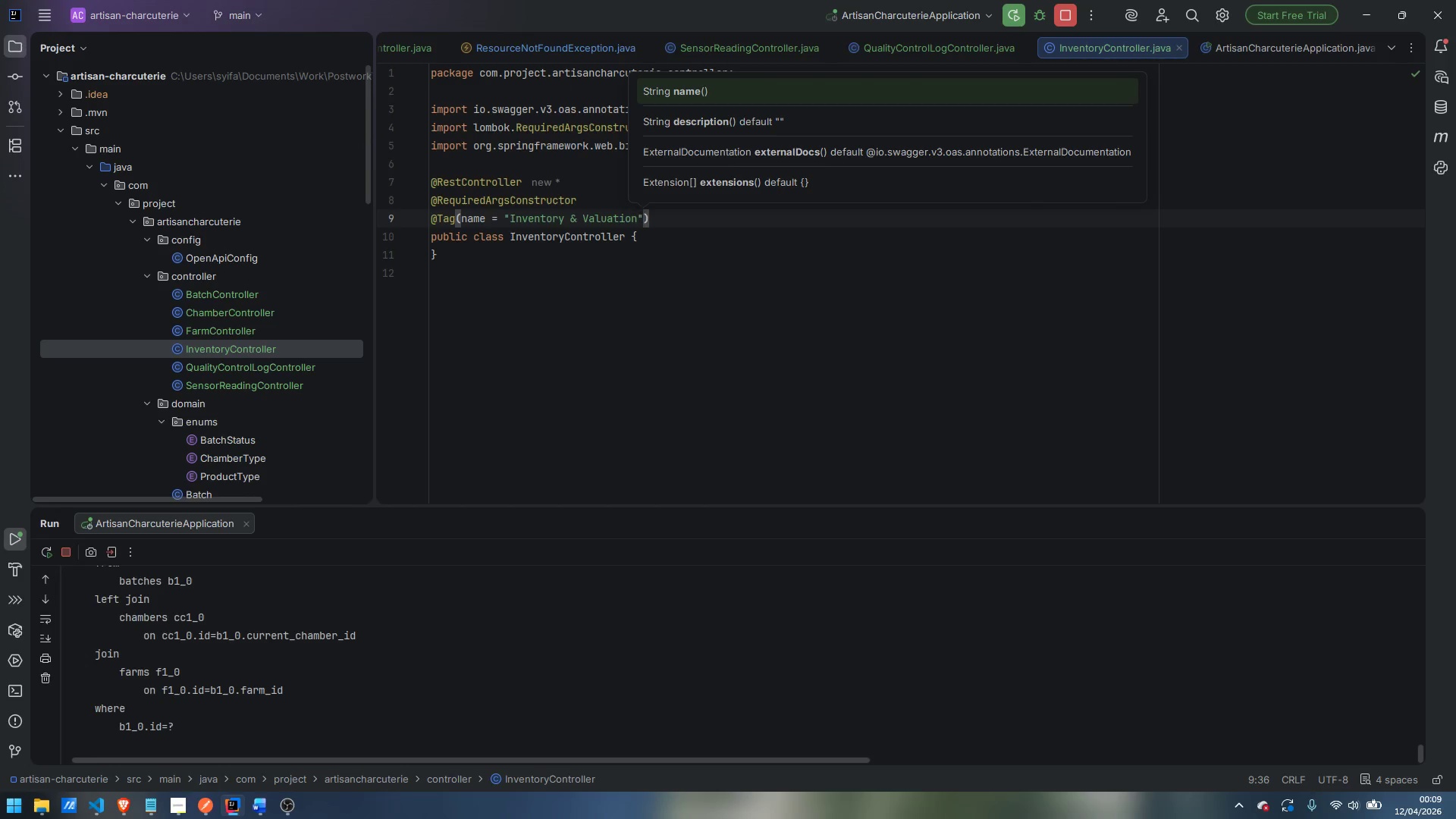 
type(, descript)
 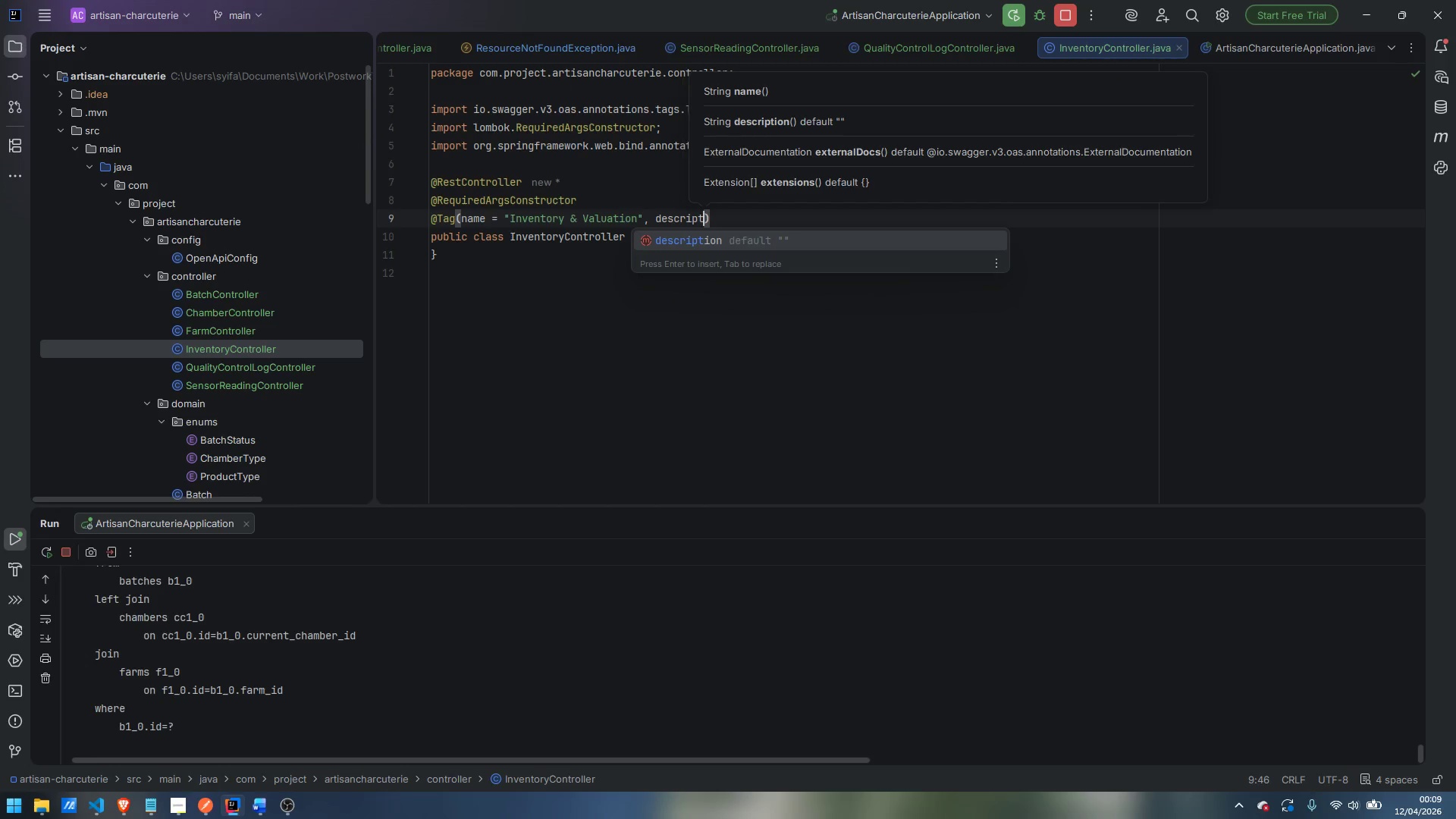 
key(Enter)
 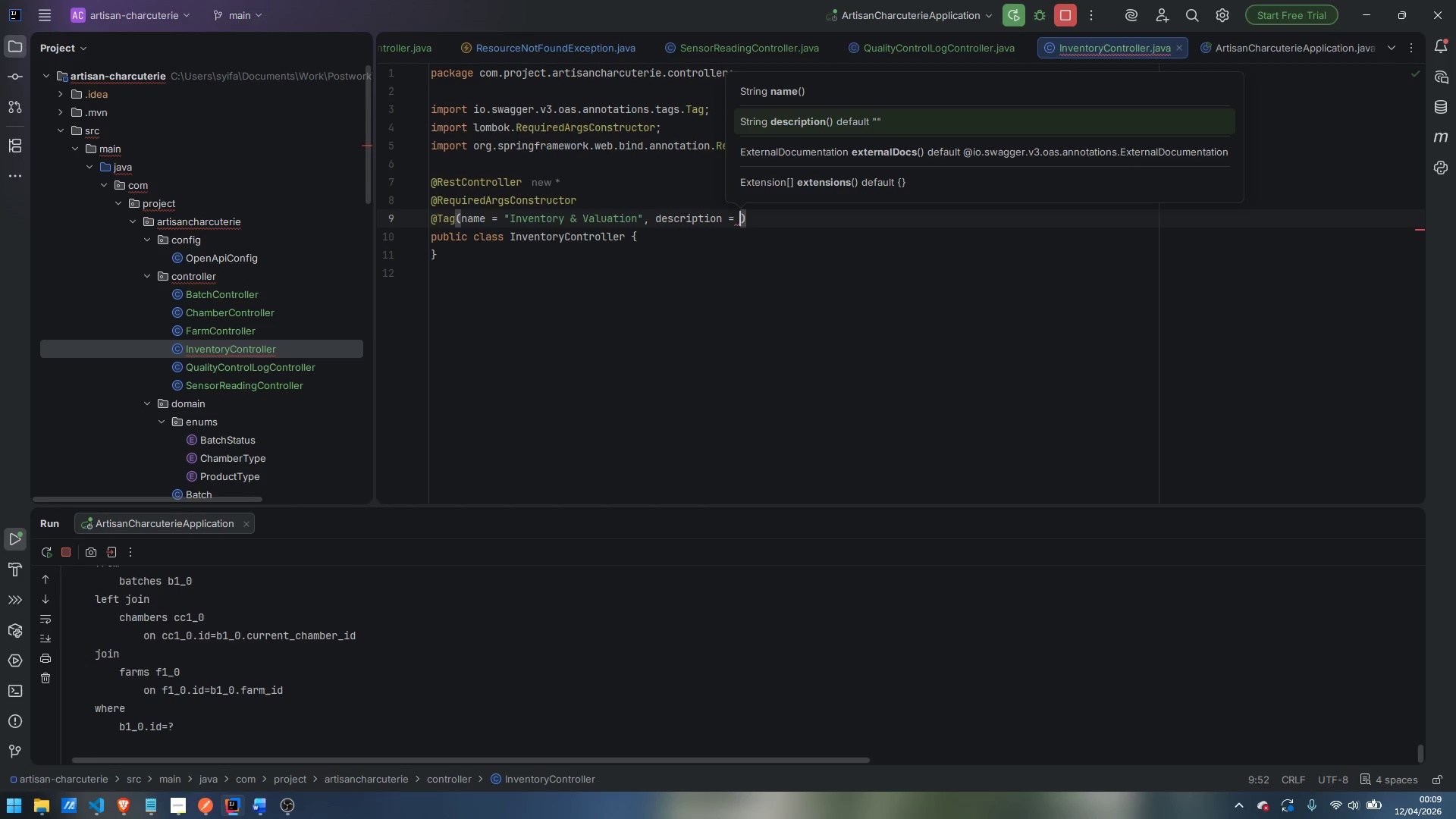 
type("Weight-loss projection engine and market value estimation)
 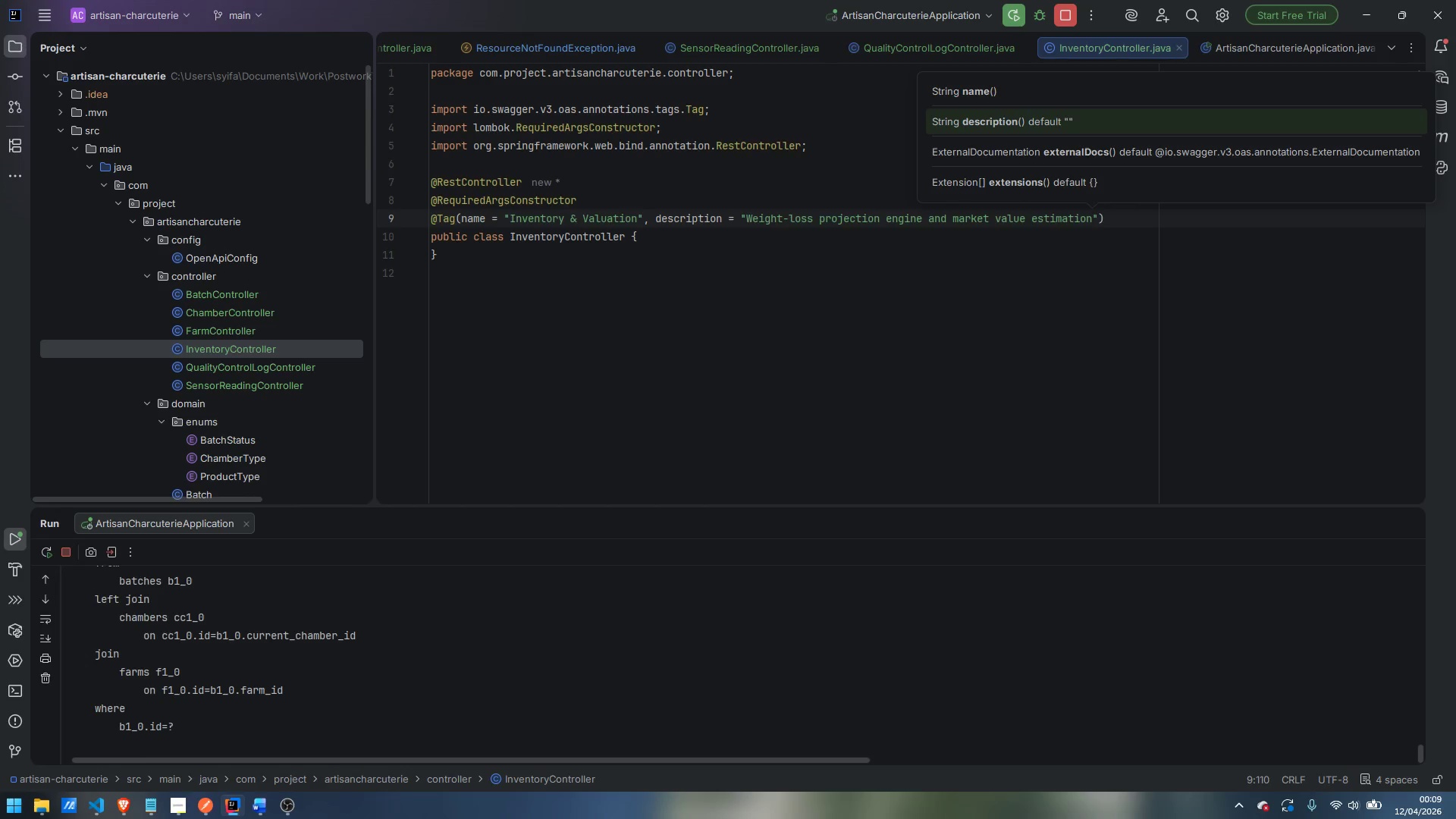 
key(ArrowRight)
 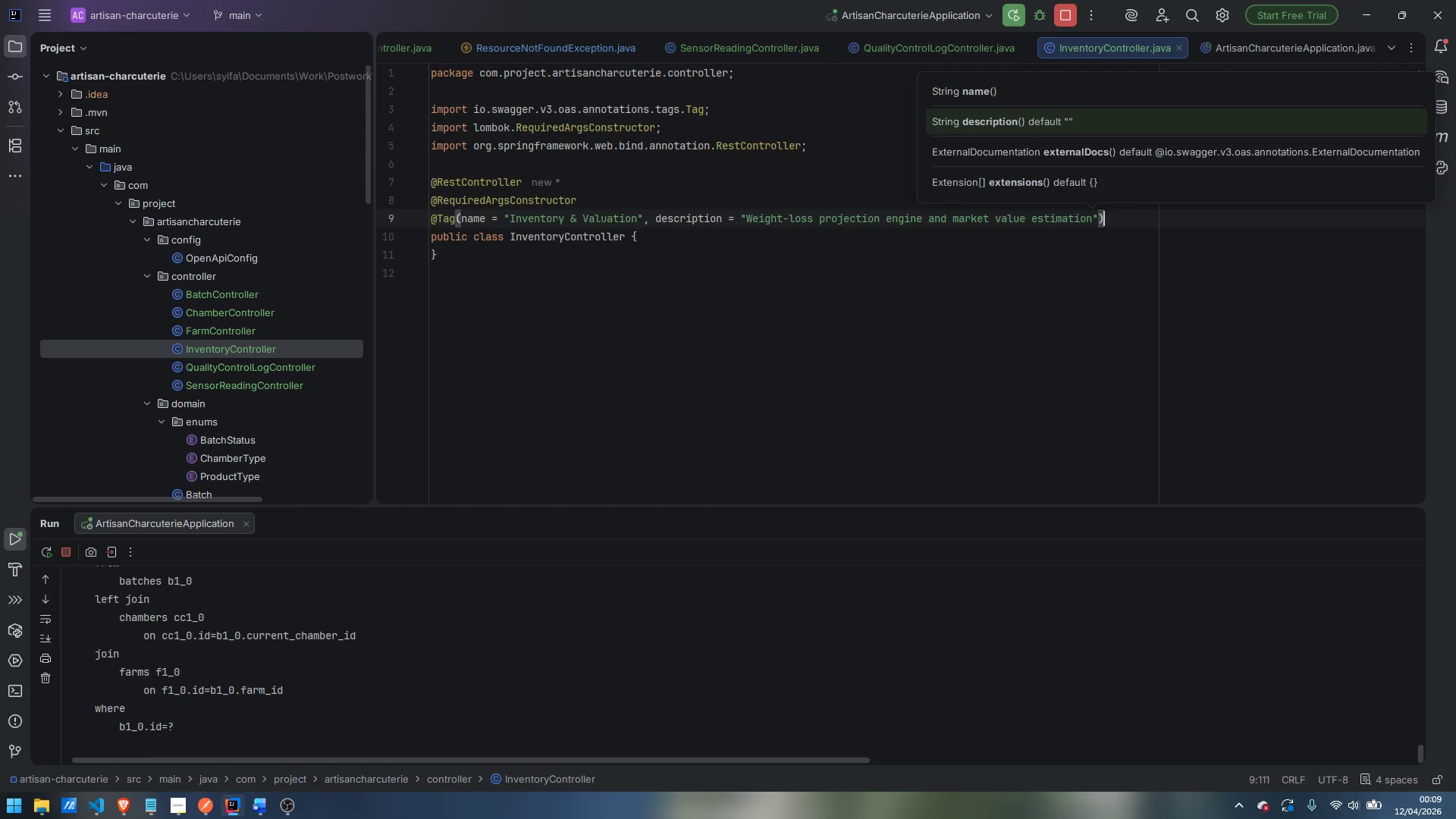 
key(ArrowRight)
 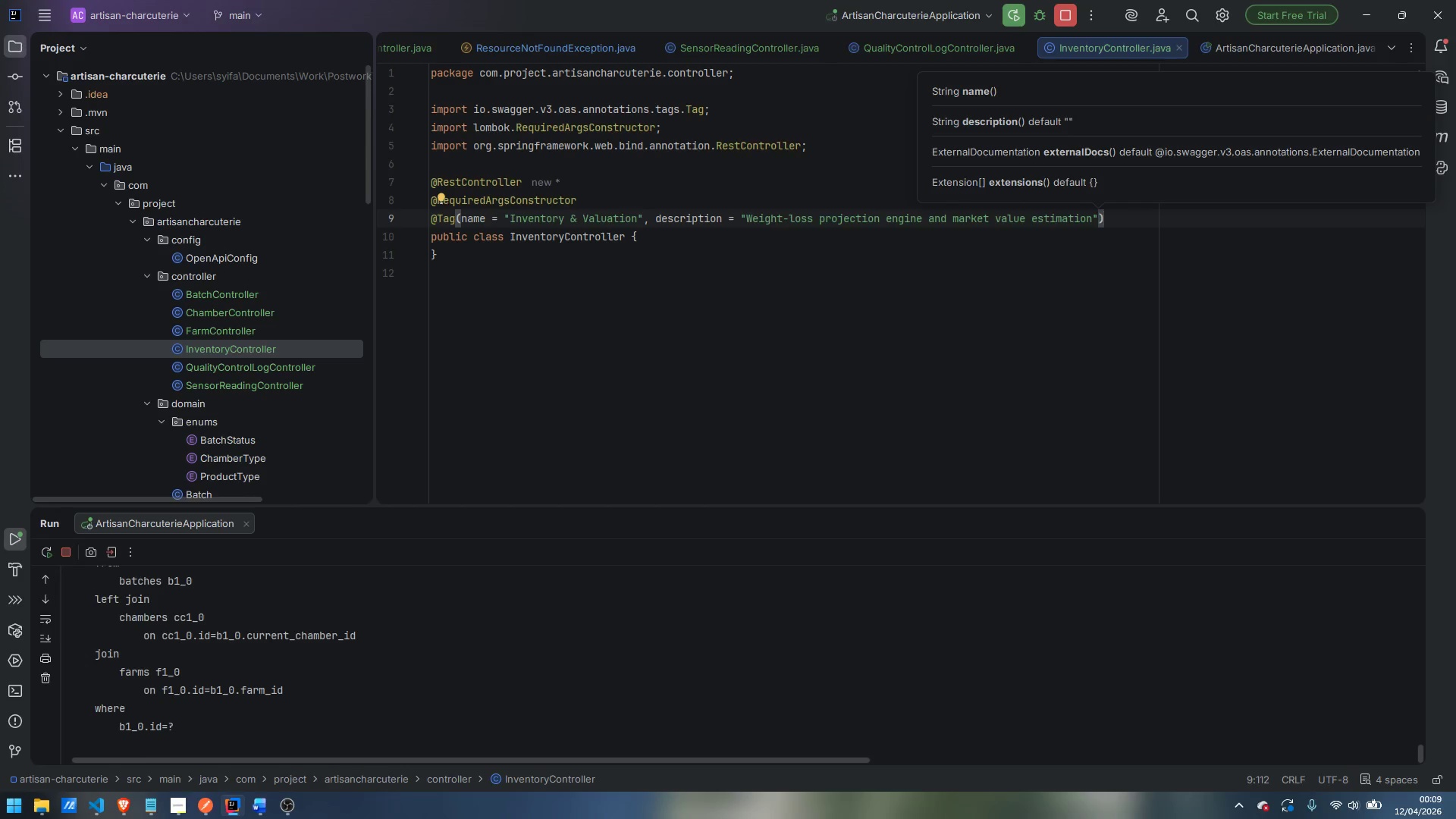 
key(ArrowDown)
 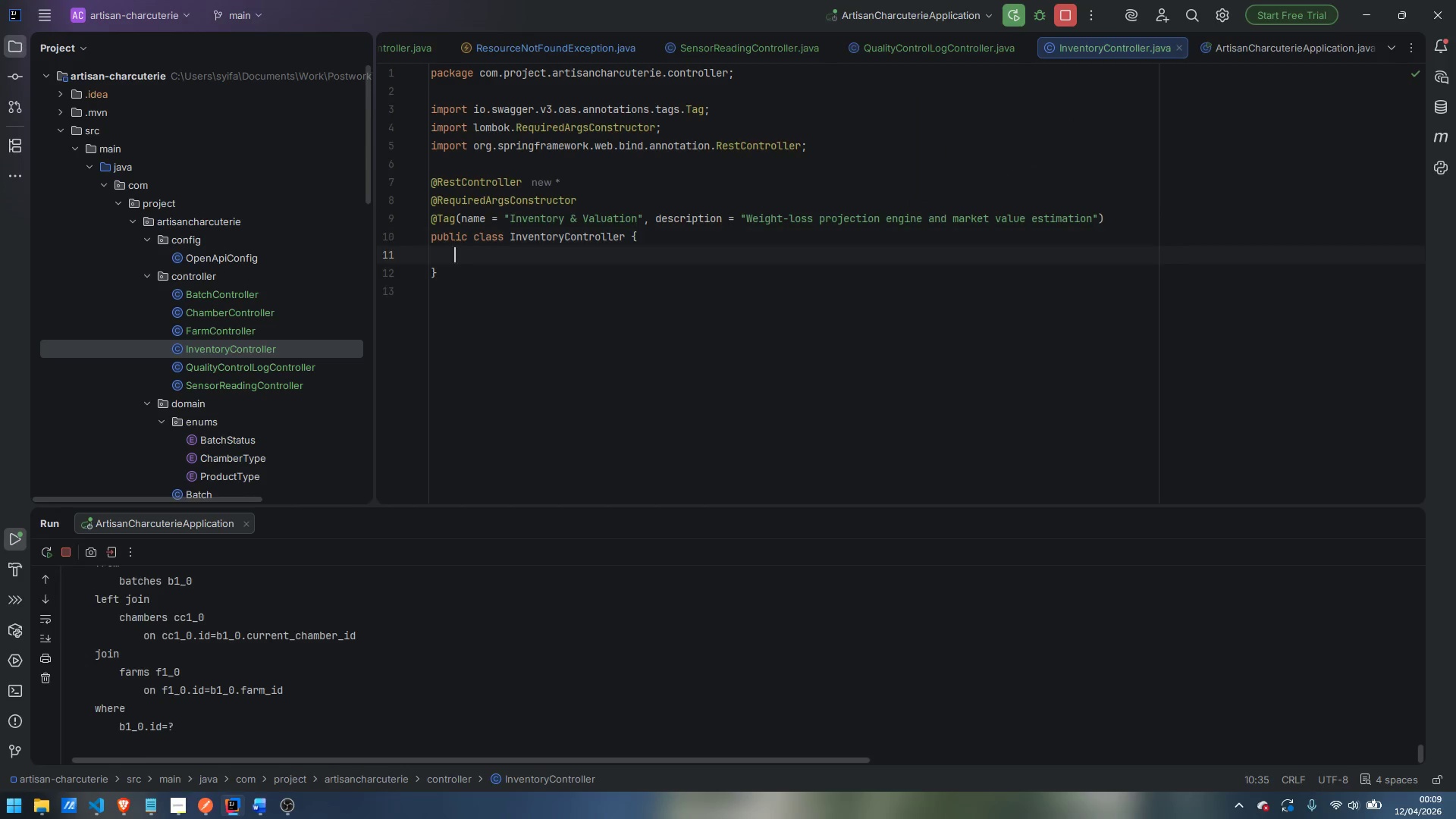 
key(Enter)
 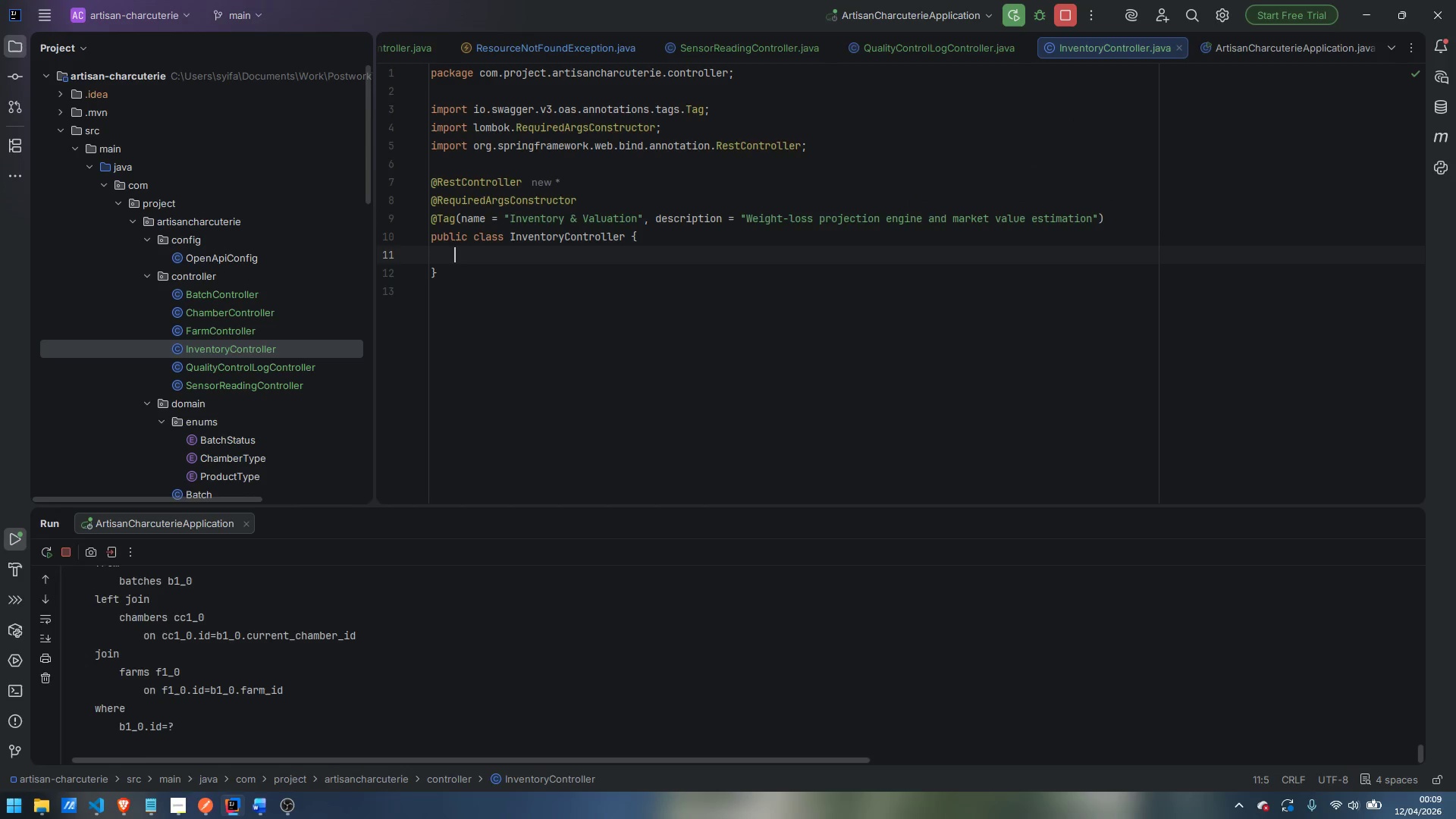 
key(Enter)
 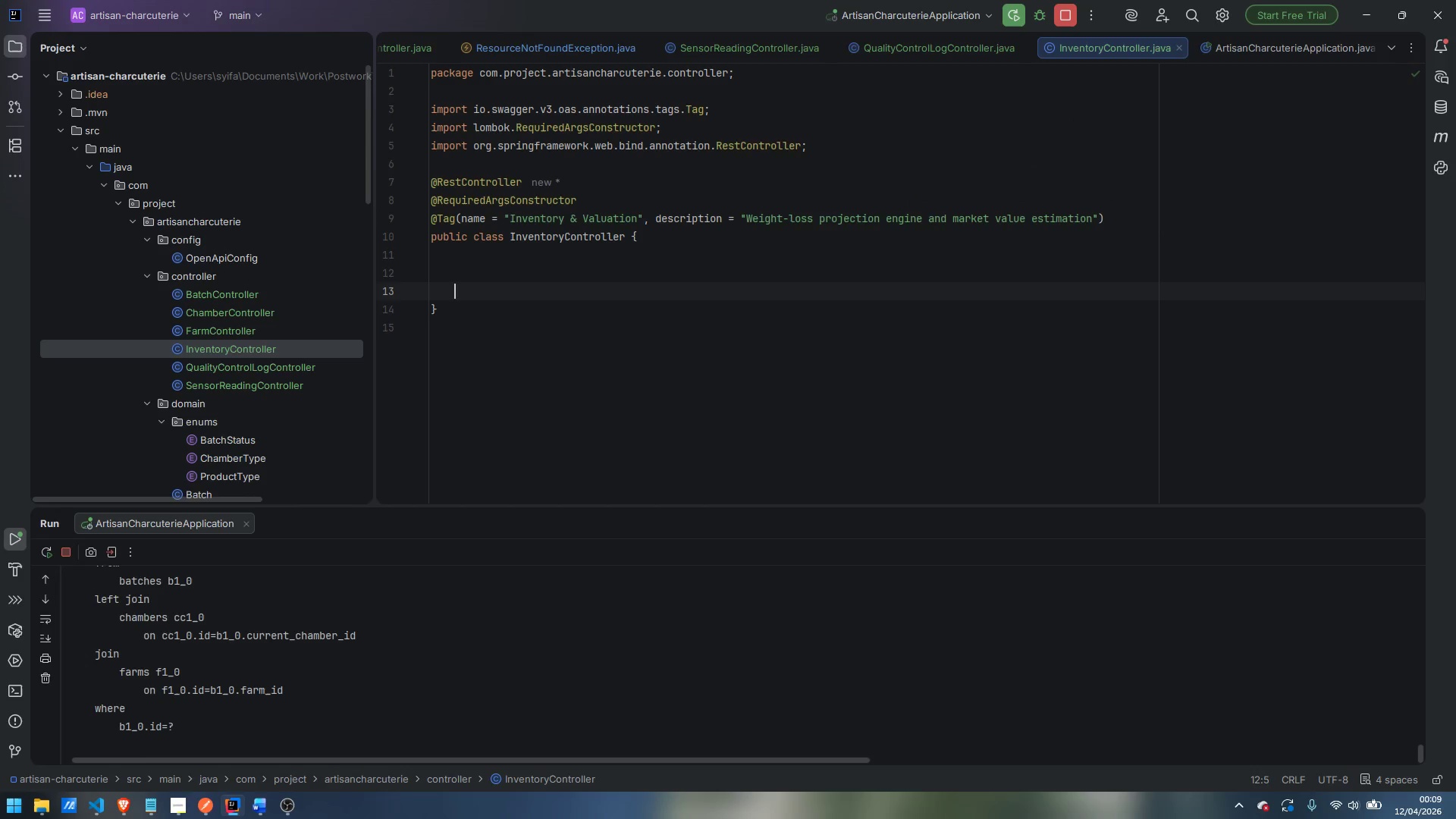 
key(Enter)
 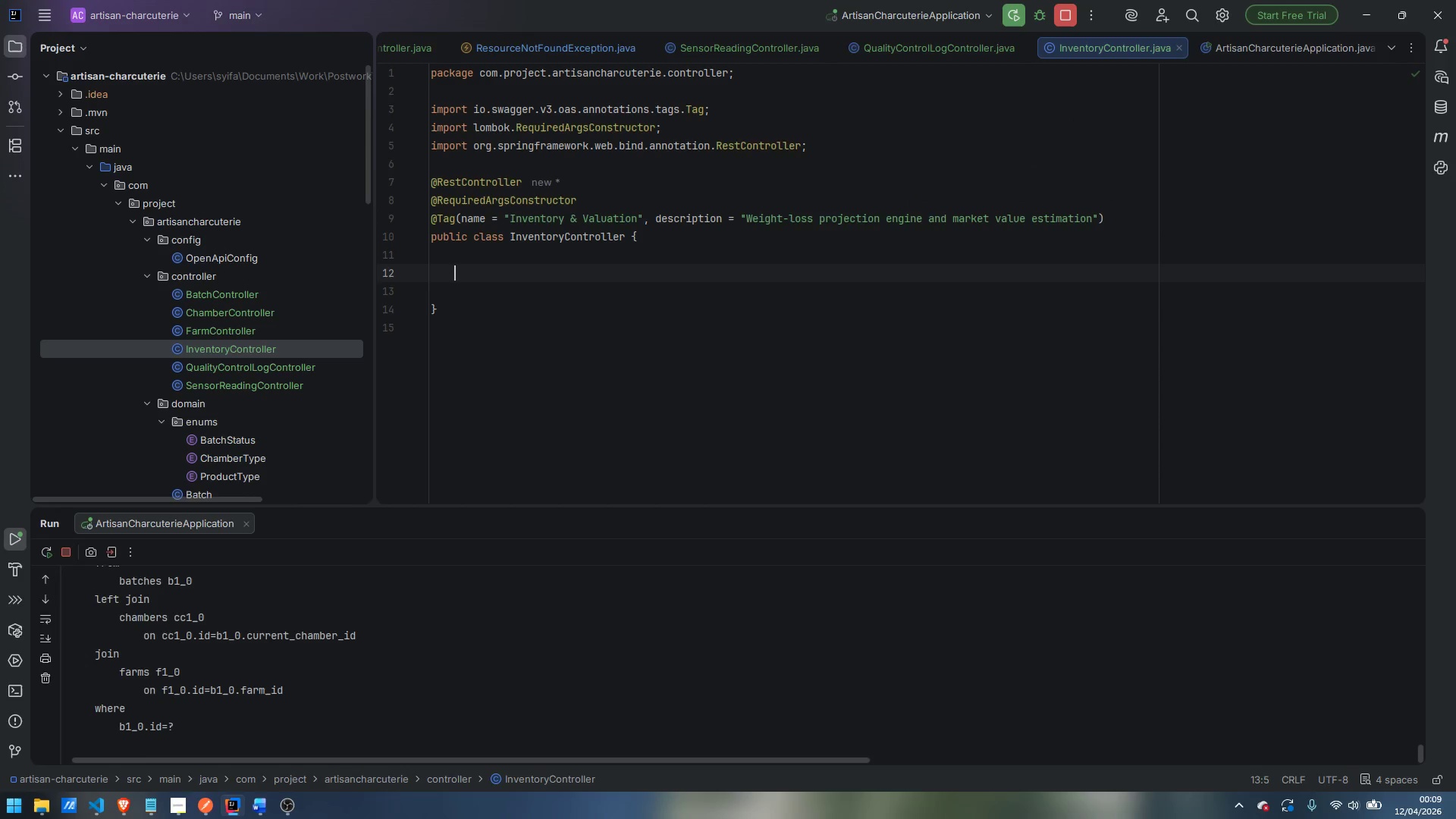 
key(ArrowUp)
 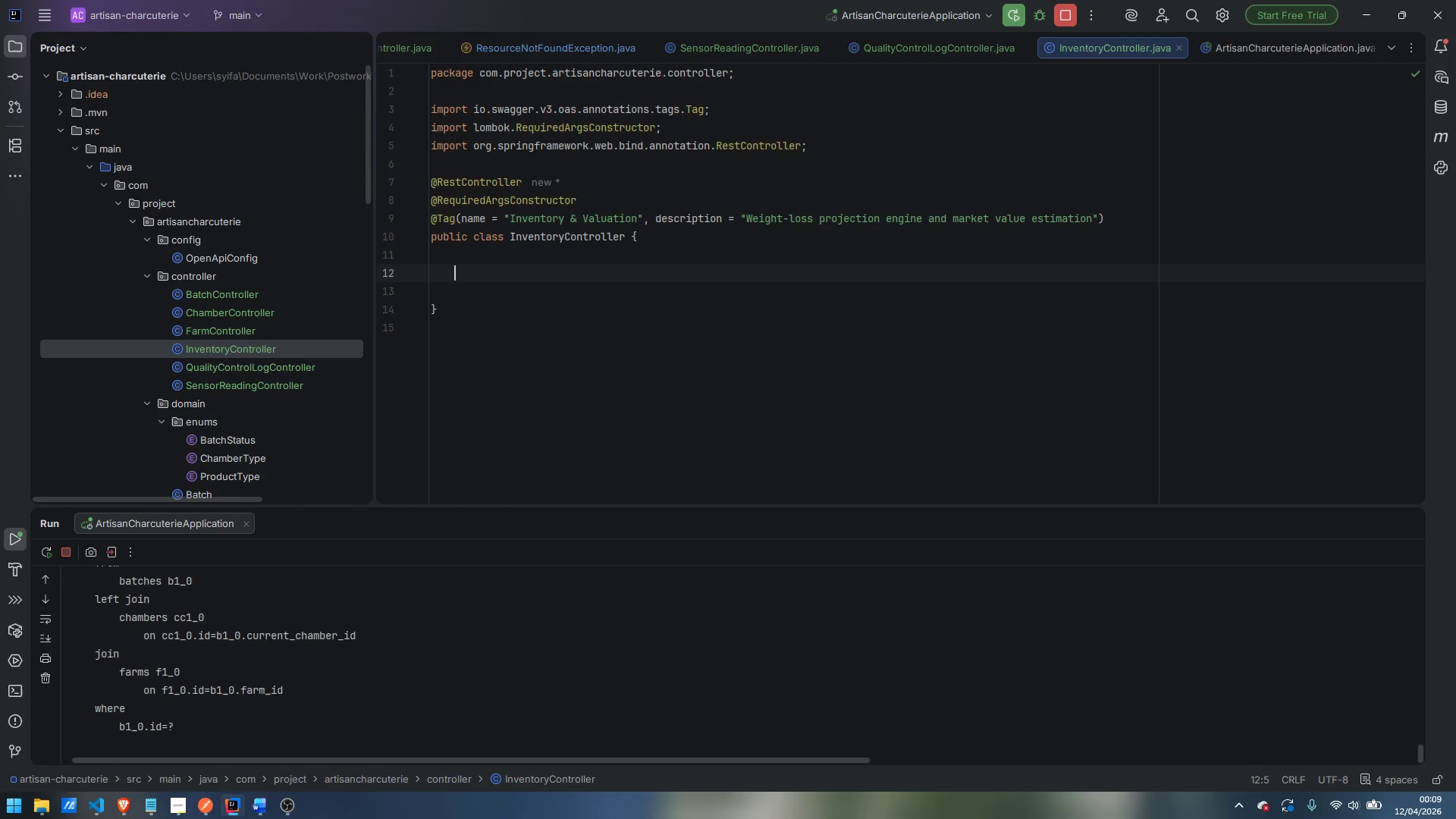 
type(private final InventoryvaluationService)
 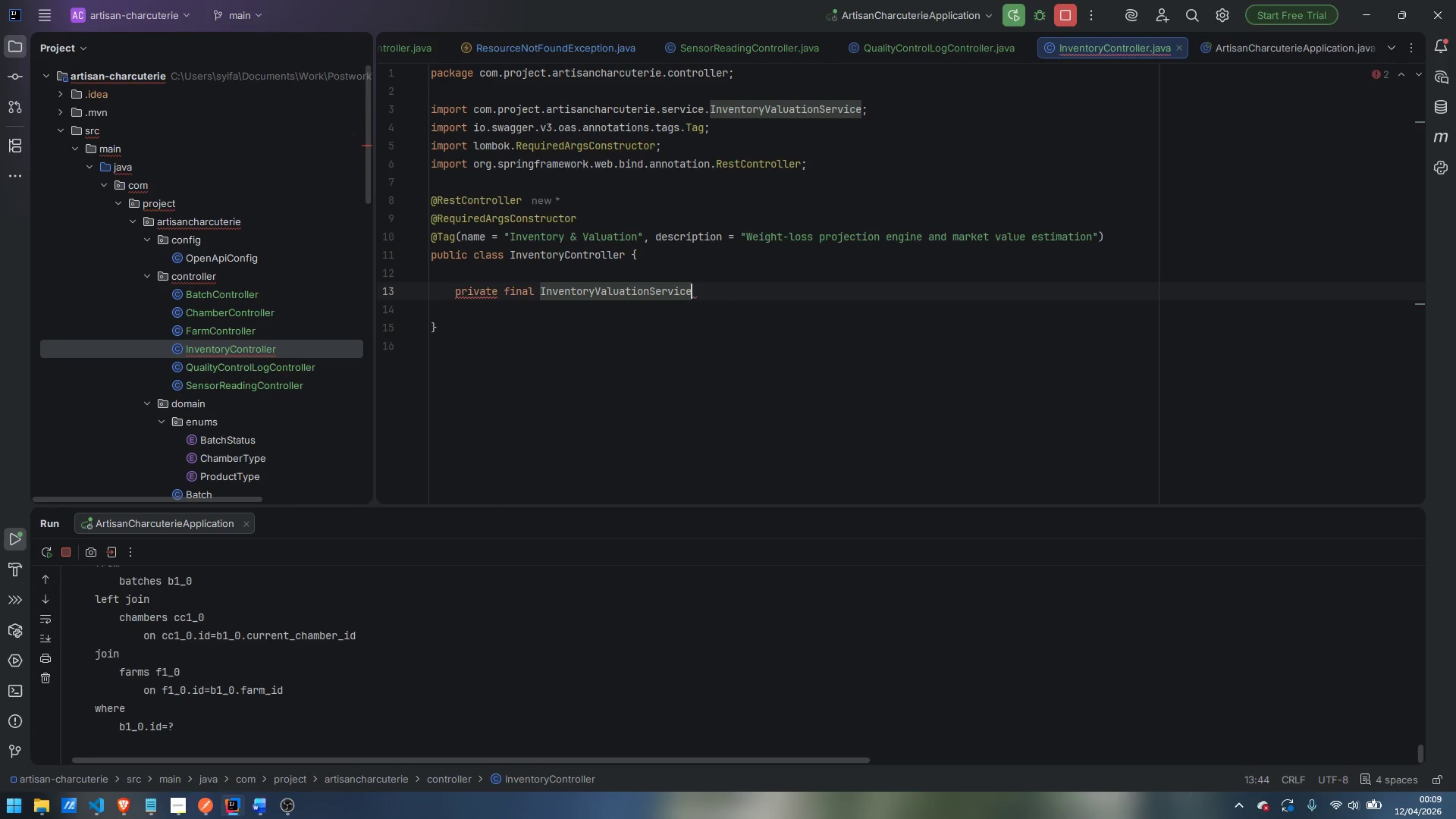 
 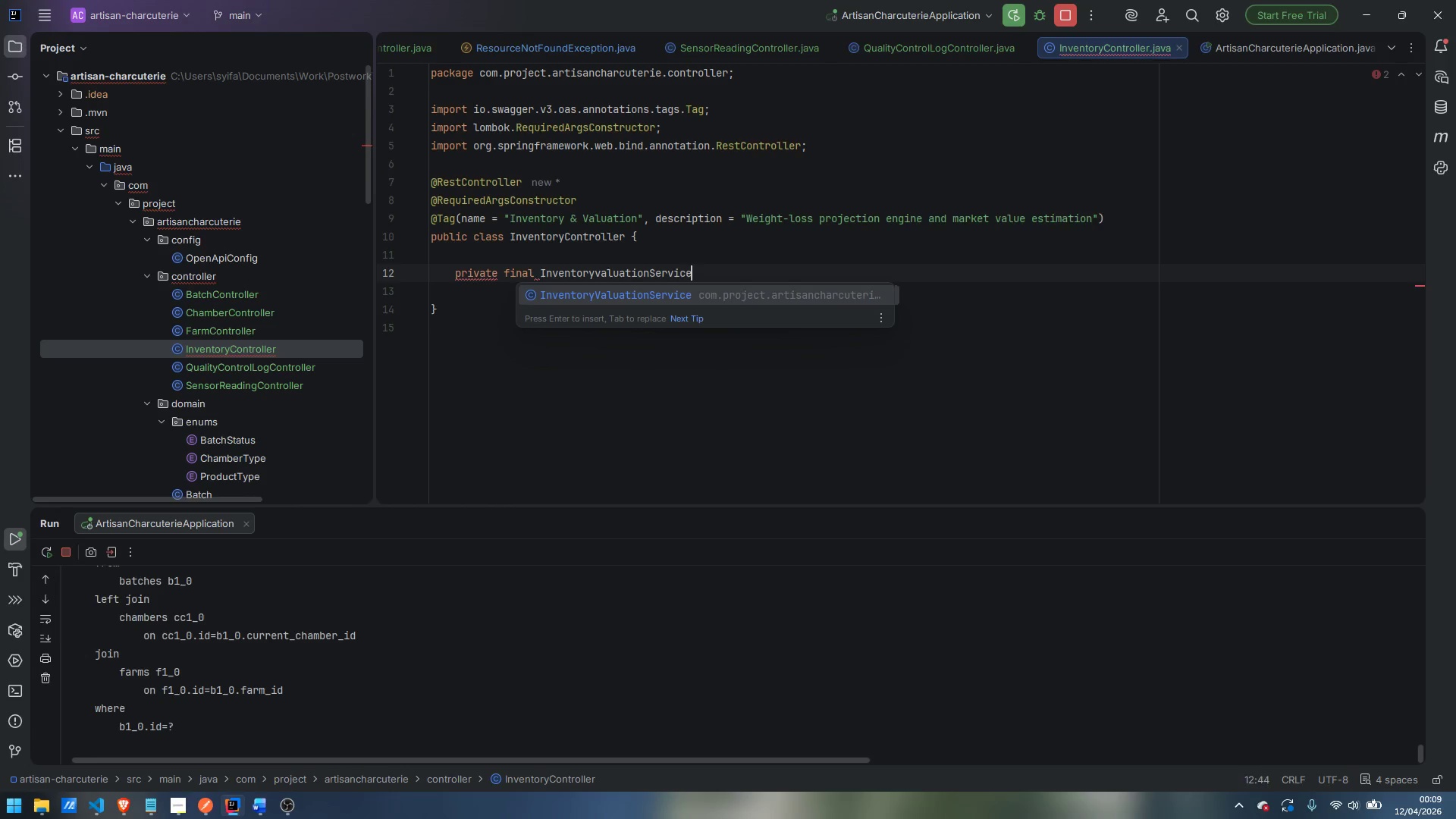 
key(Enter)
 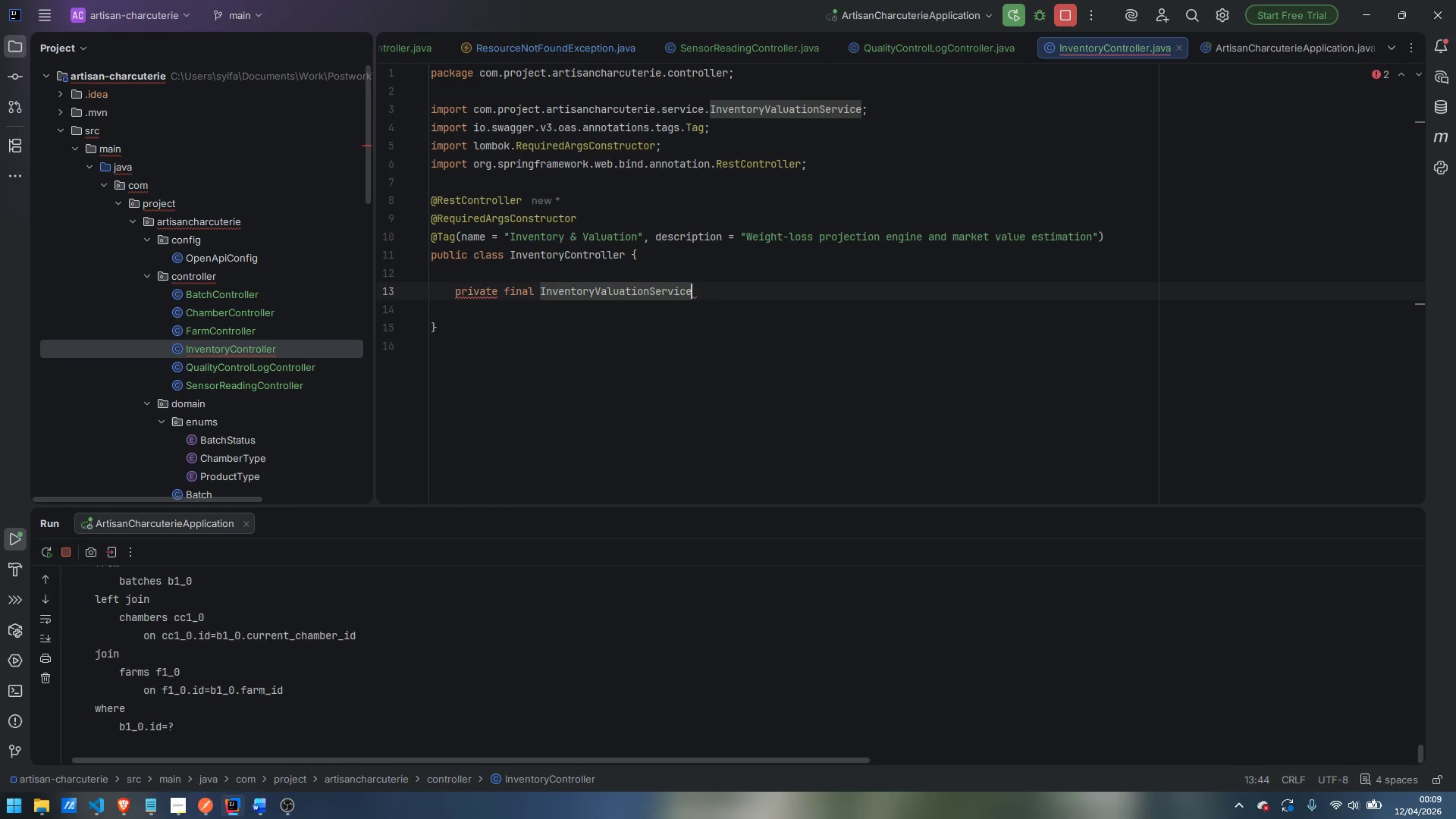 
type( valuationService)
 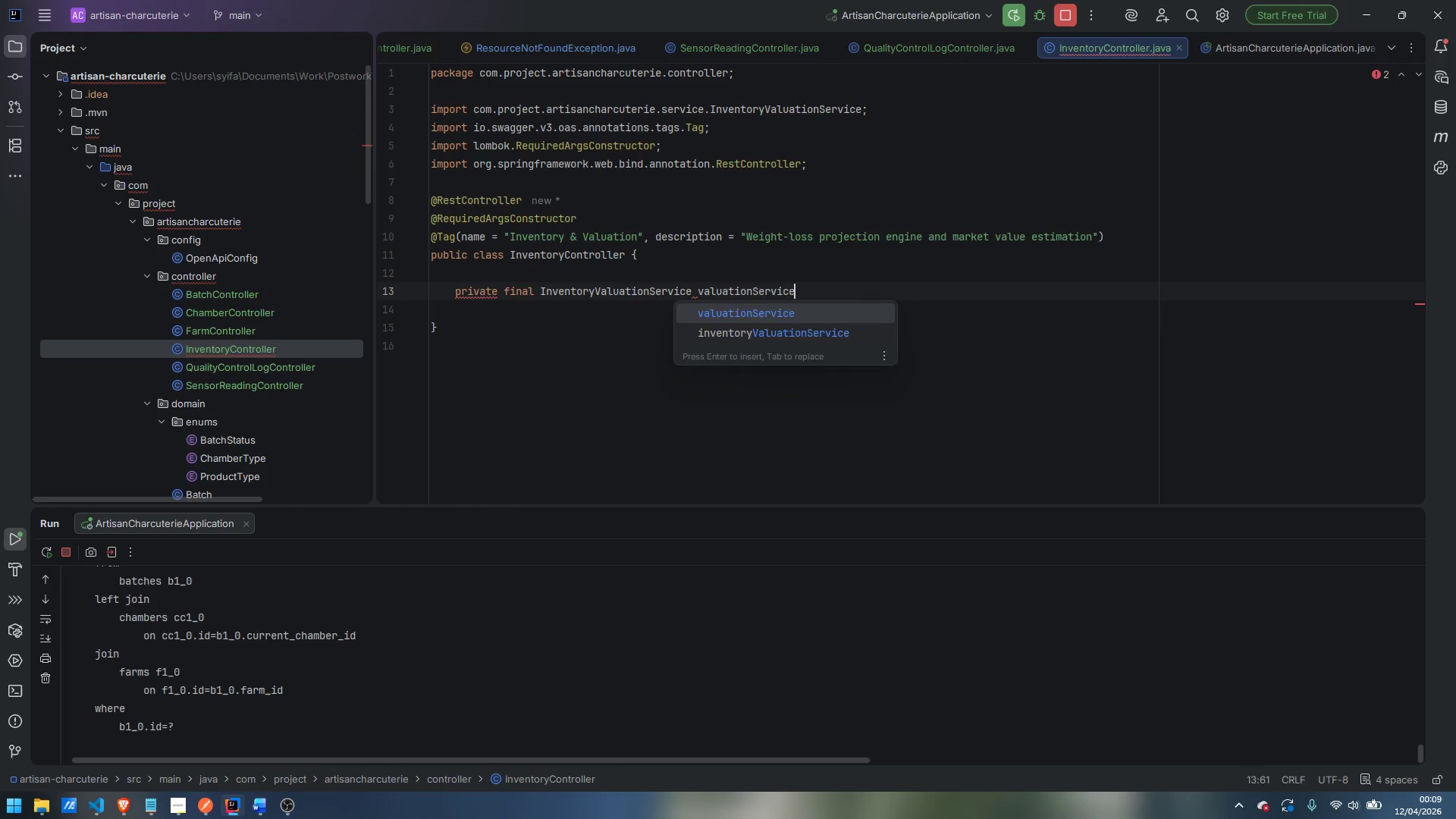 
key(Enter)
 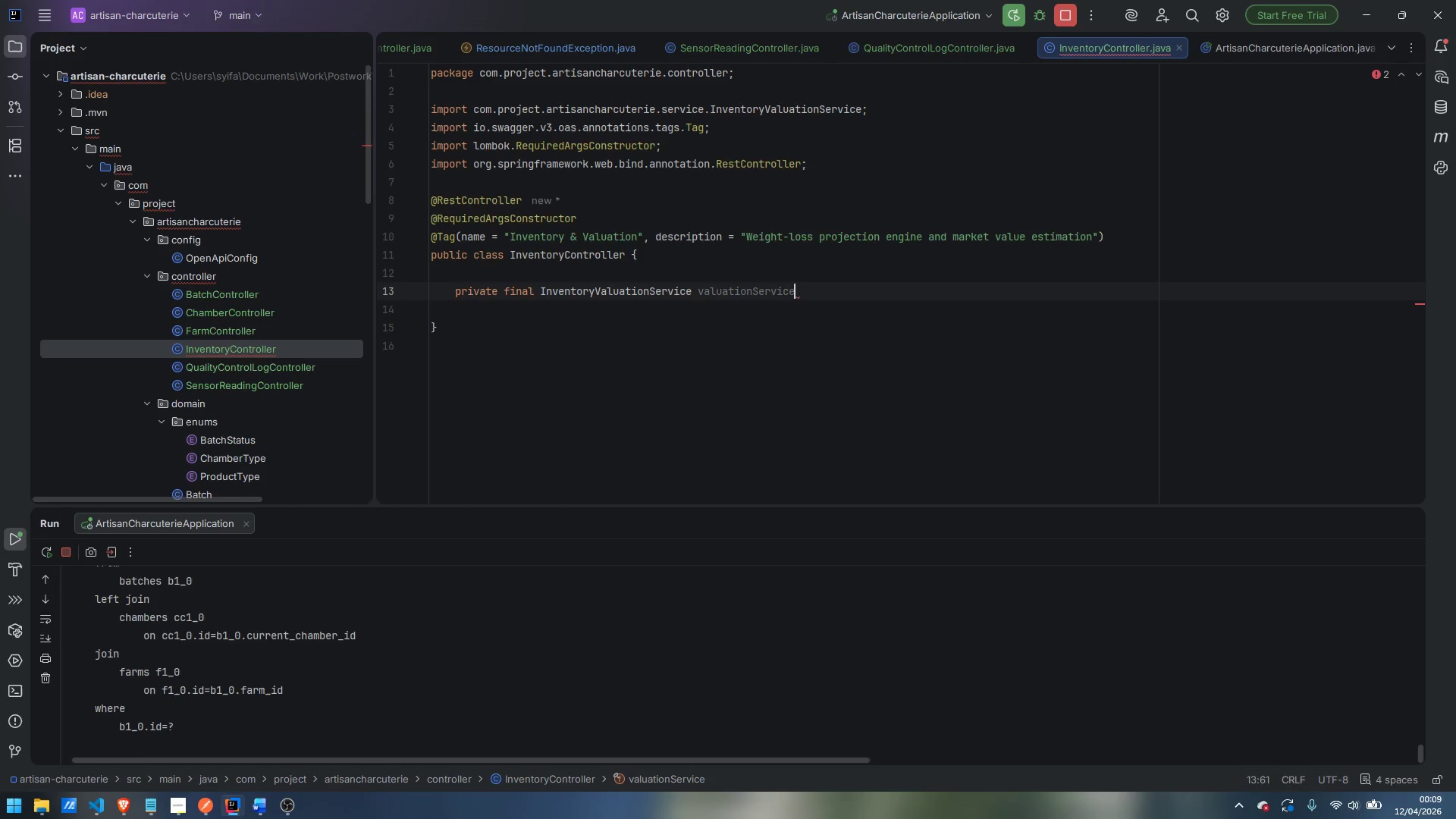 
key(Semicolon)
 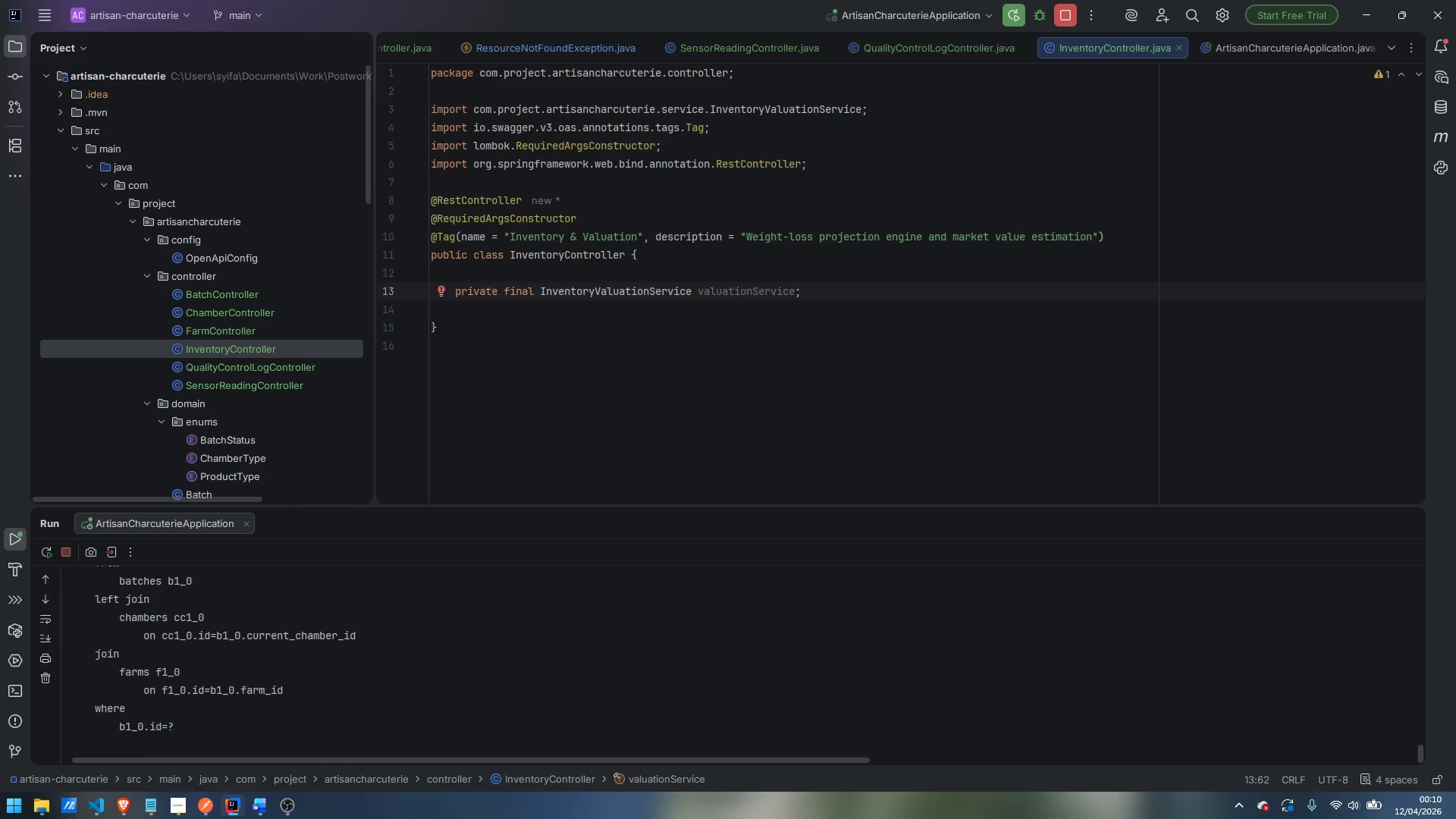 
key(Enter)
 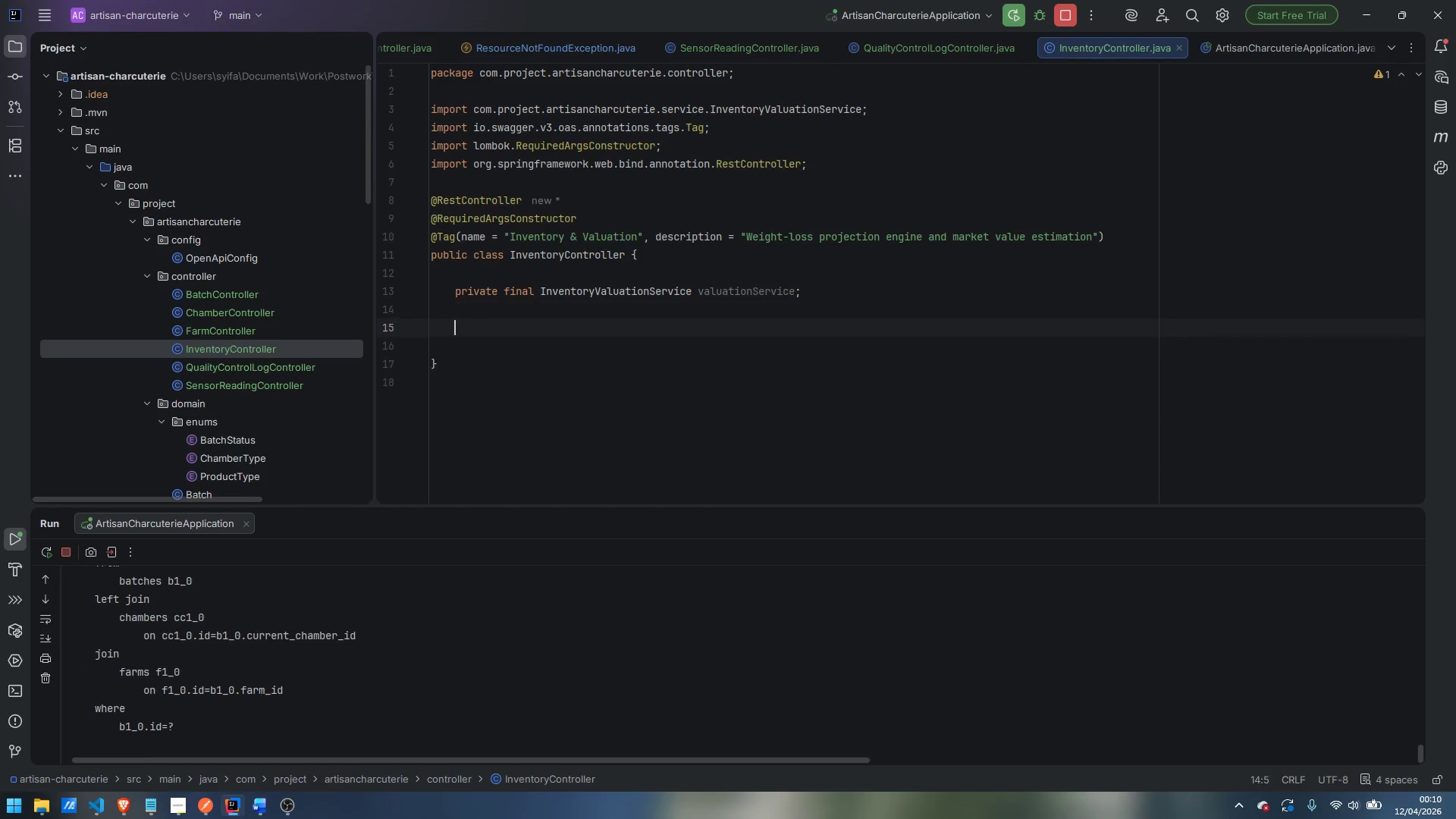 
key(Enter)
 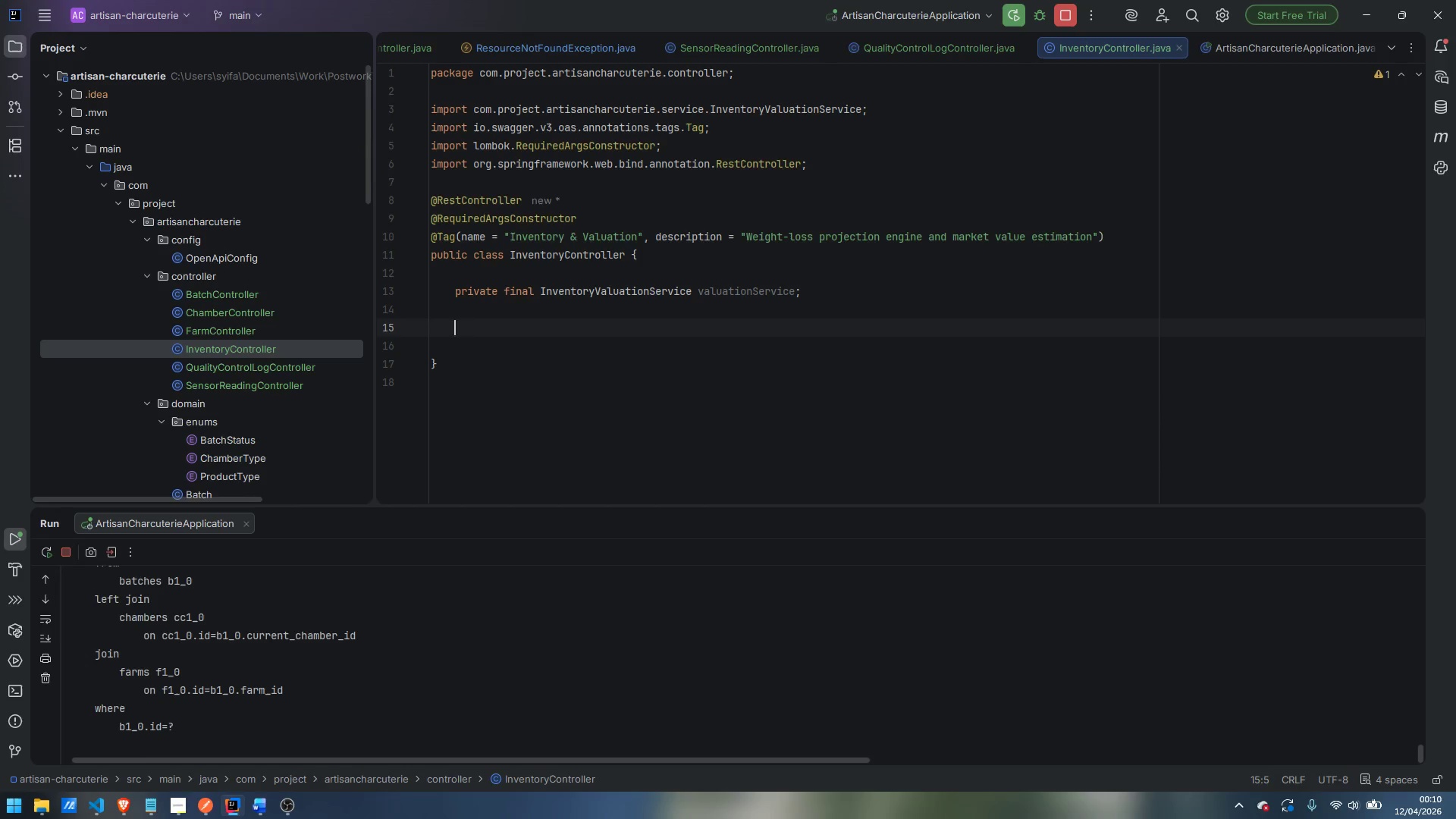 
type(@GetMapping)
 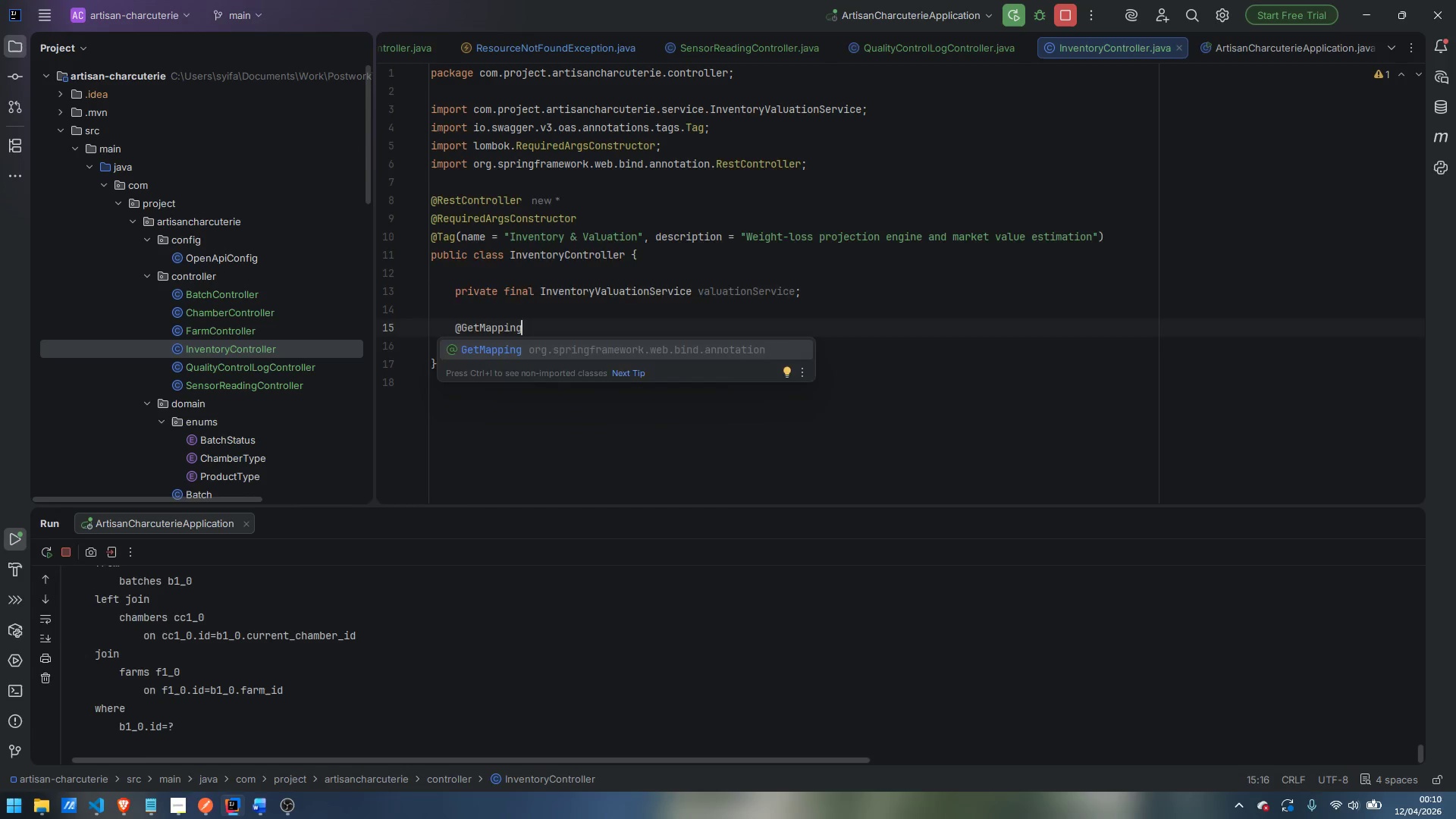 
key(Enter)
 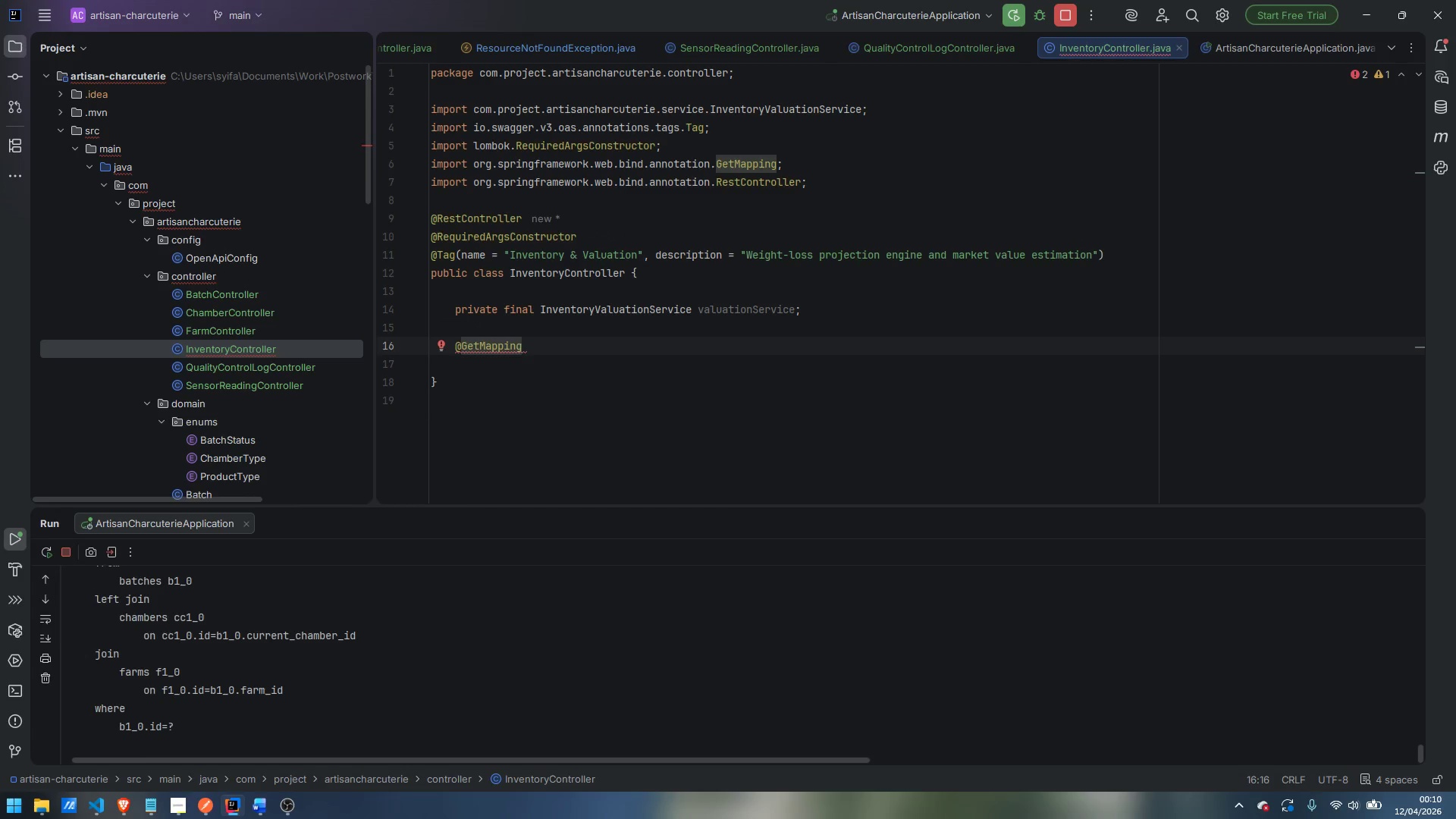 
type(("/api/inventory/valuation)
 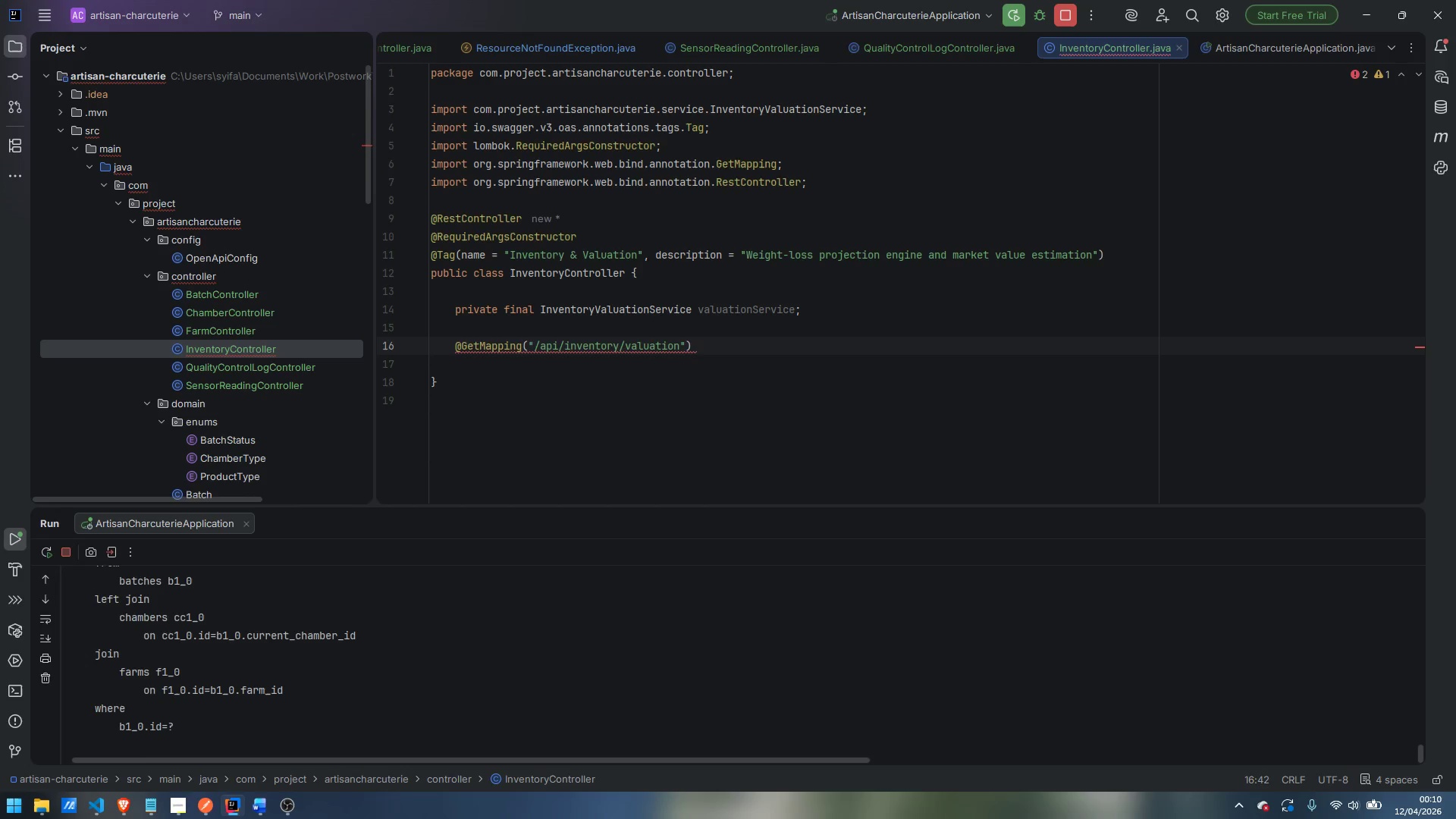 
key(ArrowRight)
 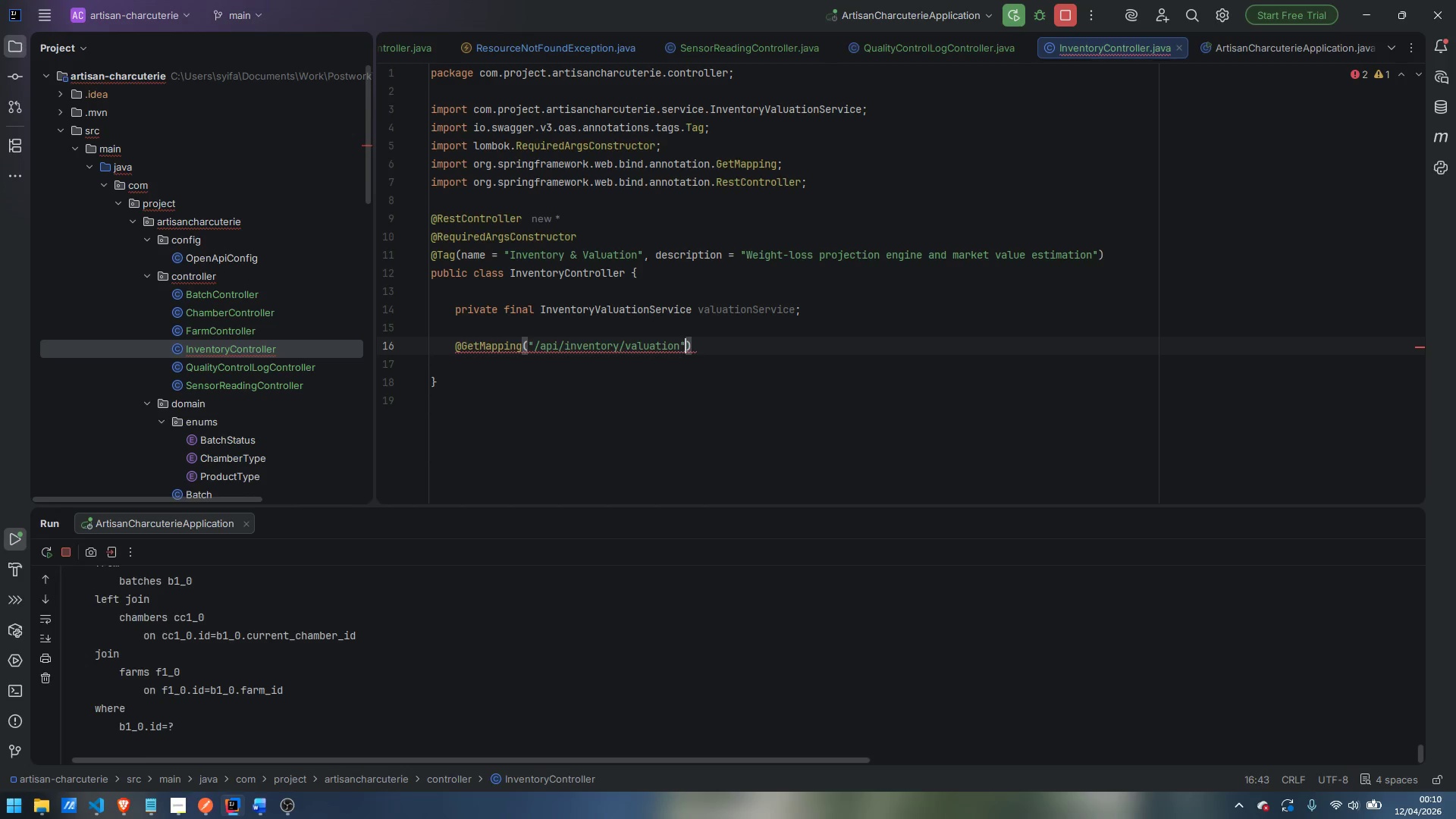 
key(ArrowRight)
 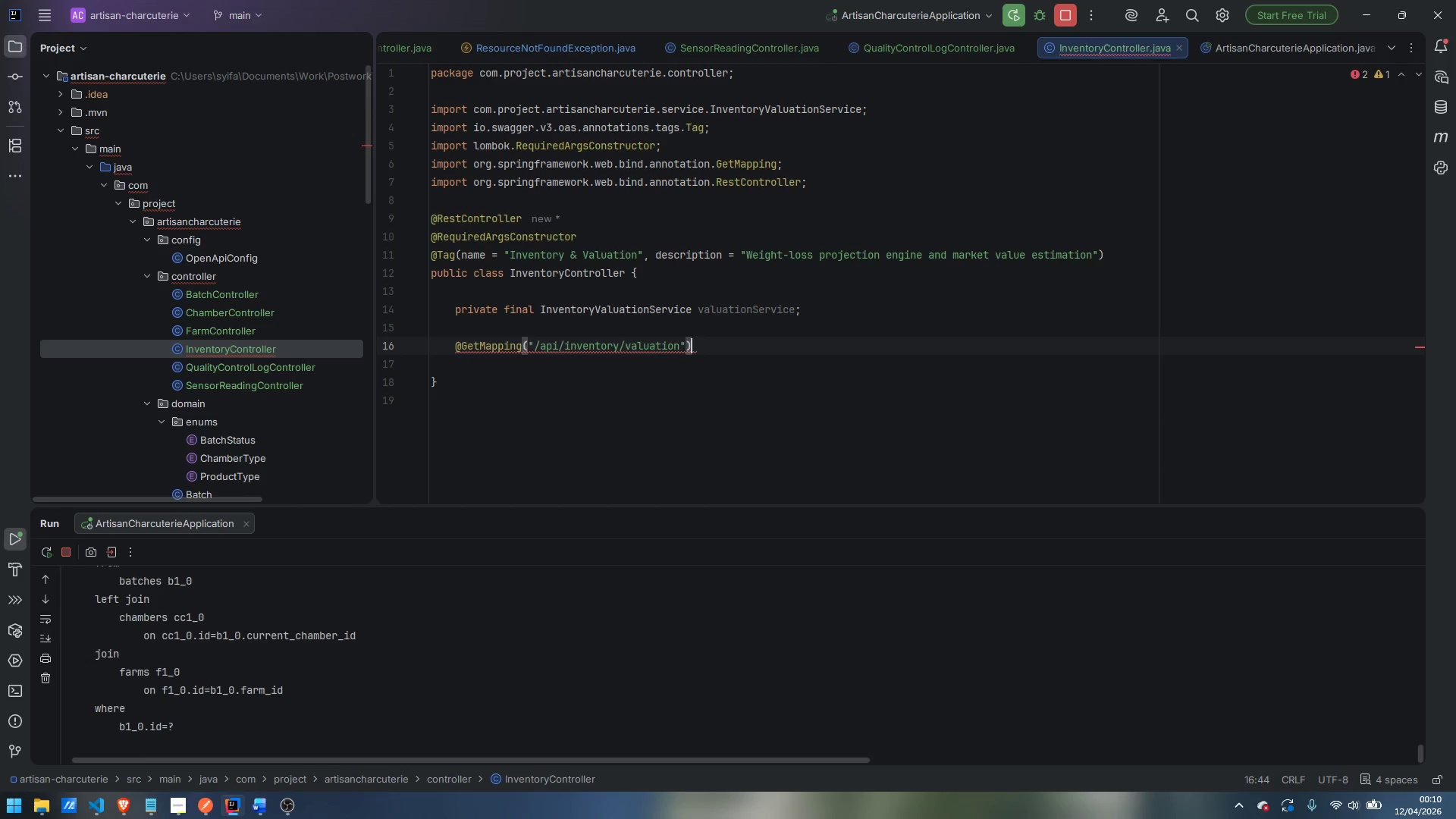 
key(Enter)
 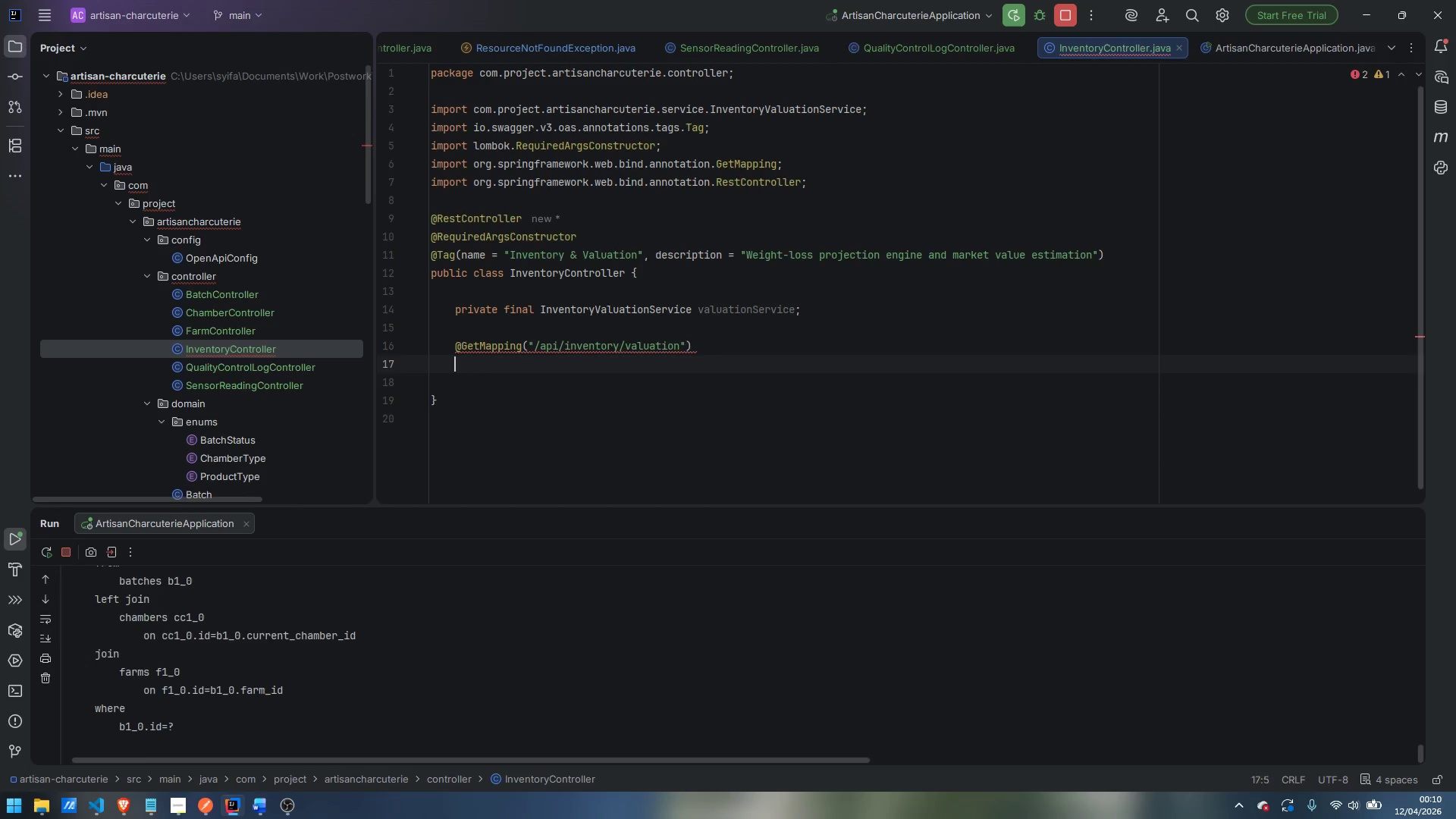 
type(@Operation)
 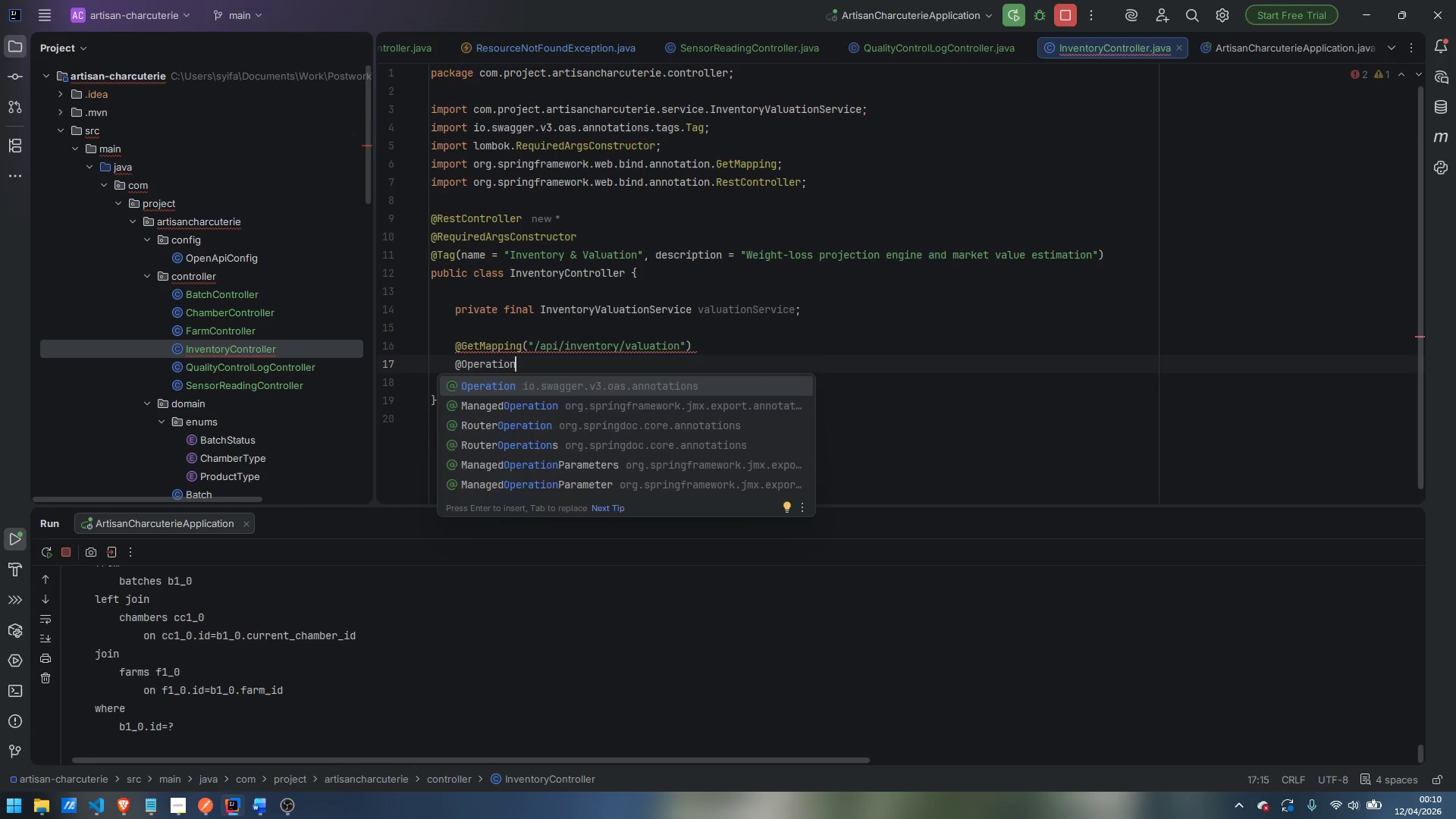 
key(Enter)
 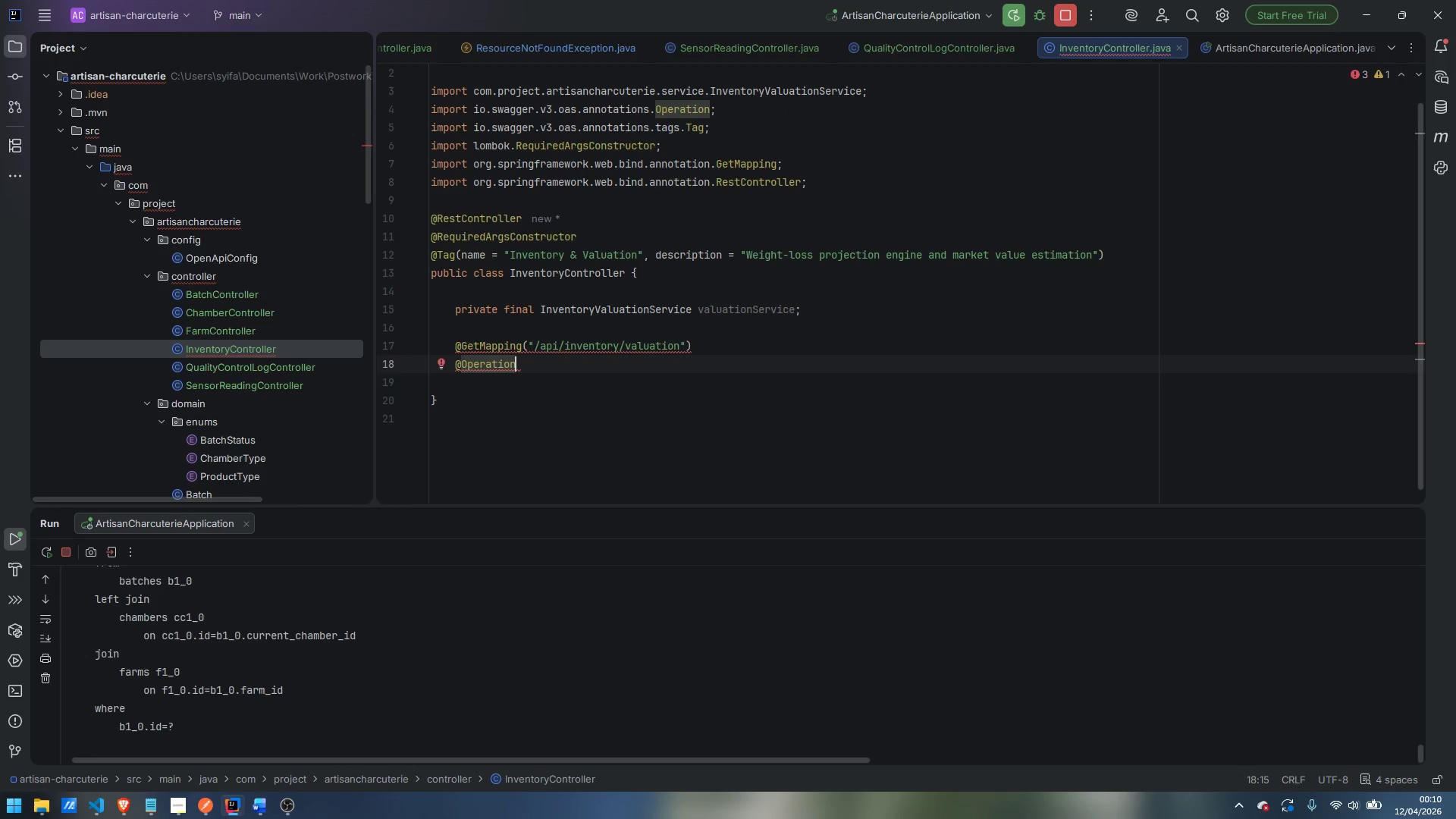 
type((summar)
 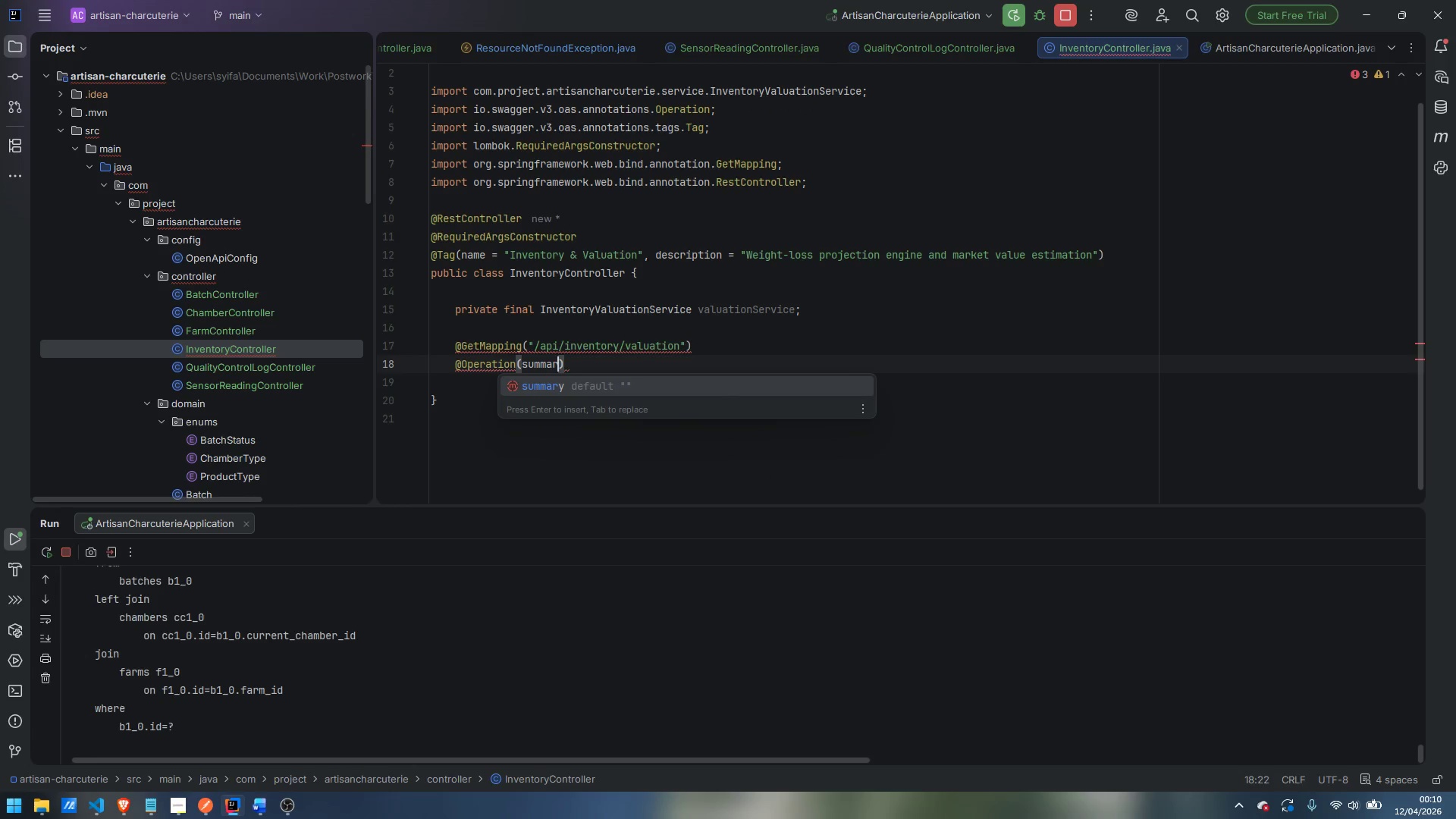 
key(Enter)
 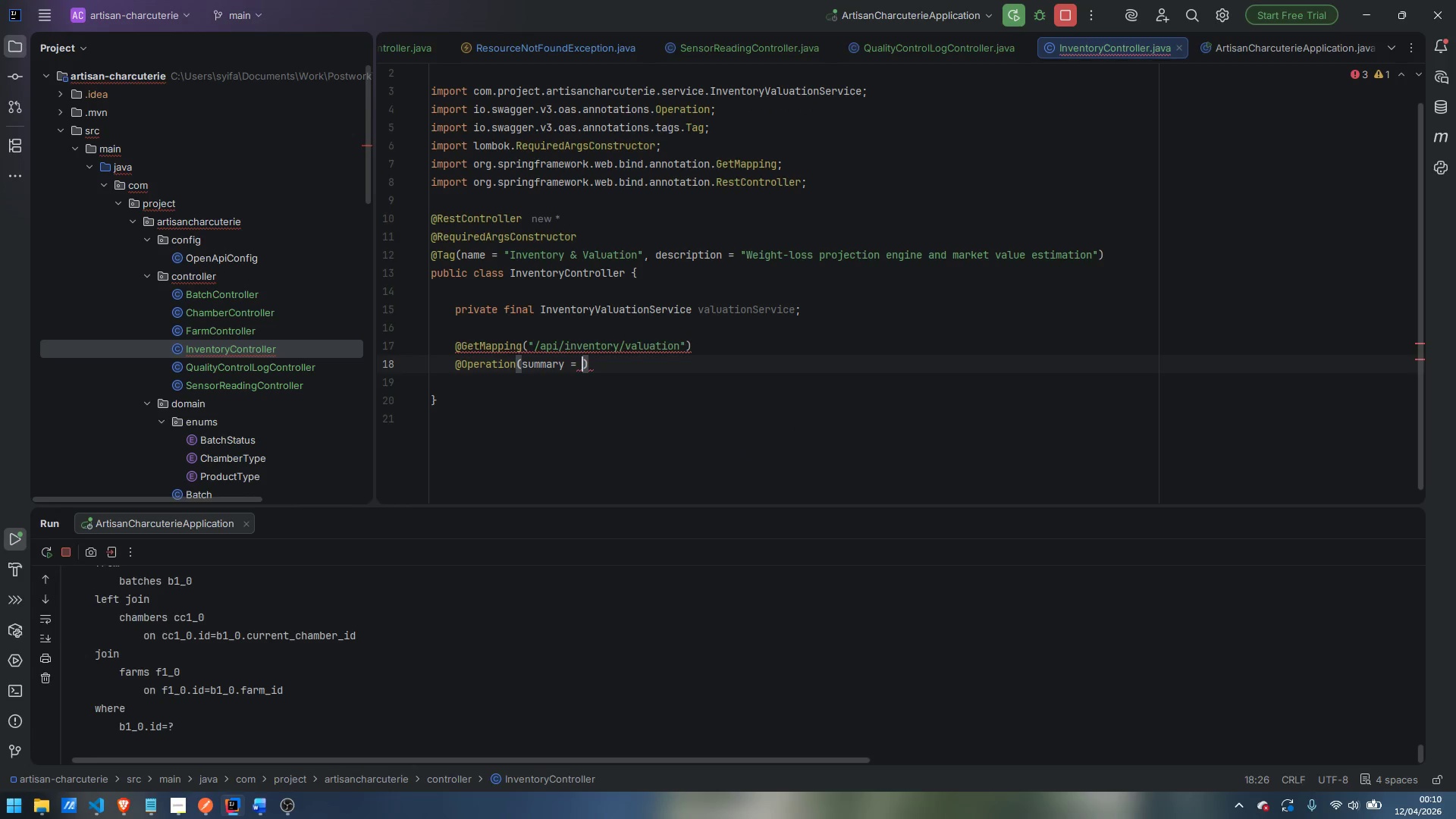 
type("Get aggregate inventory valuation)
 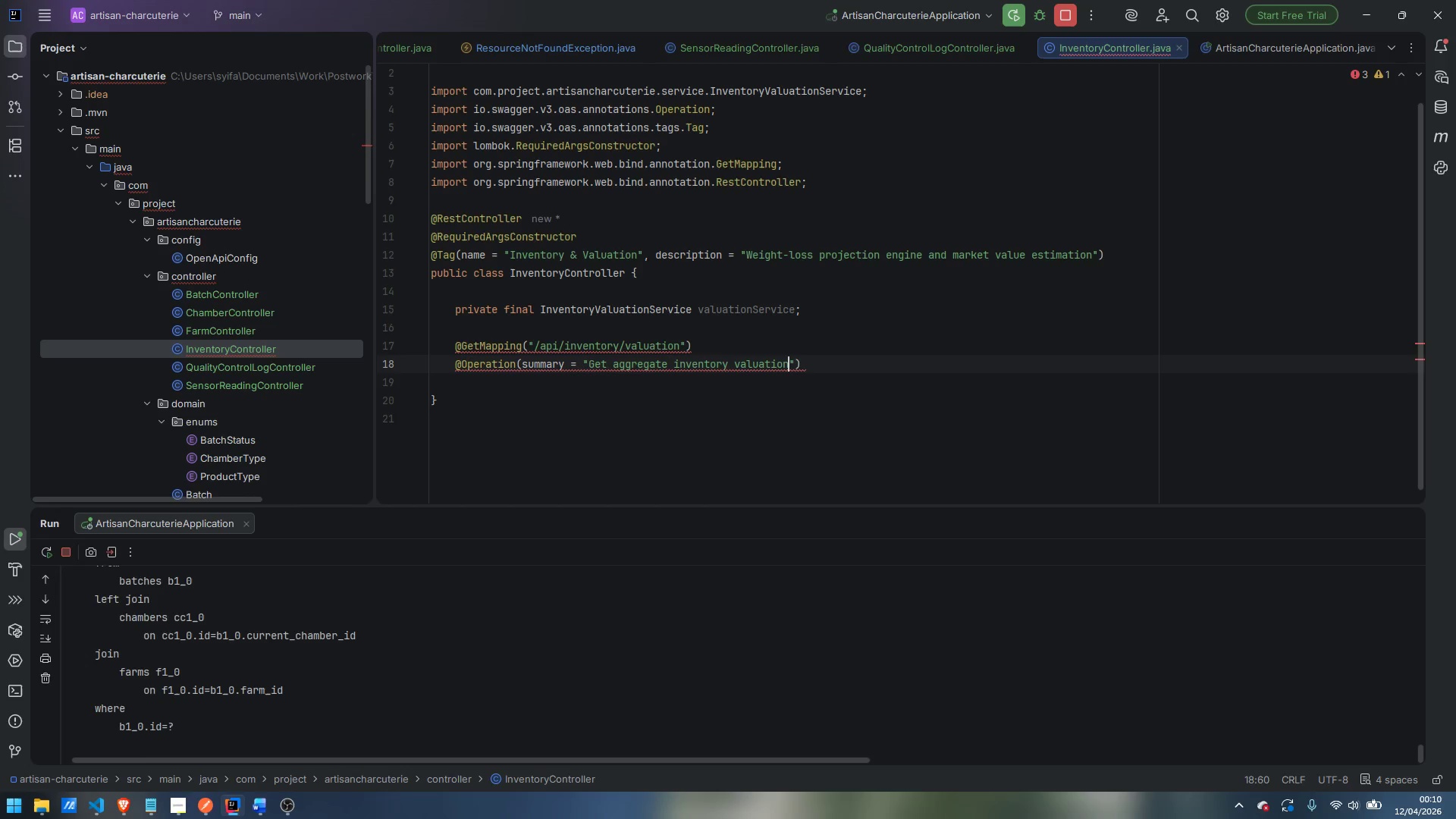 
key(ArrowRight)
 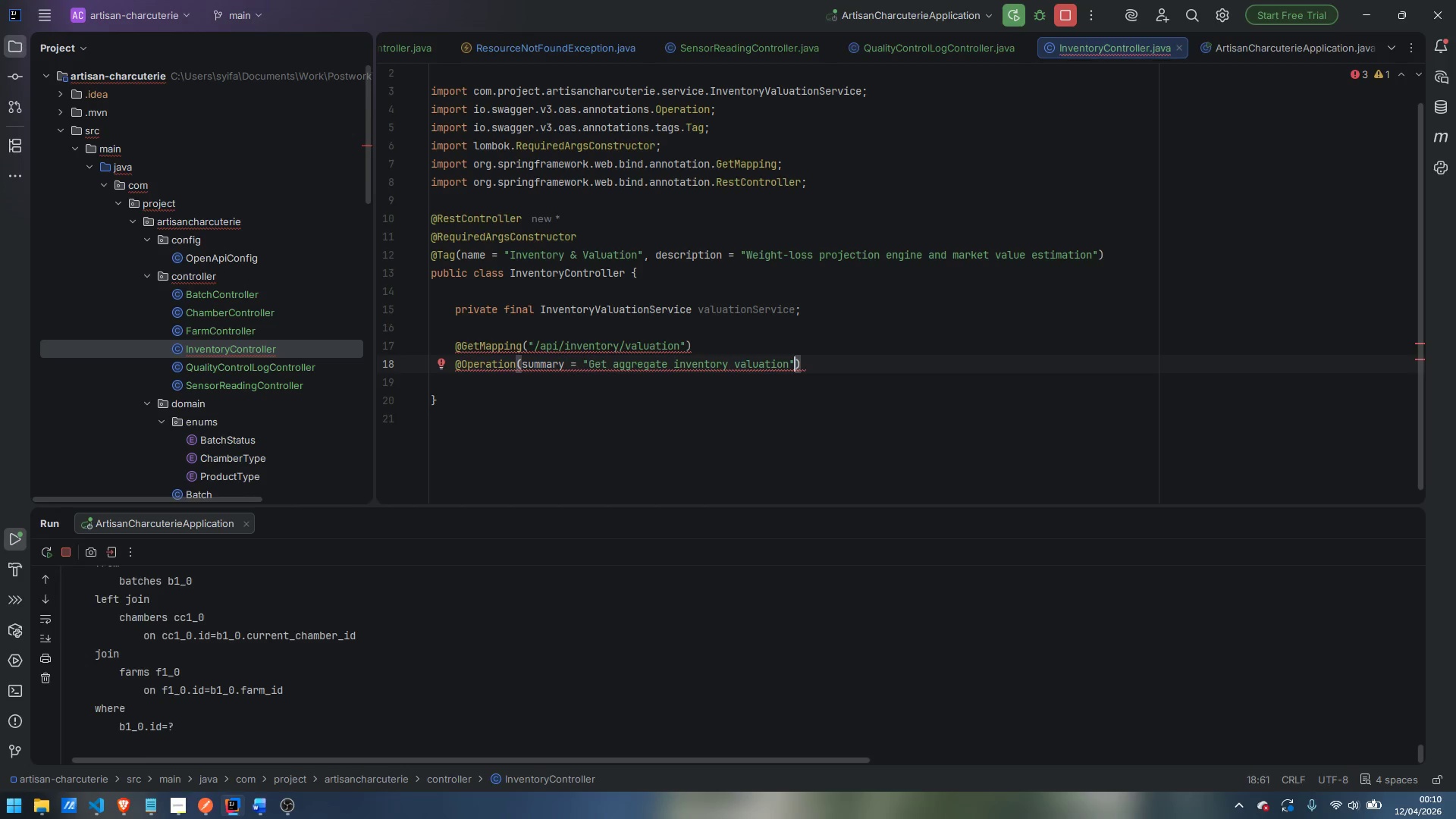 
key(Comma)
 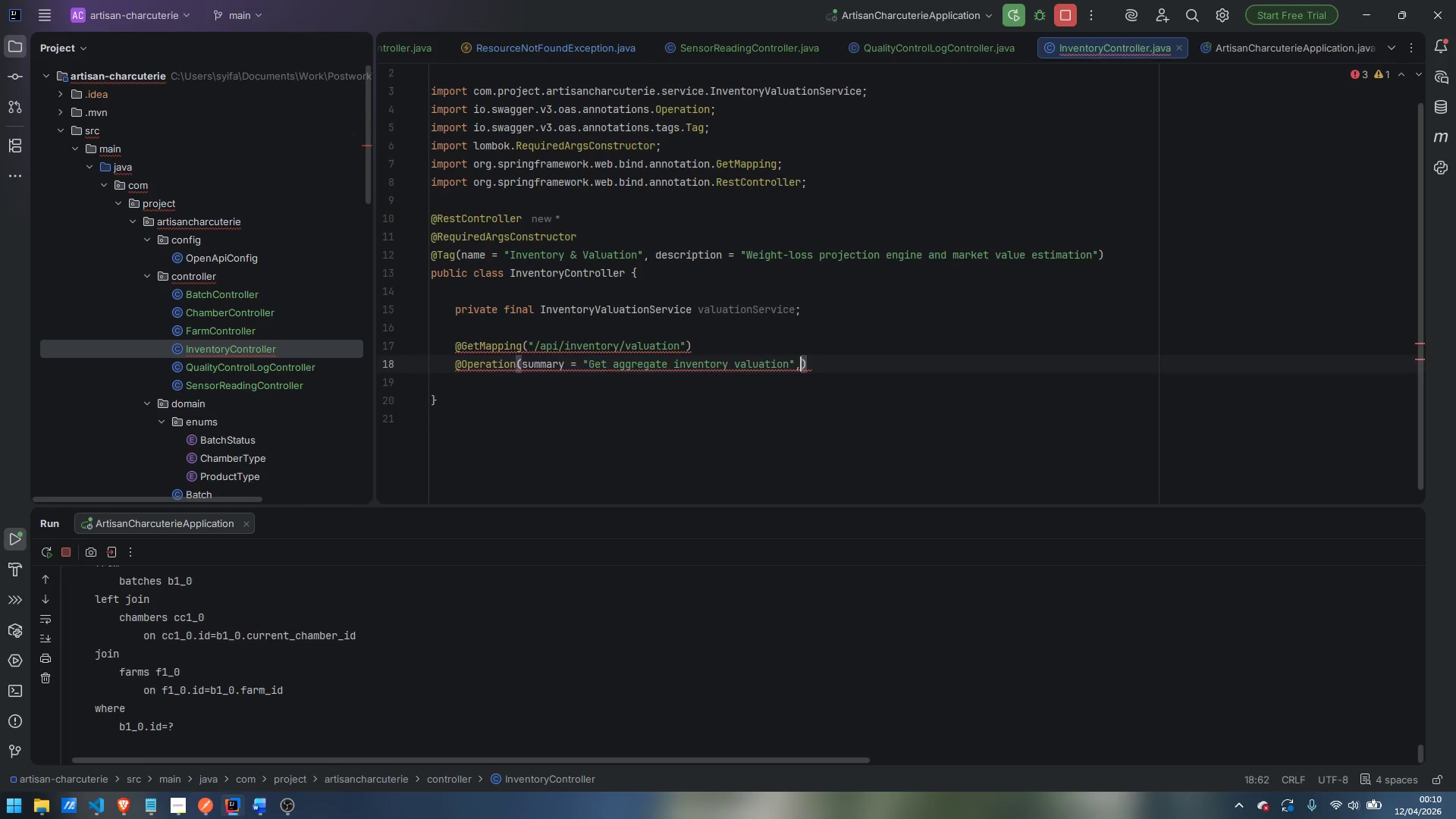 
key(Enter)
 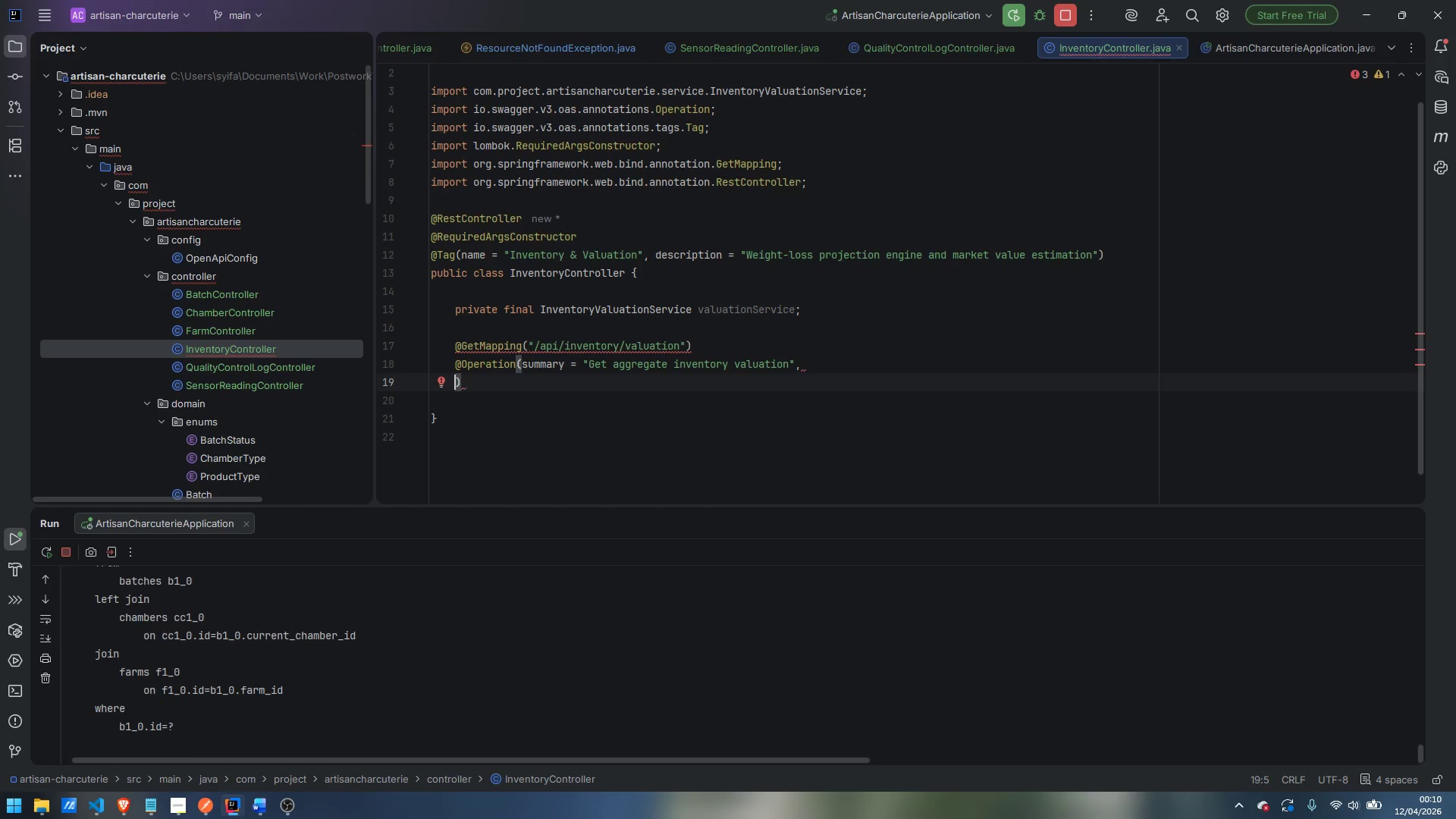 
key(Control+ControlLeft)
 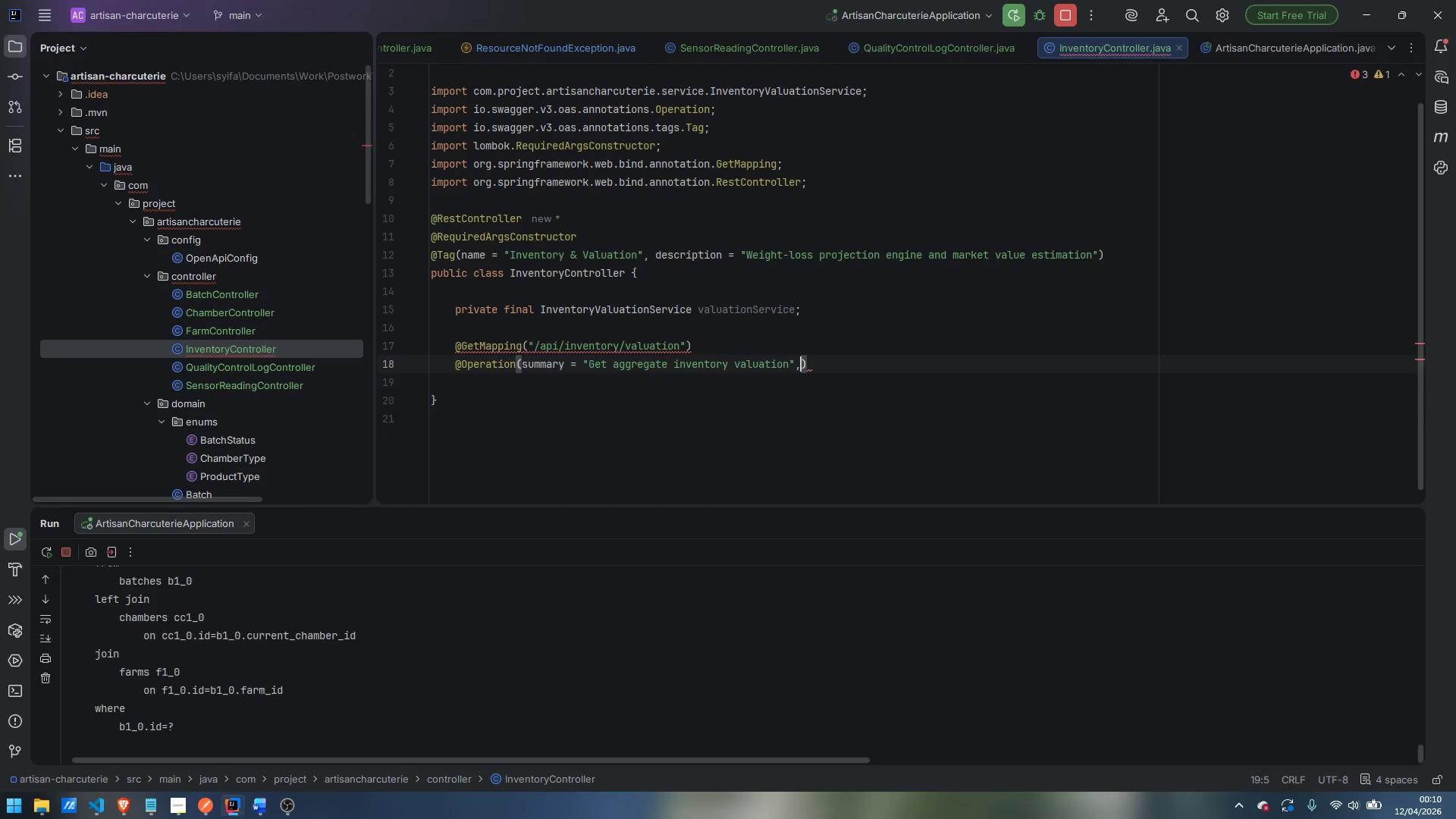 
key(Control+Z)
 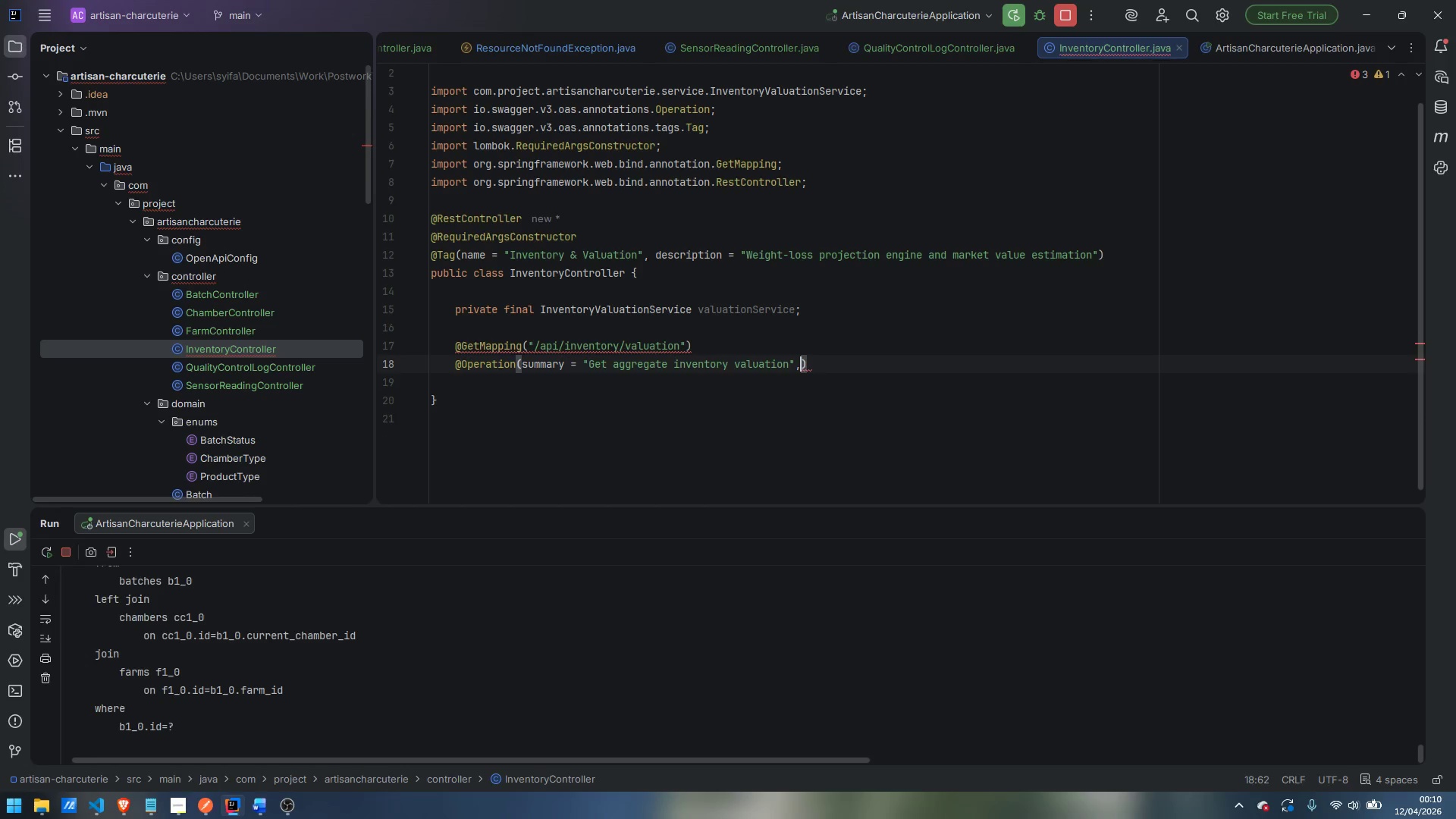 
type( de)
 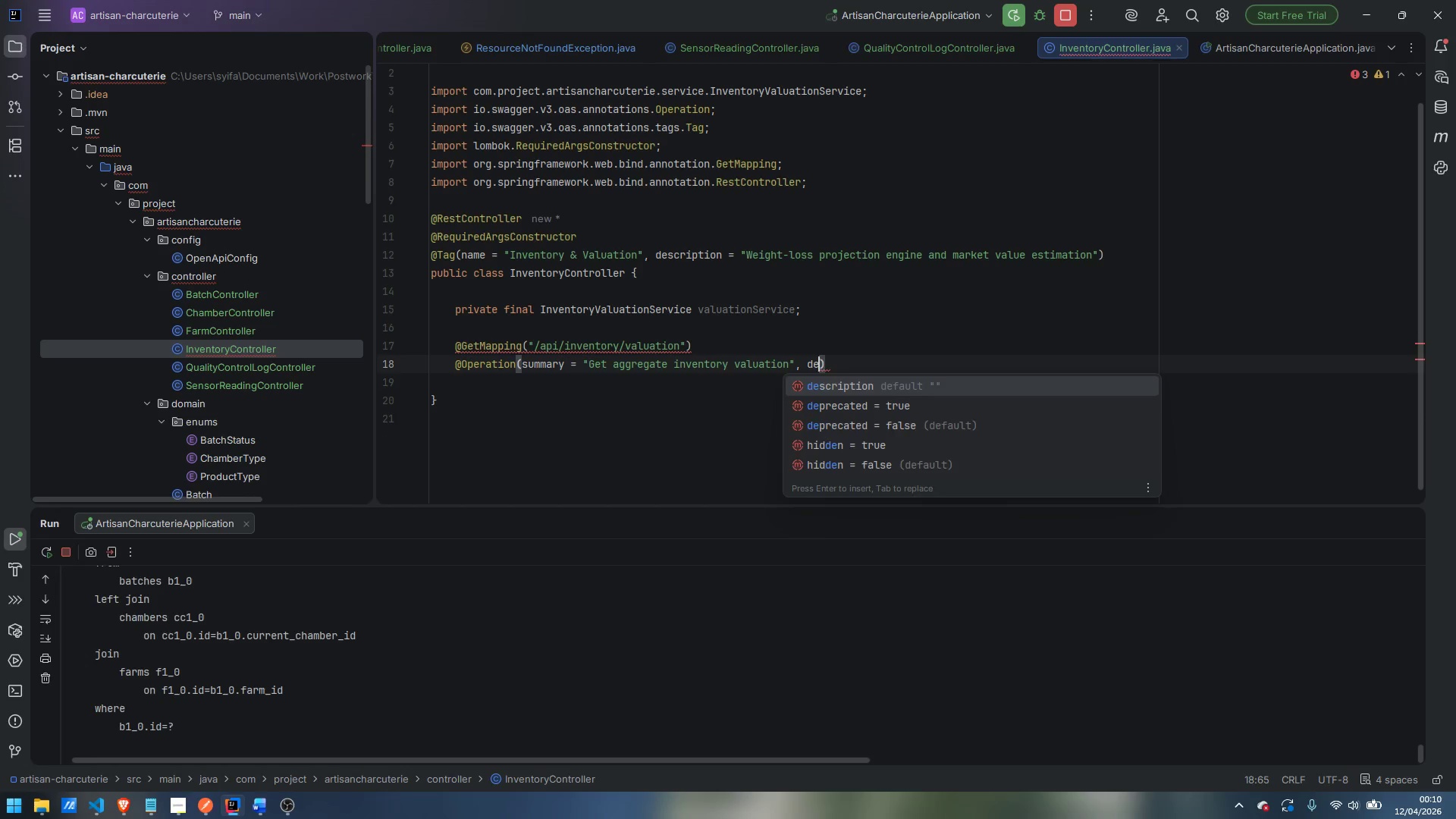 
key(Enter)
 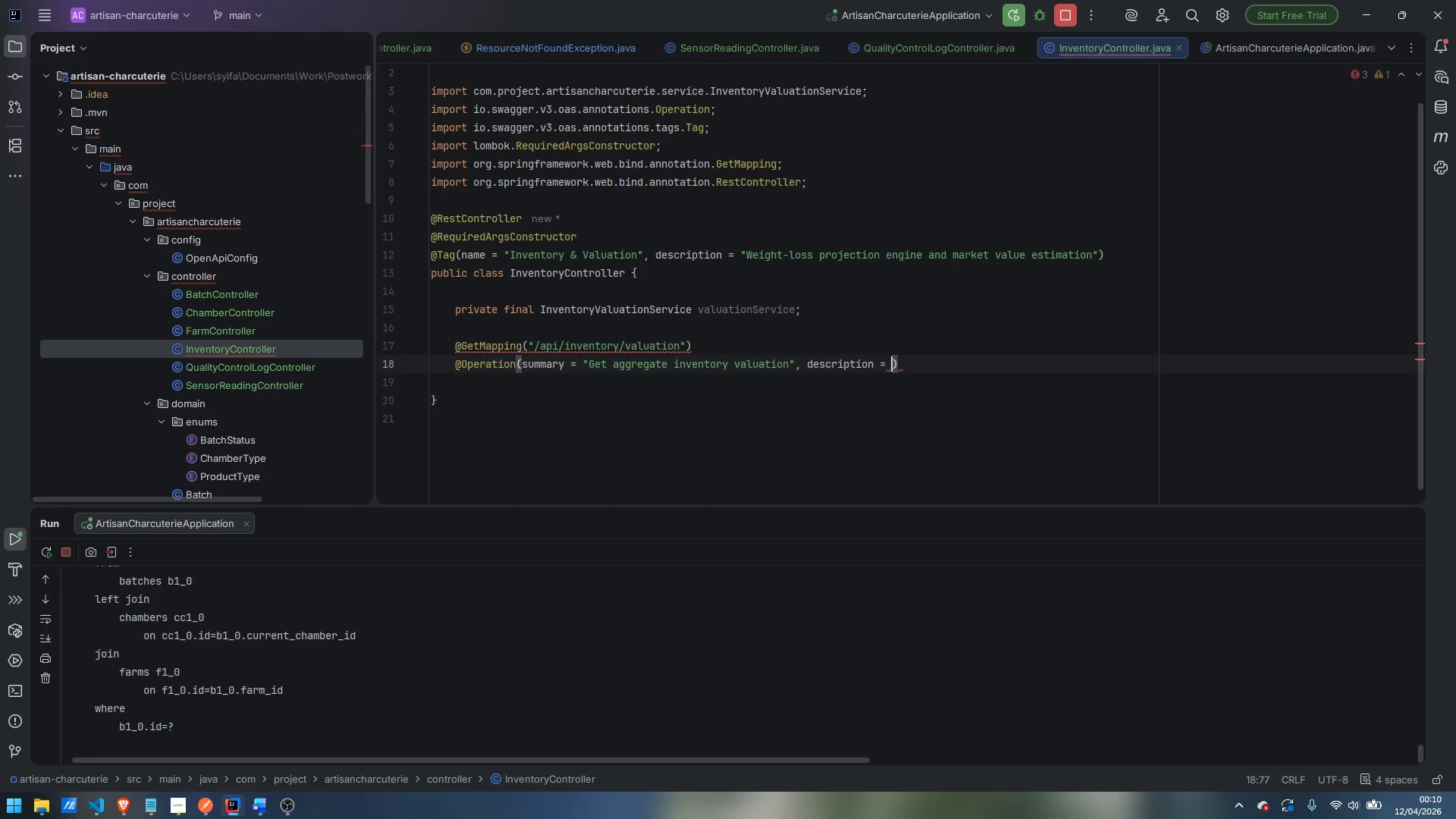 
key(Control+ArrowLeft)
 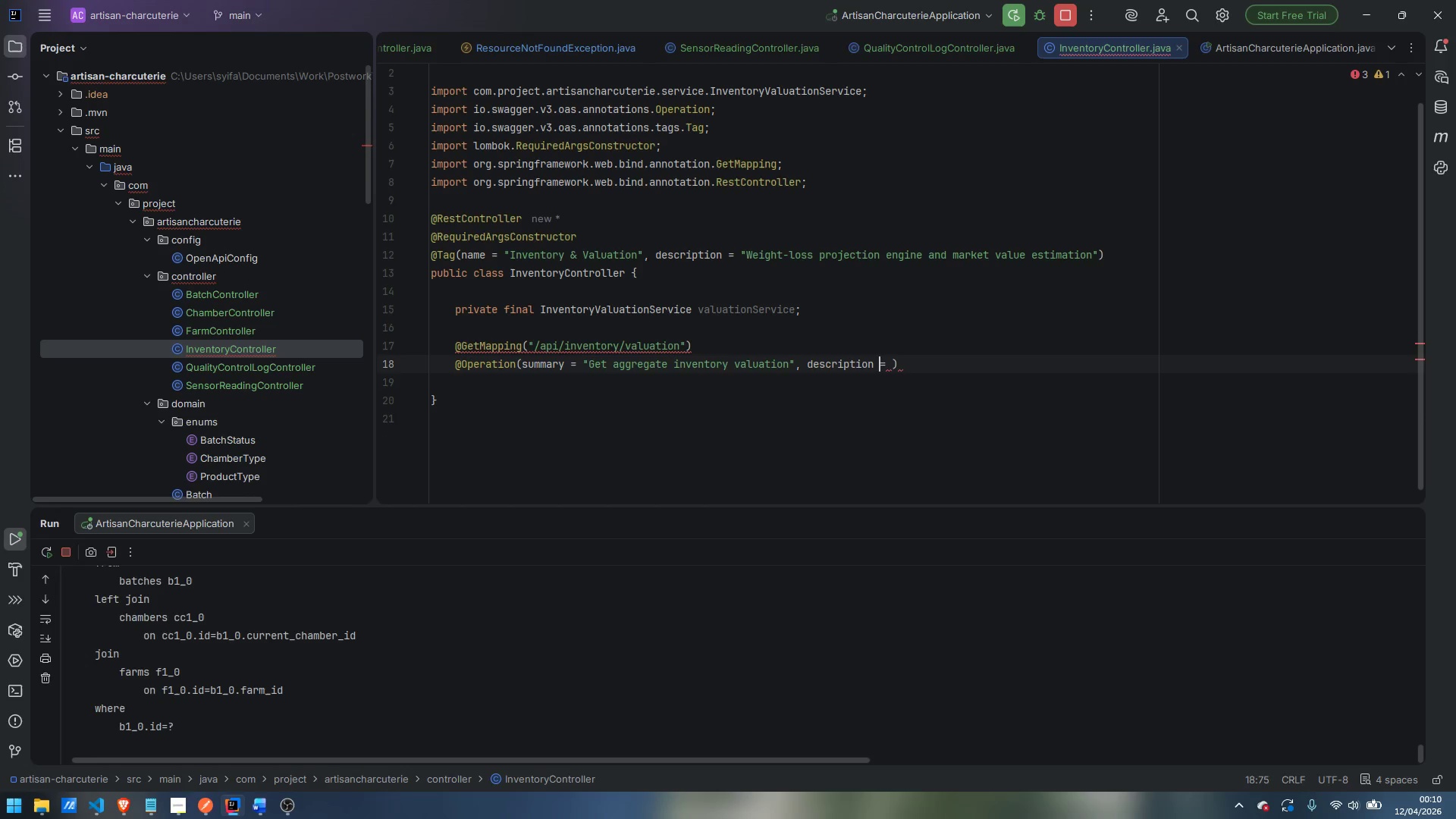 
key(Control+ArrowLeft)
 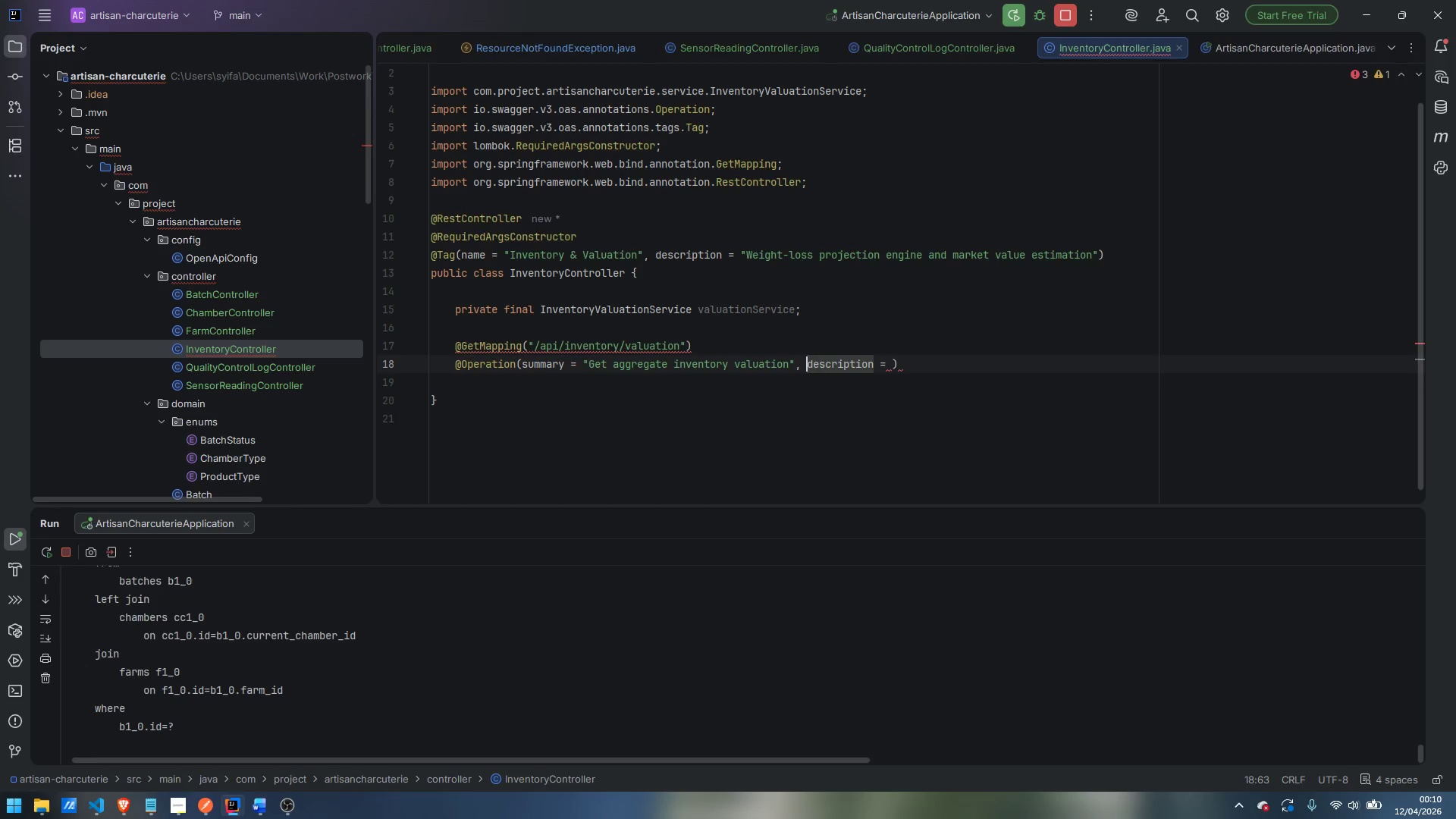 
key(Enter)
 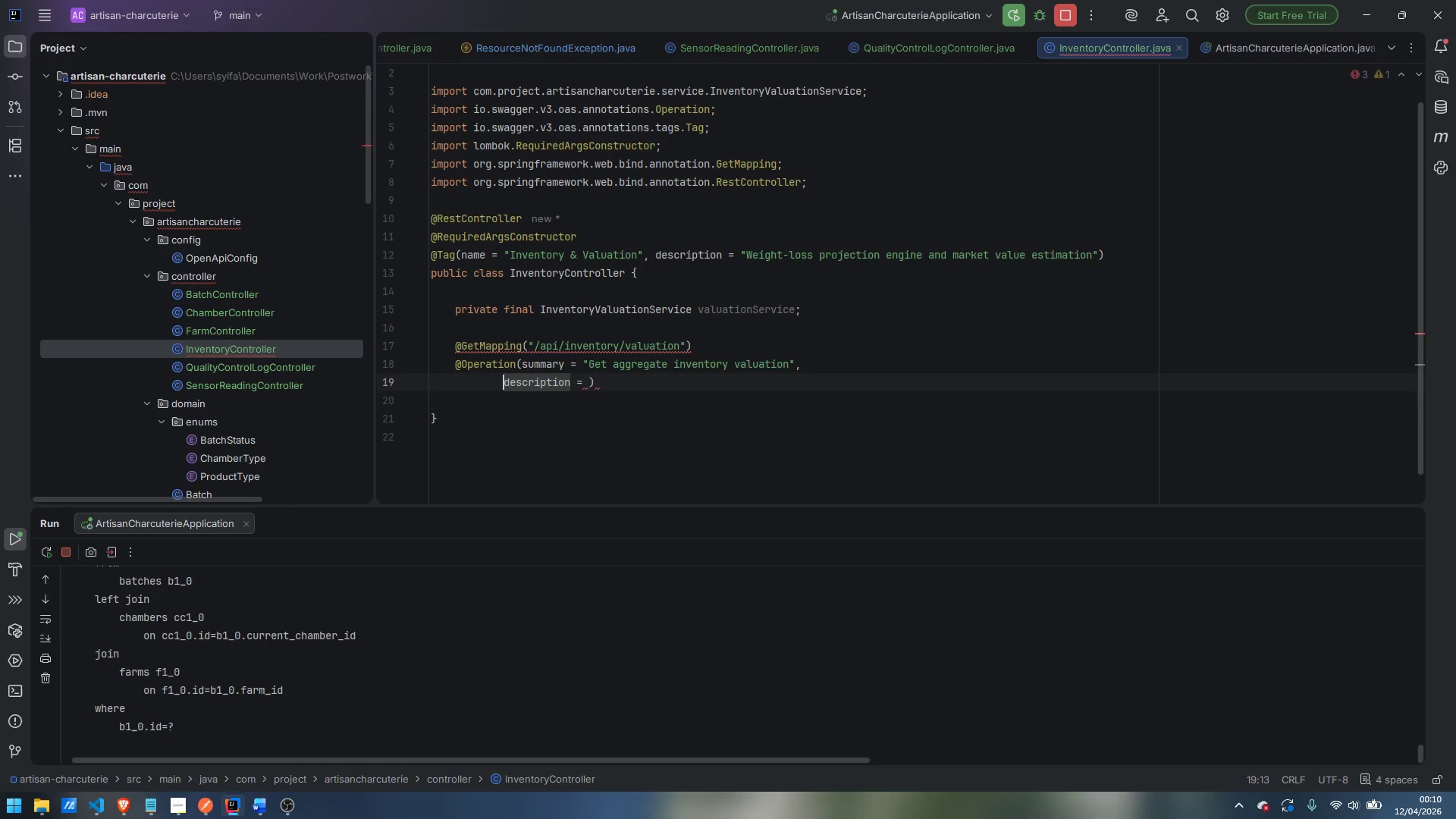 
key(Space)
 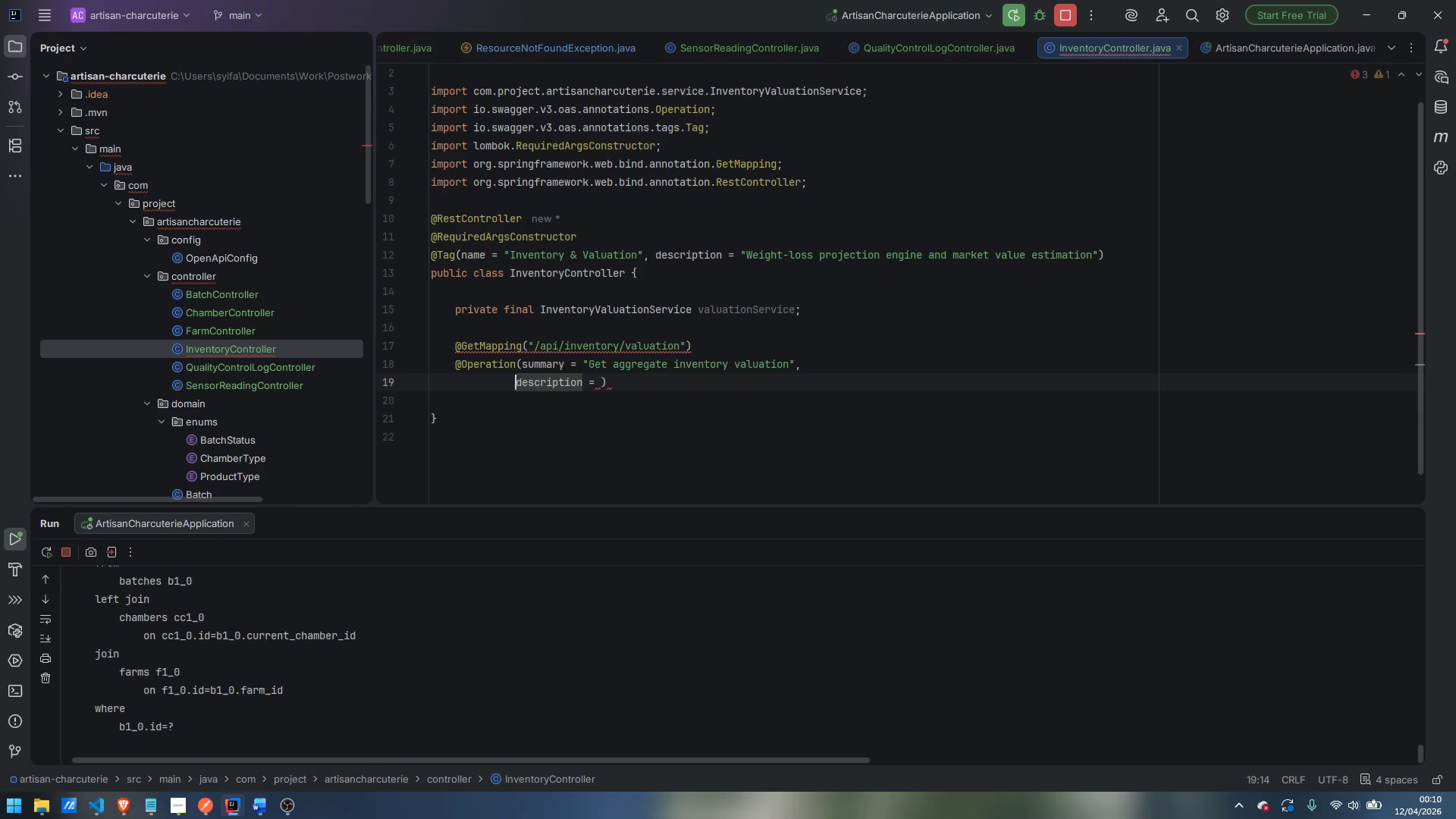 
key(Space)
 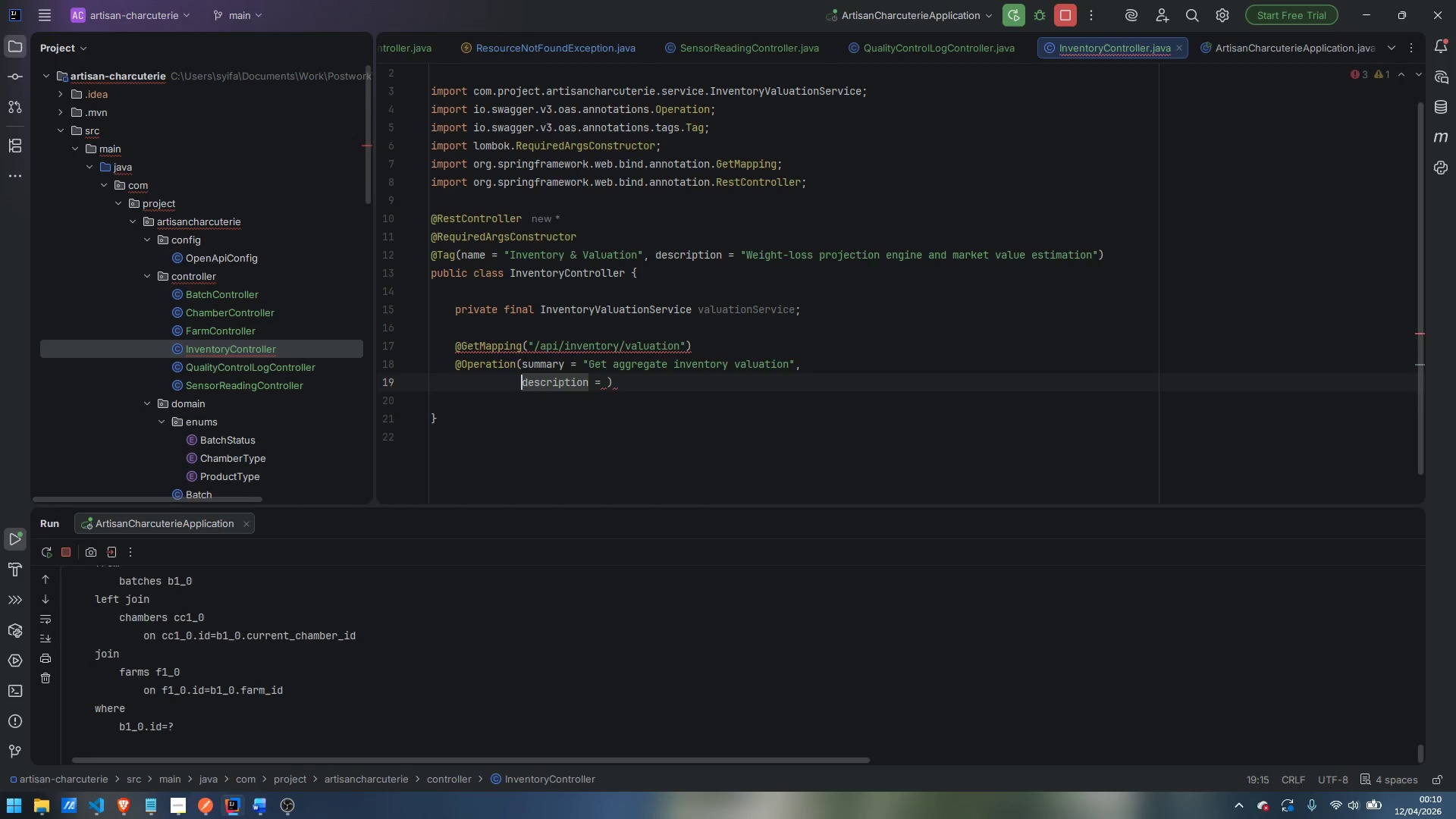 
key(Space)
 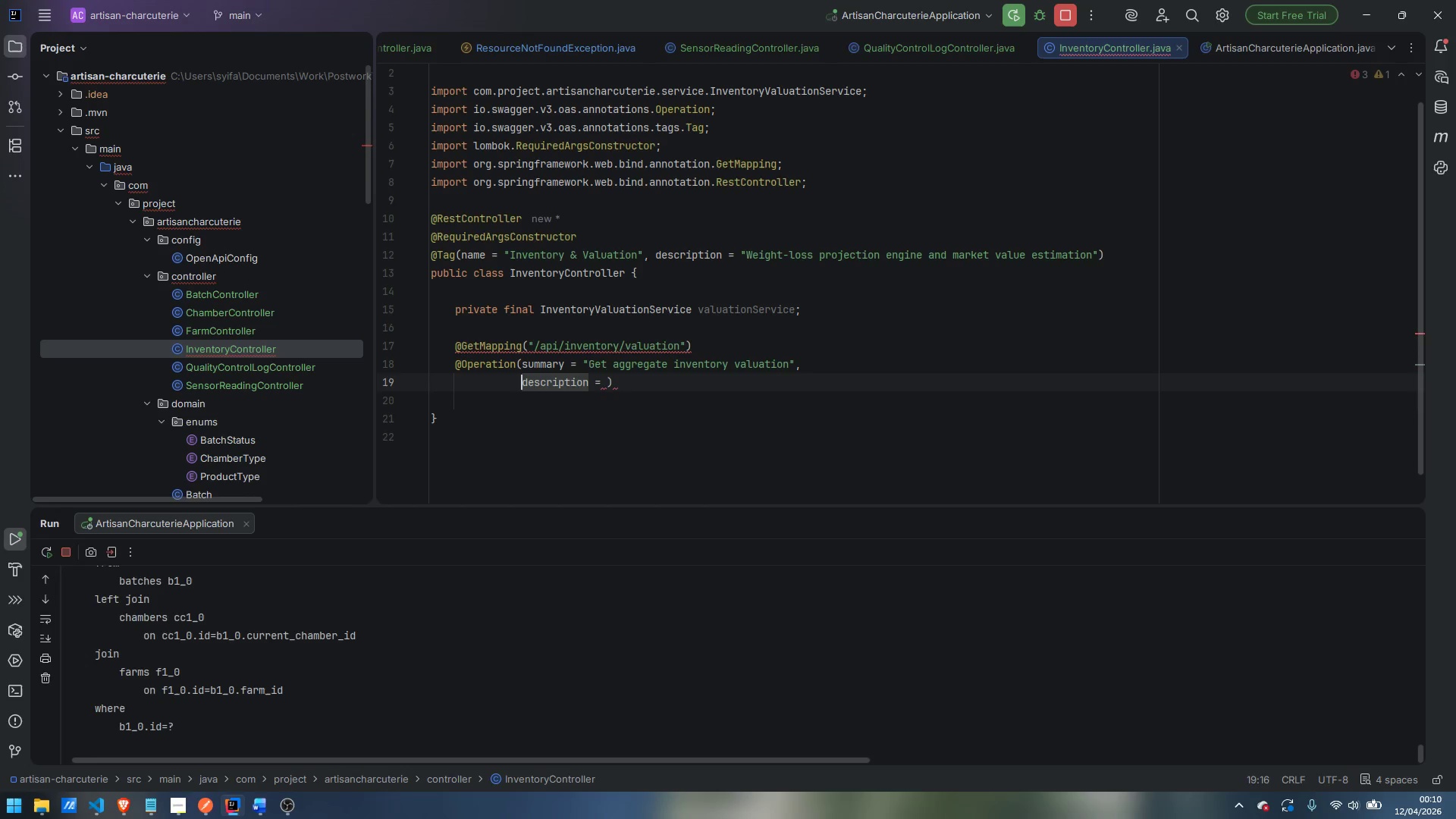 
key(Control+ArrowRight)
 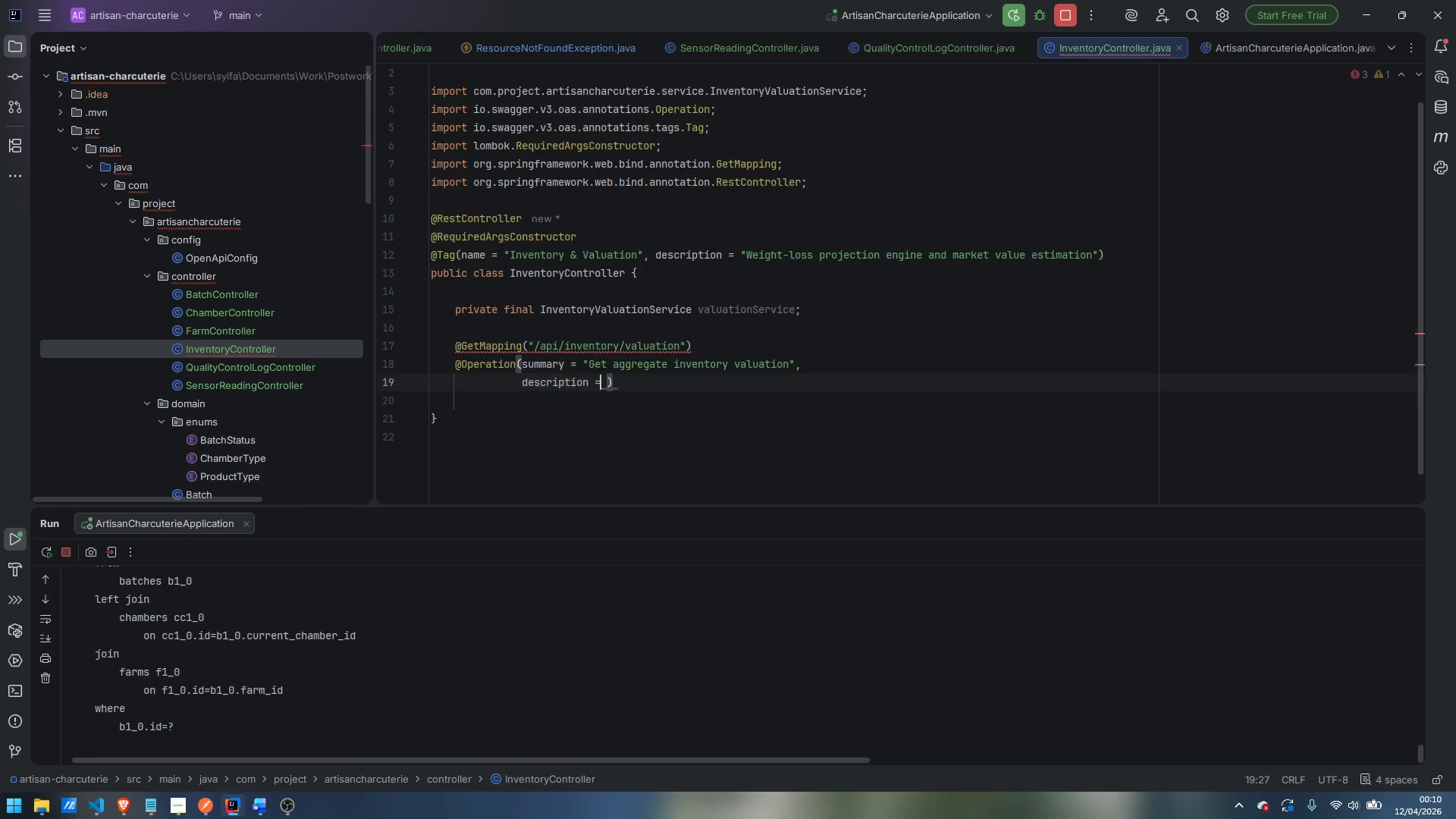 
key(Control+ArrowRight)
 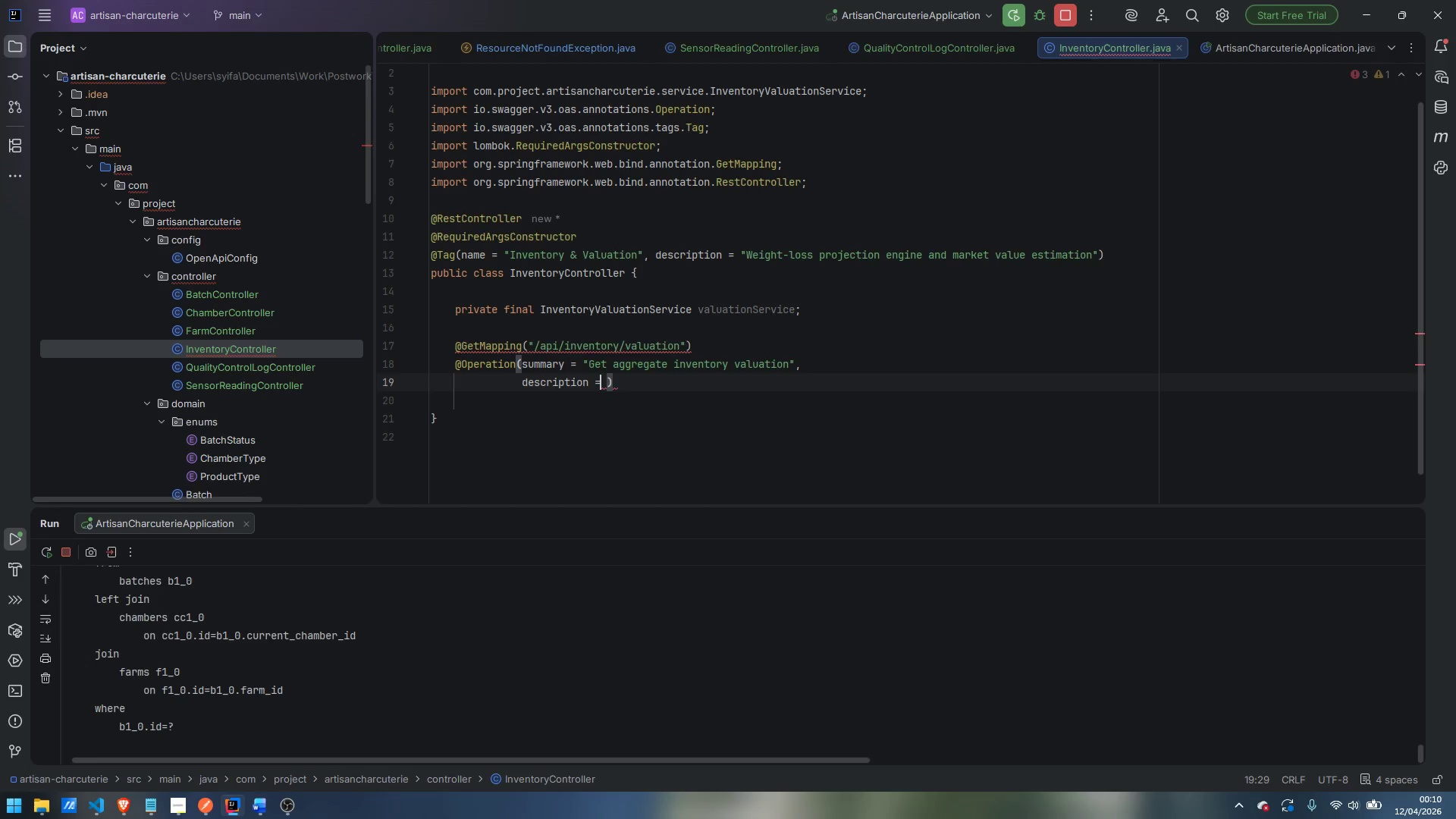 
key(ArrowRight)
 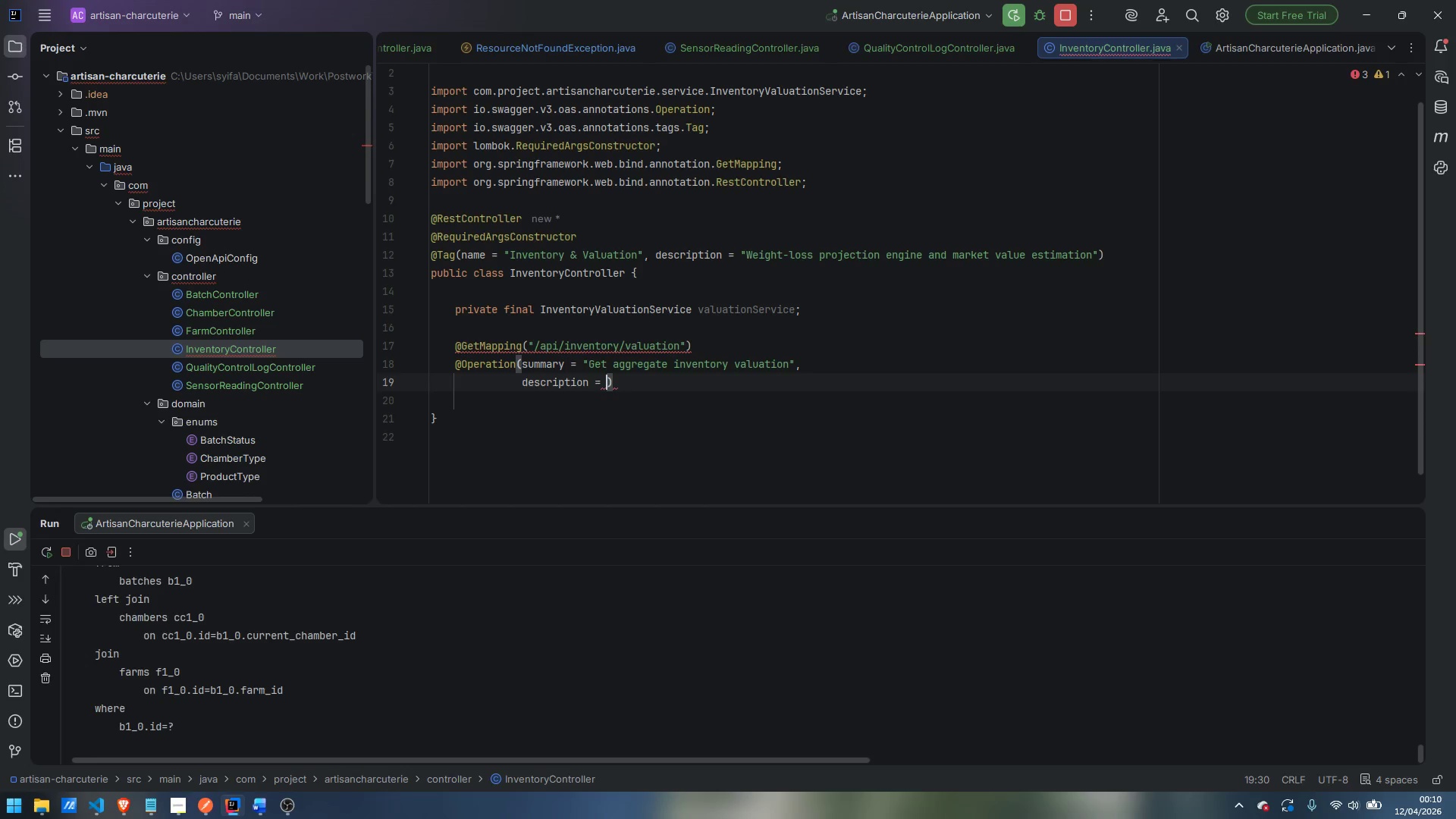 
hold_key(key=ShiftLeft, duration=1.53)
 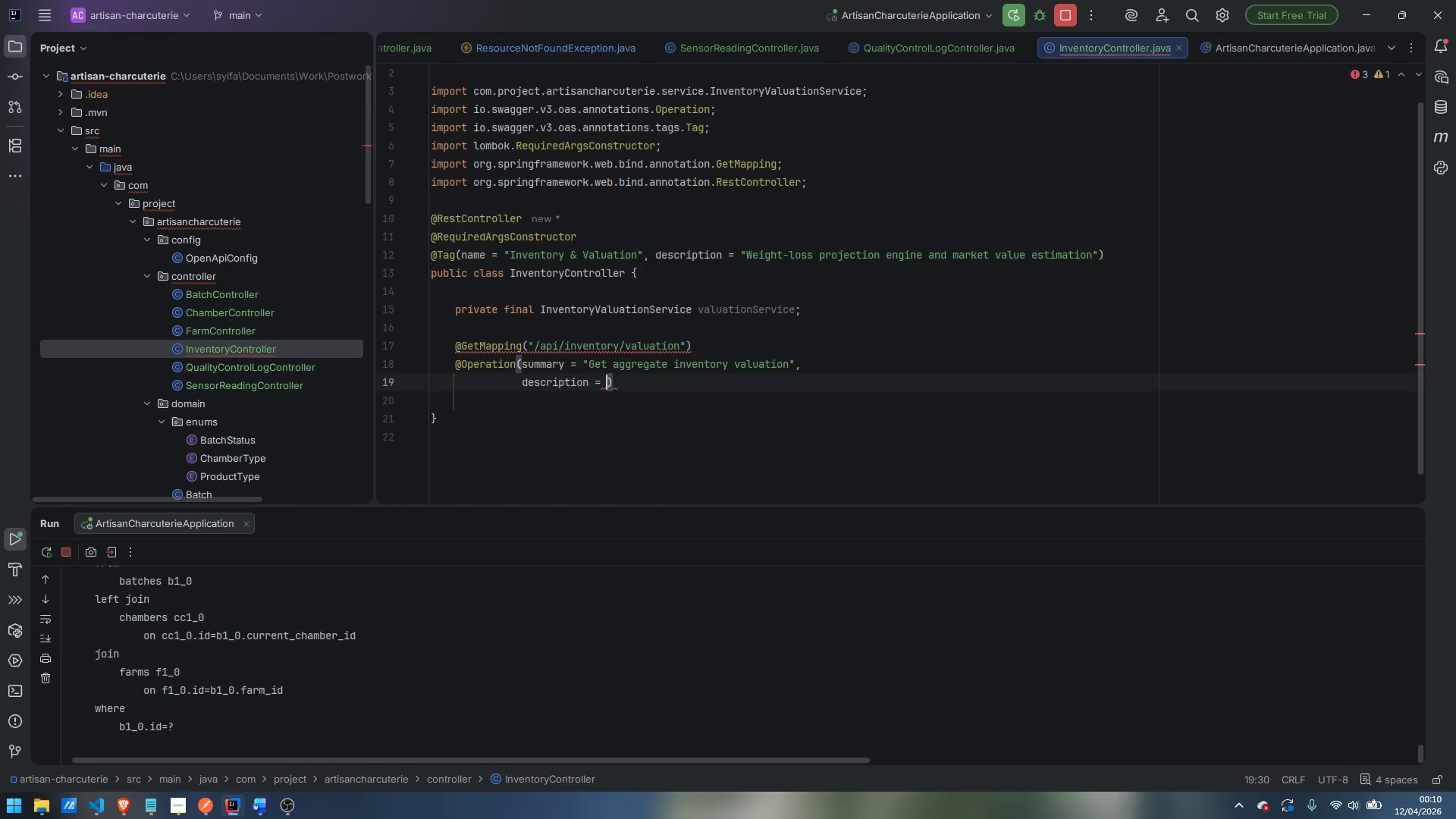 
type("Calculates the estimated current market value of all active aging batches.)
 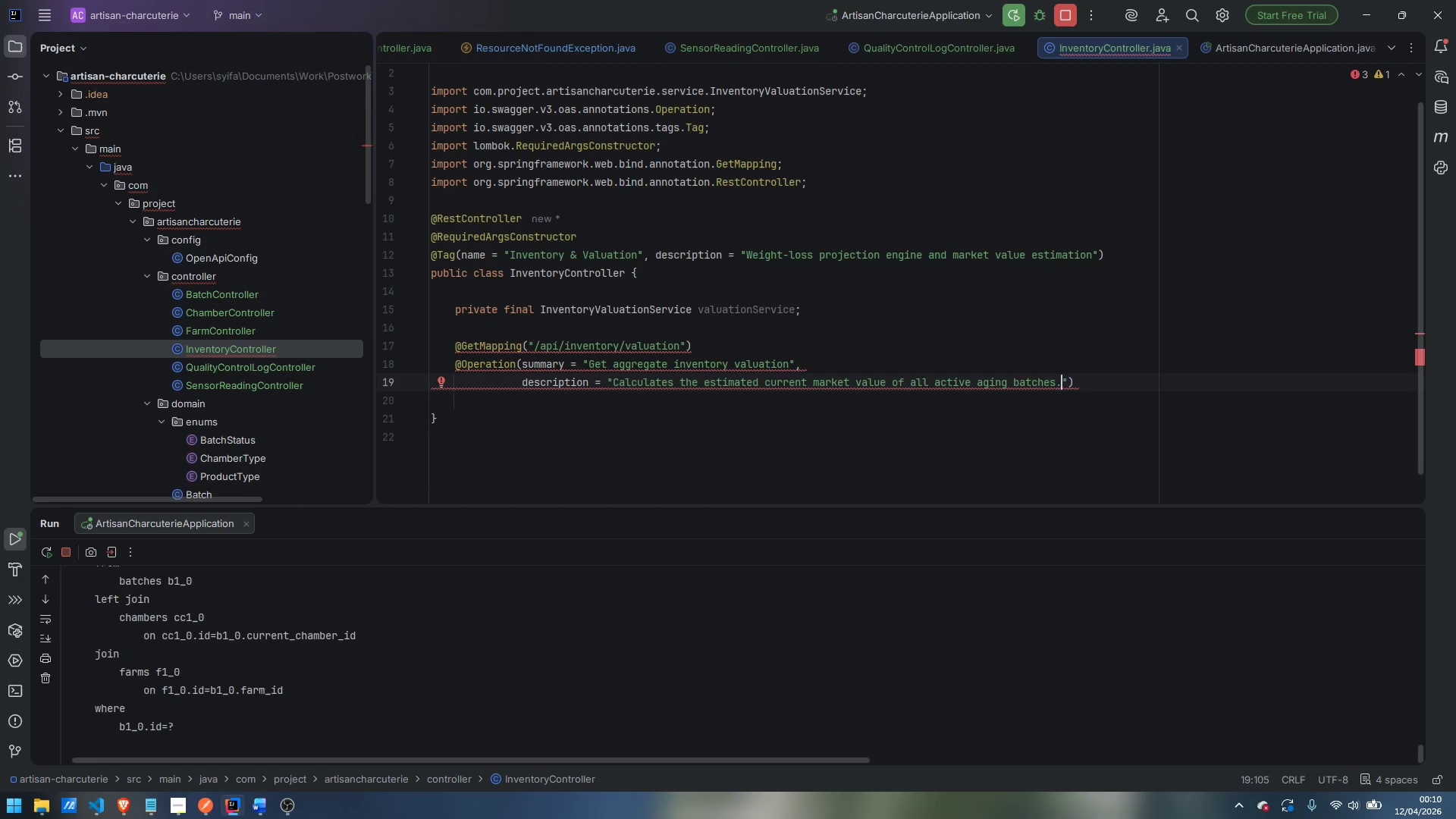 
key(ArrowRight)
 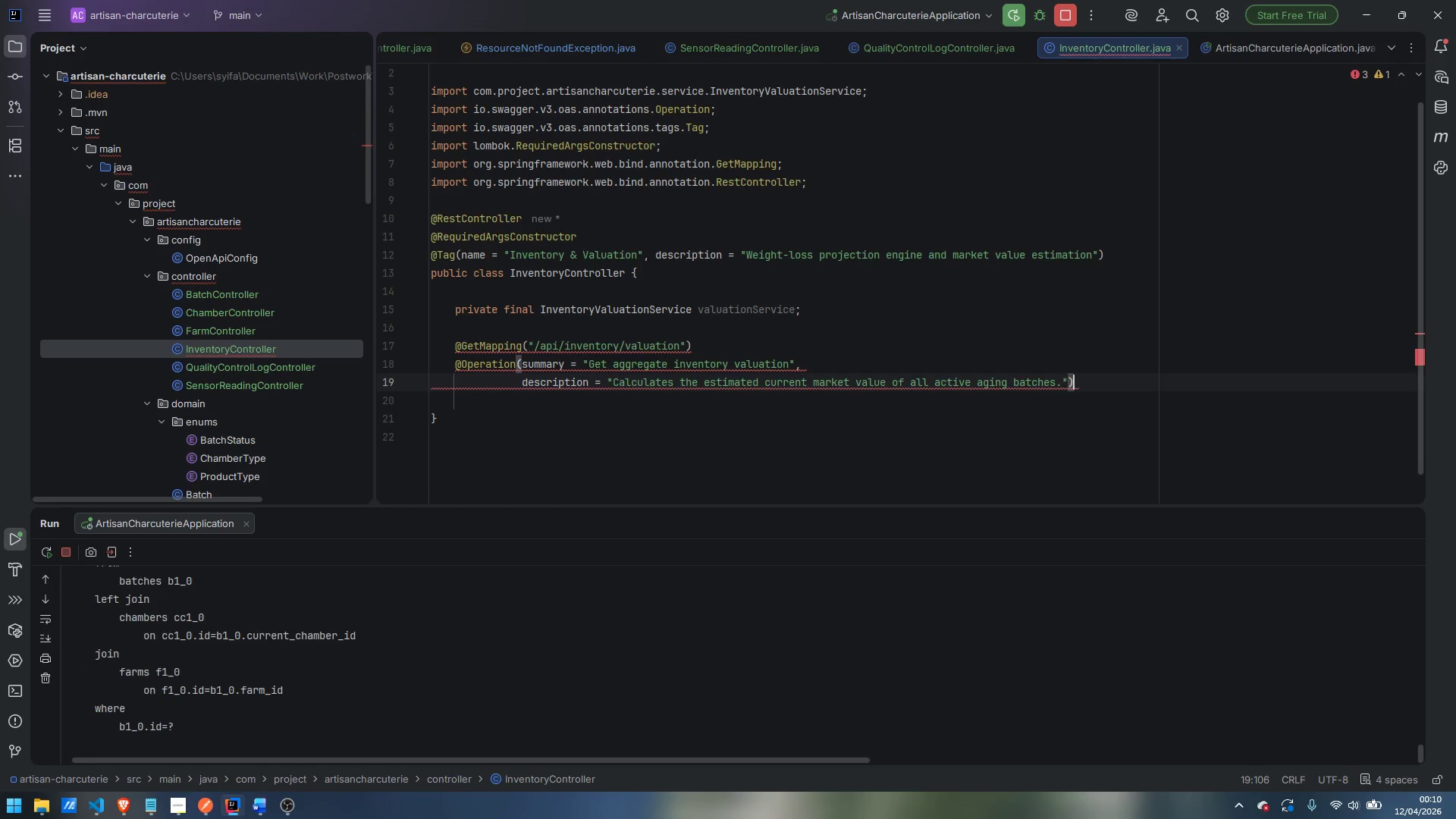 
key(ArrowRight)
 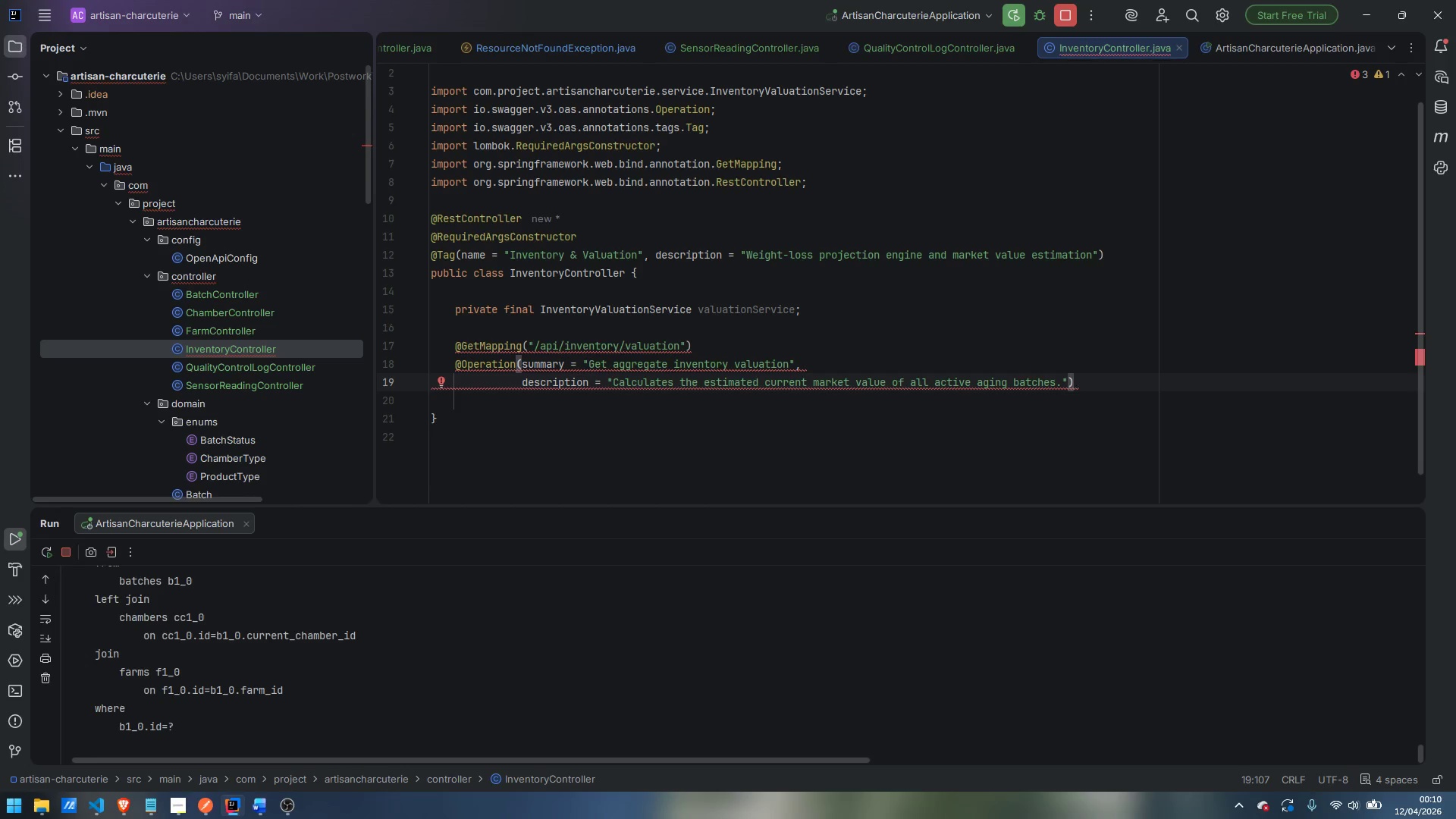 
key(Enter)
 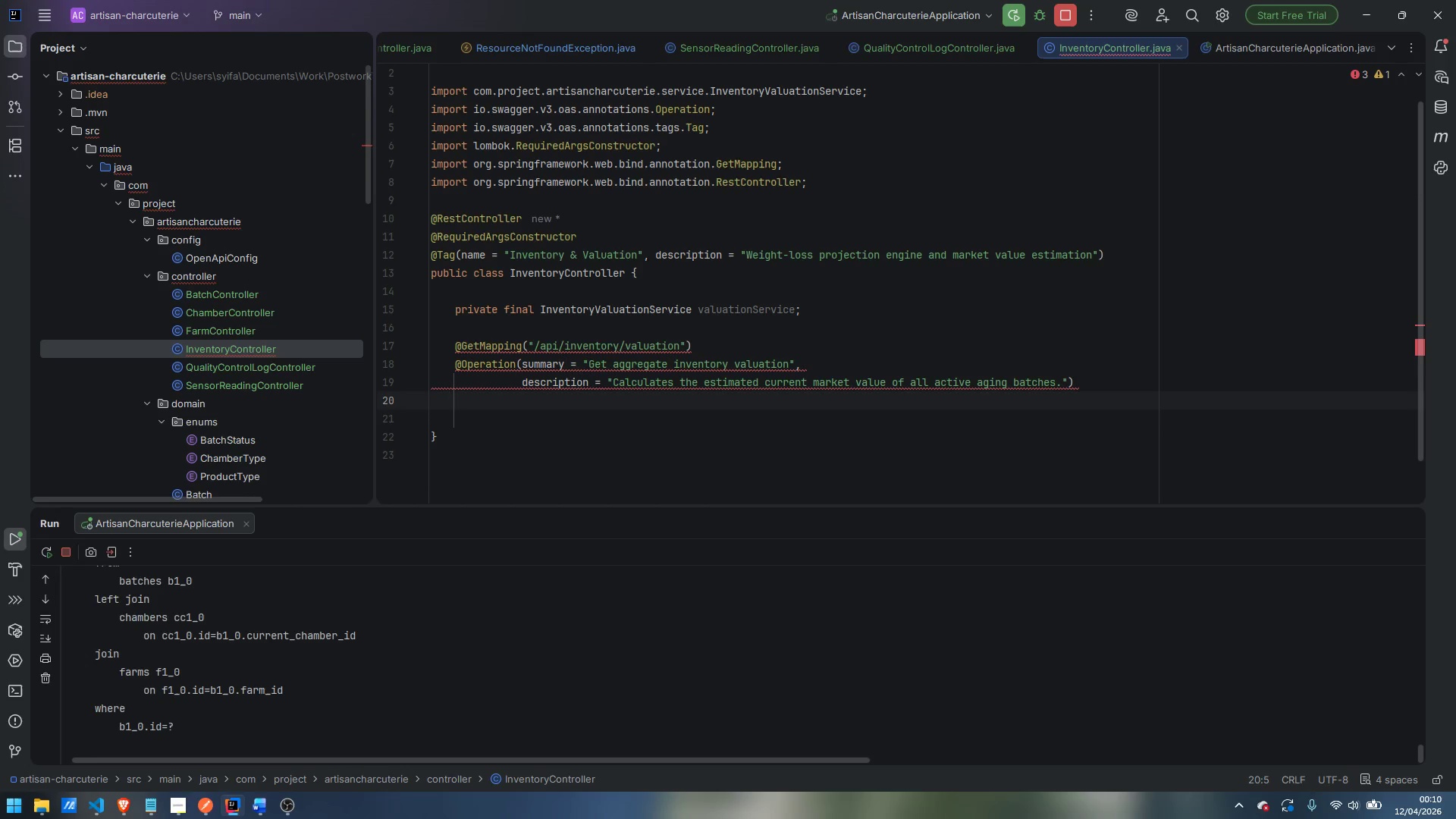 
type(public ResponseEnt)
 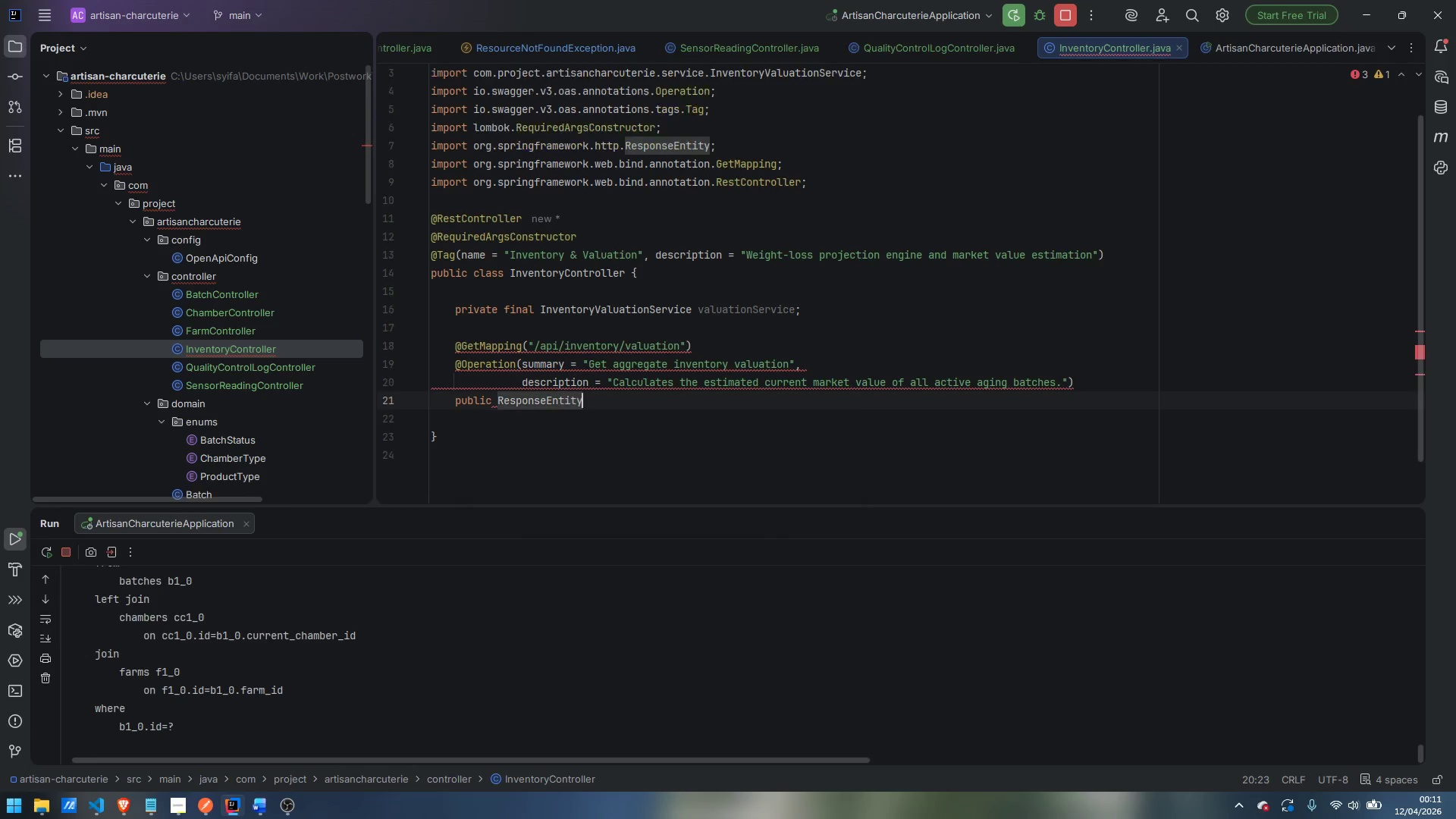 
key(Enter)
 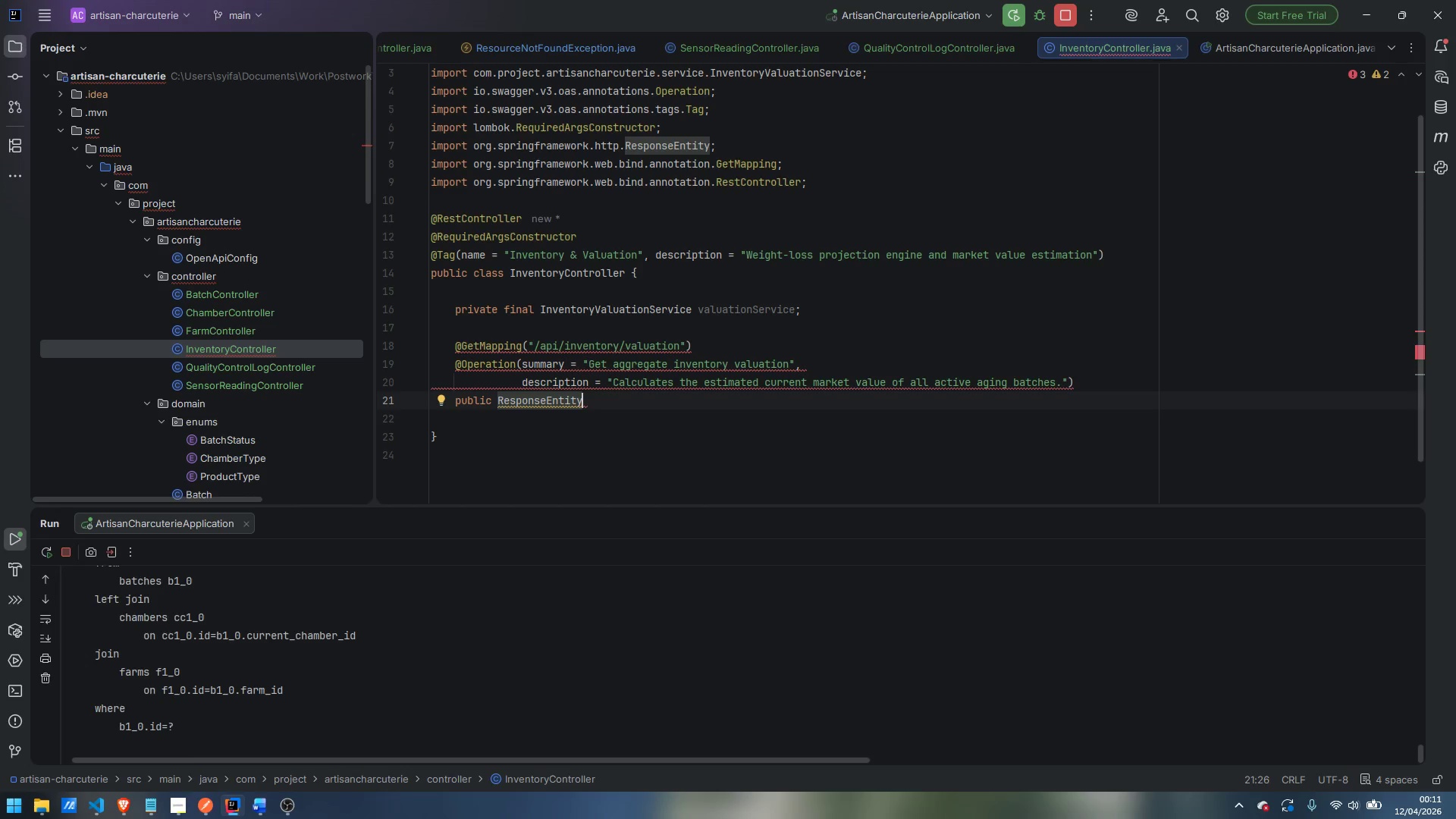 
type(<InventoryvaluationSer)
key(Backspace)
key(Backspace)
key(Backspace)
type(Respins)
key(Backspace)
key(Backspace)
key(Backspace)
type(onse)
 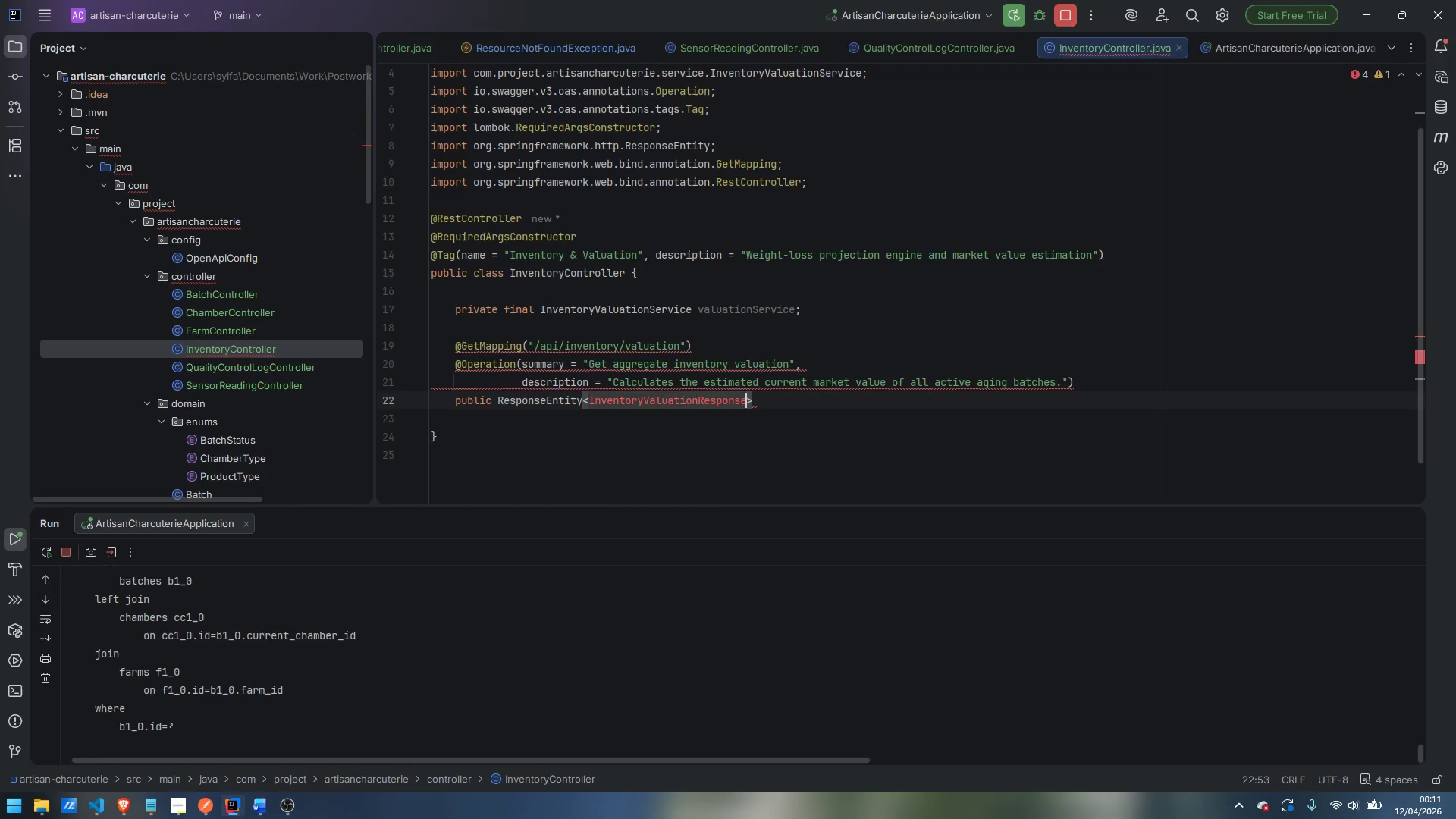 
 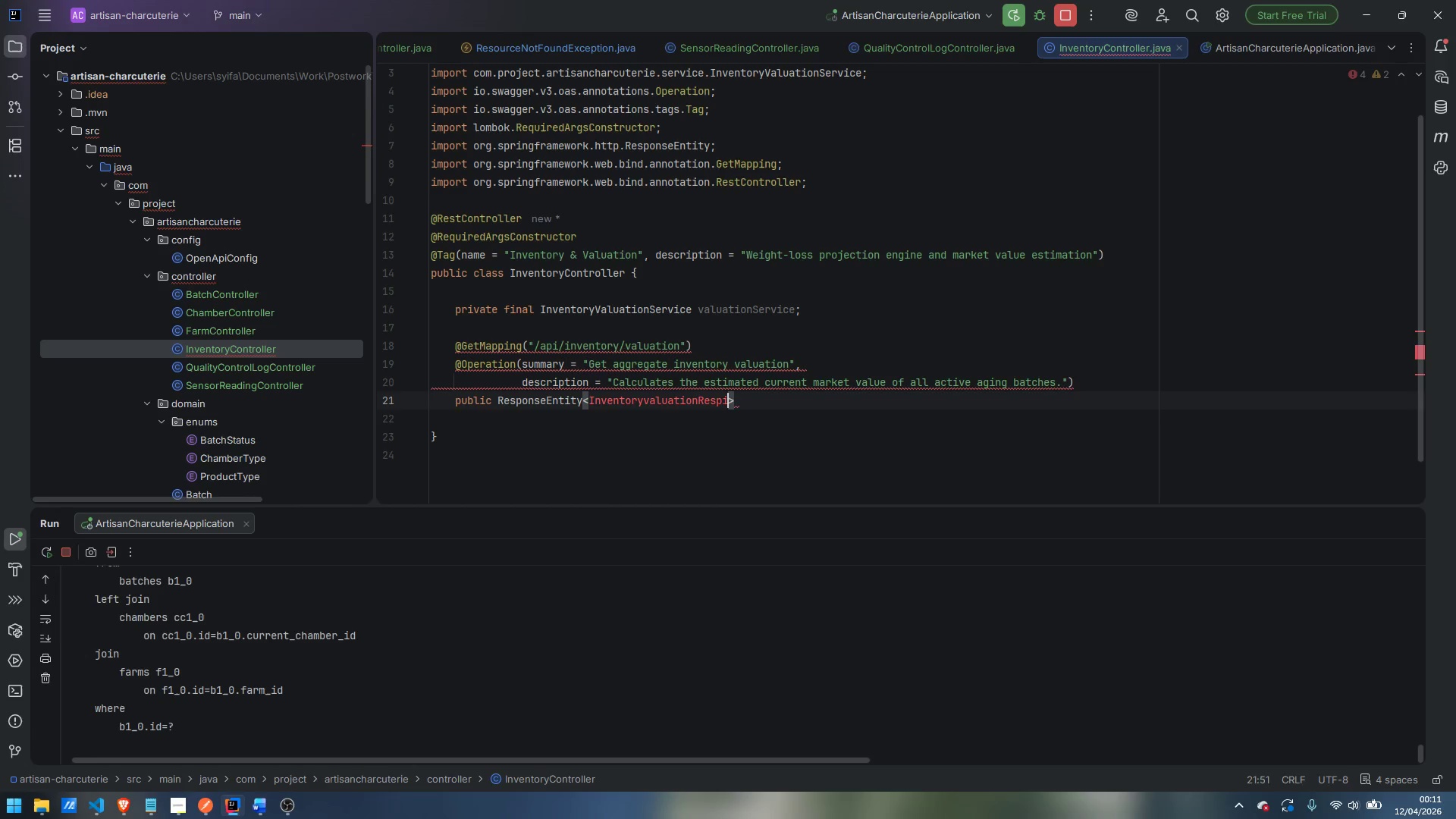 
key(Enter)
 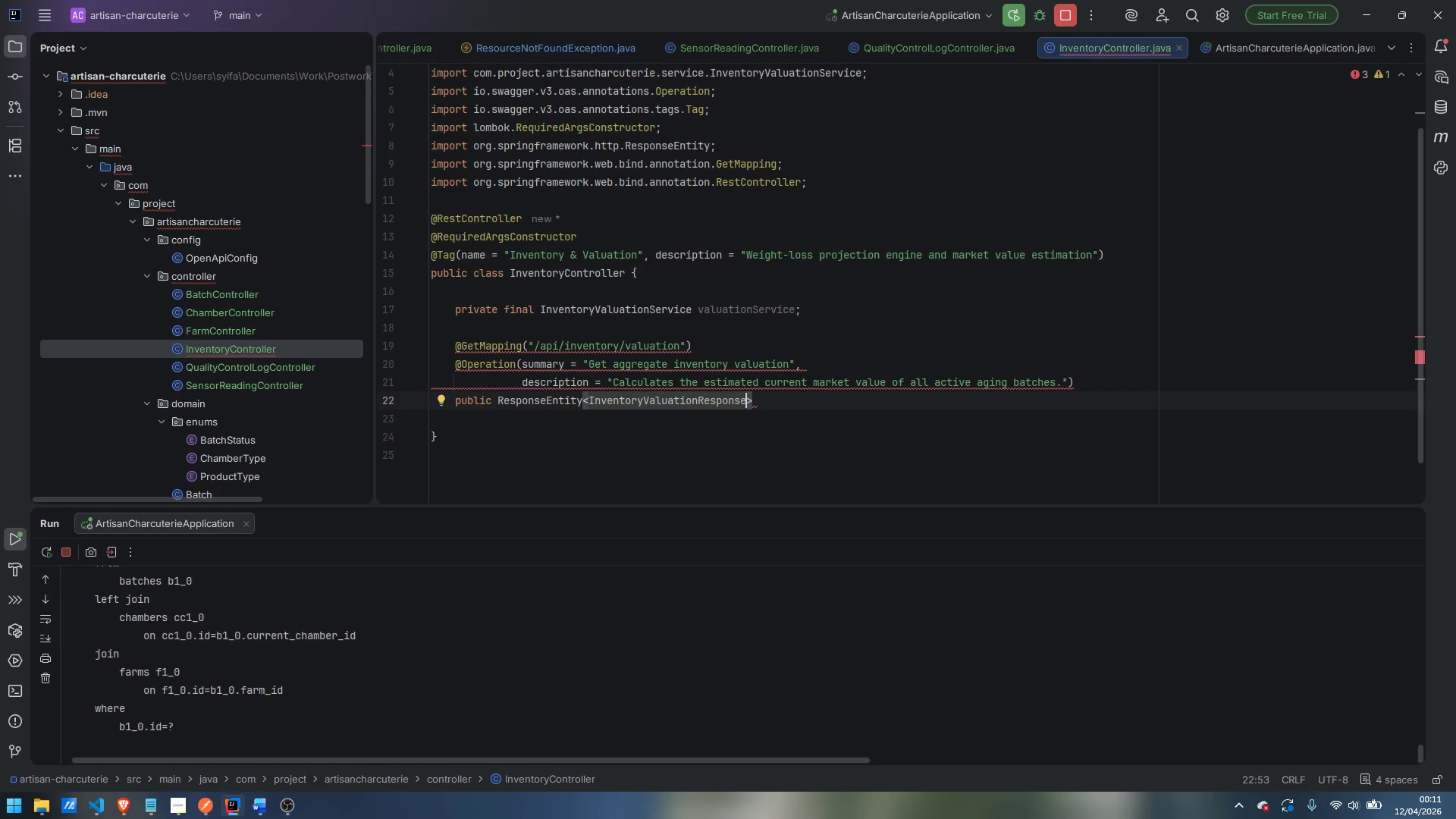 
key(ArrowRight)
 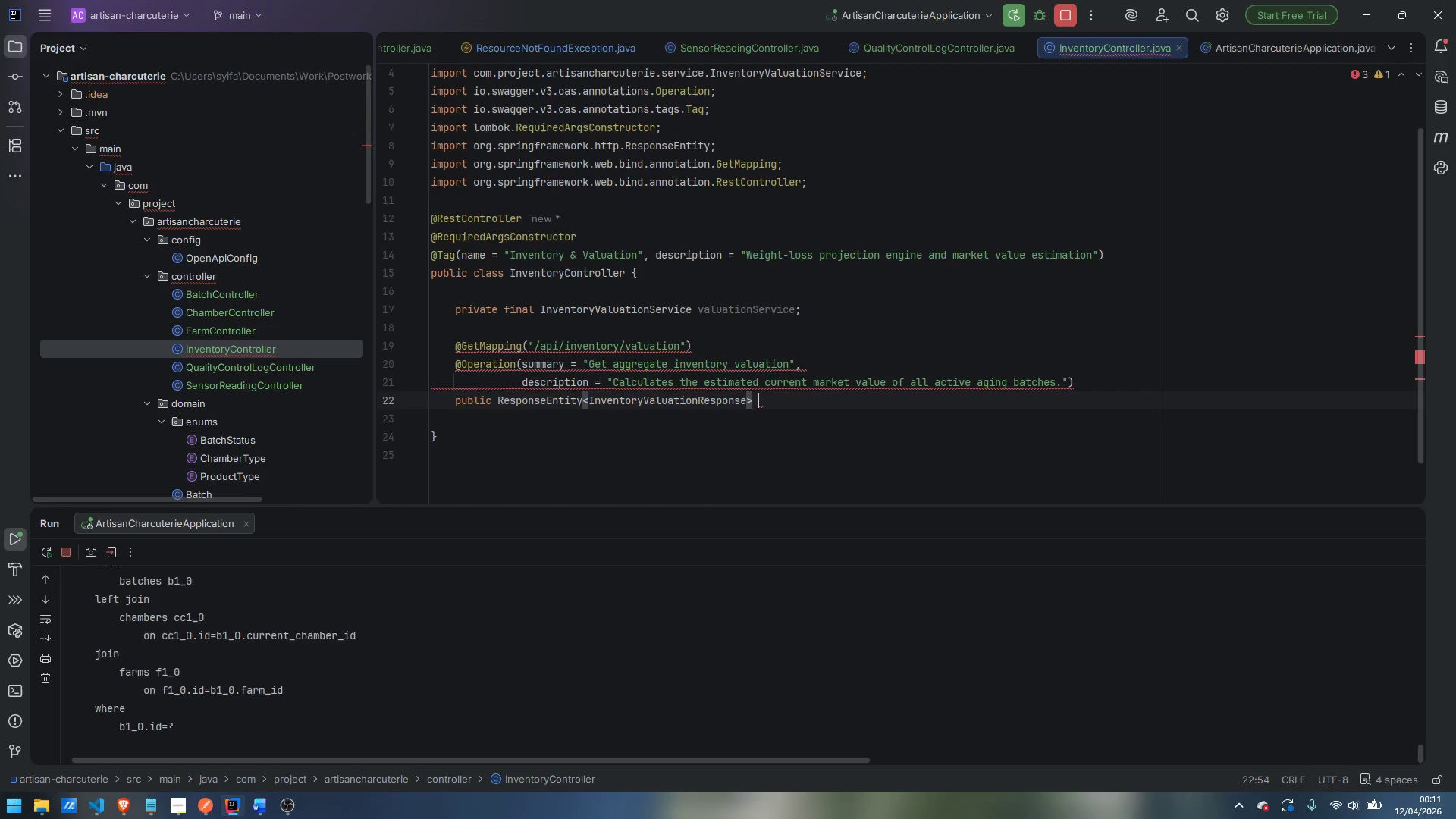 
type( valuateAll()
 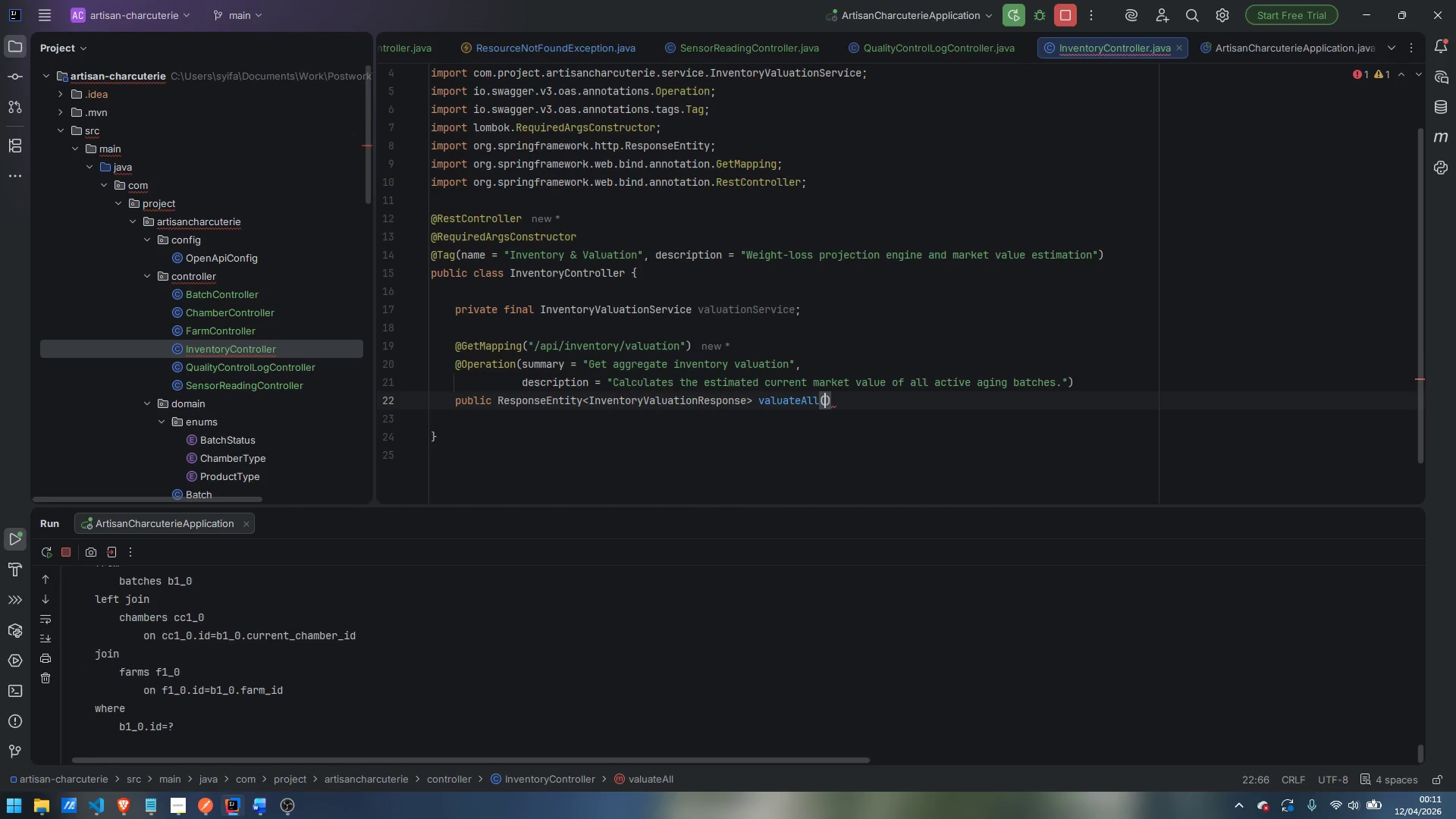 
key(ArrowRight)
 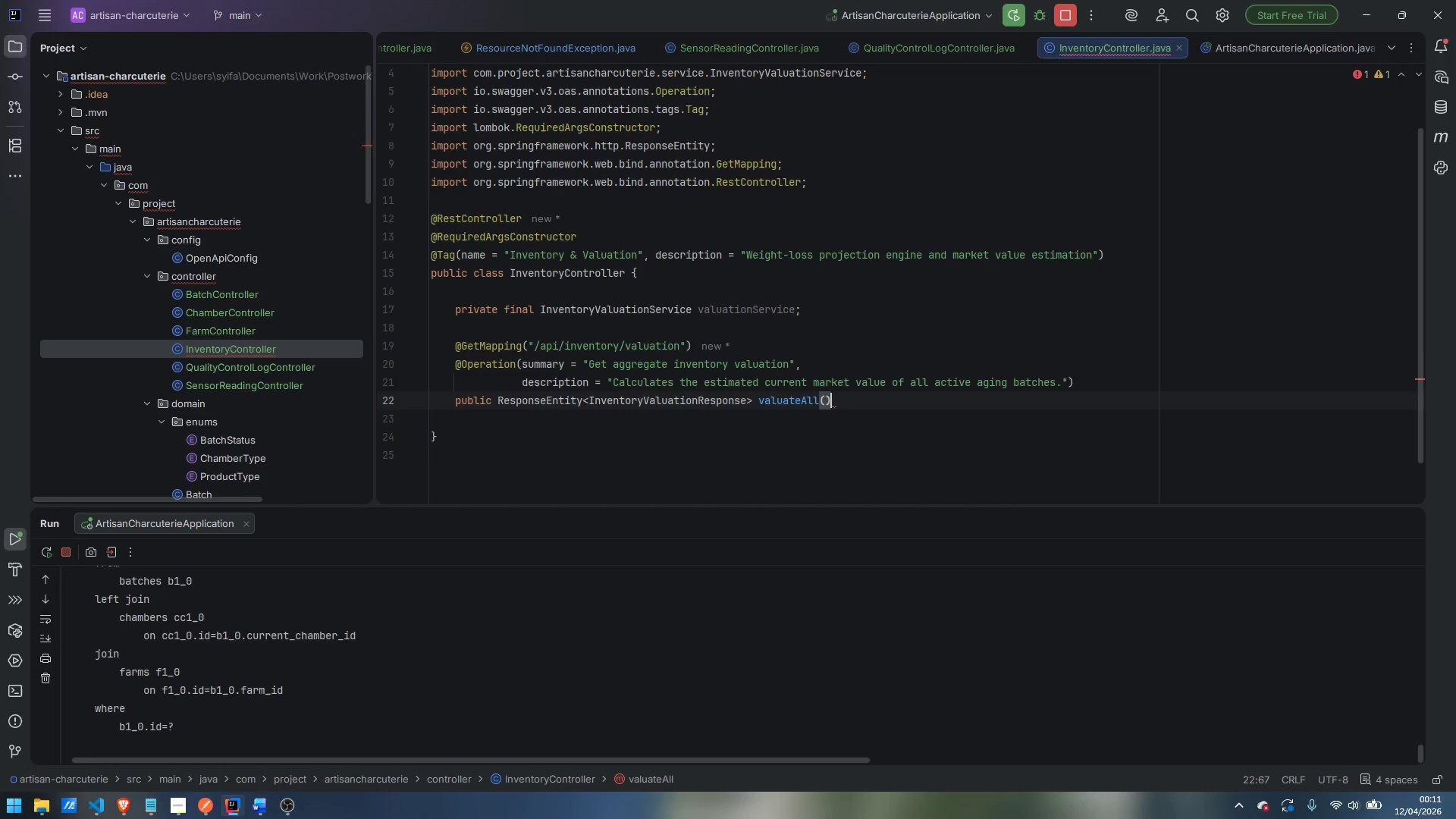 
key(Space)
 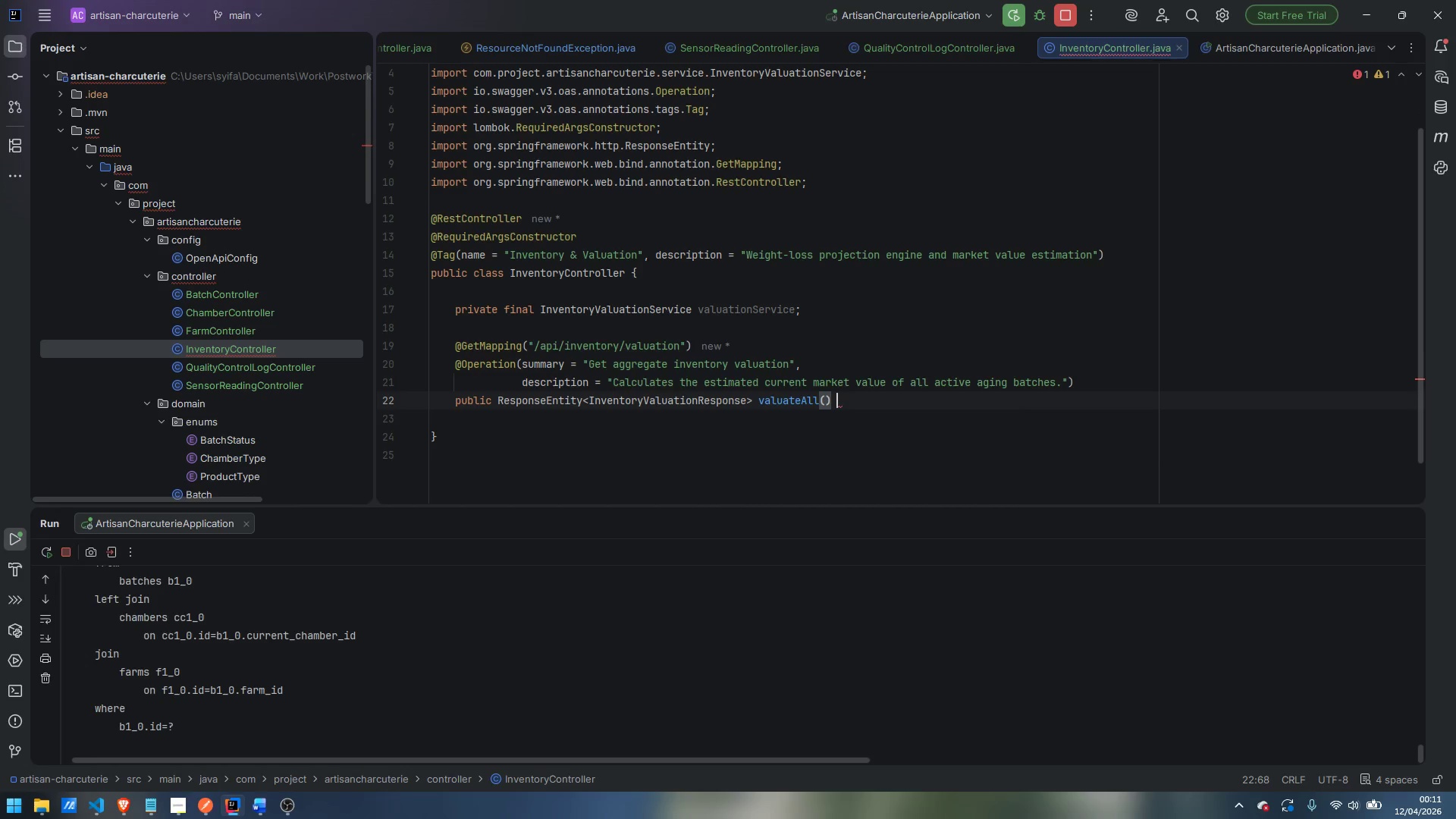 
key(Shift+BracketLeft)
 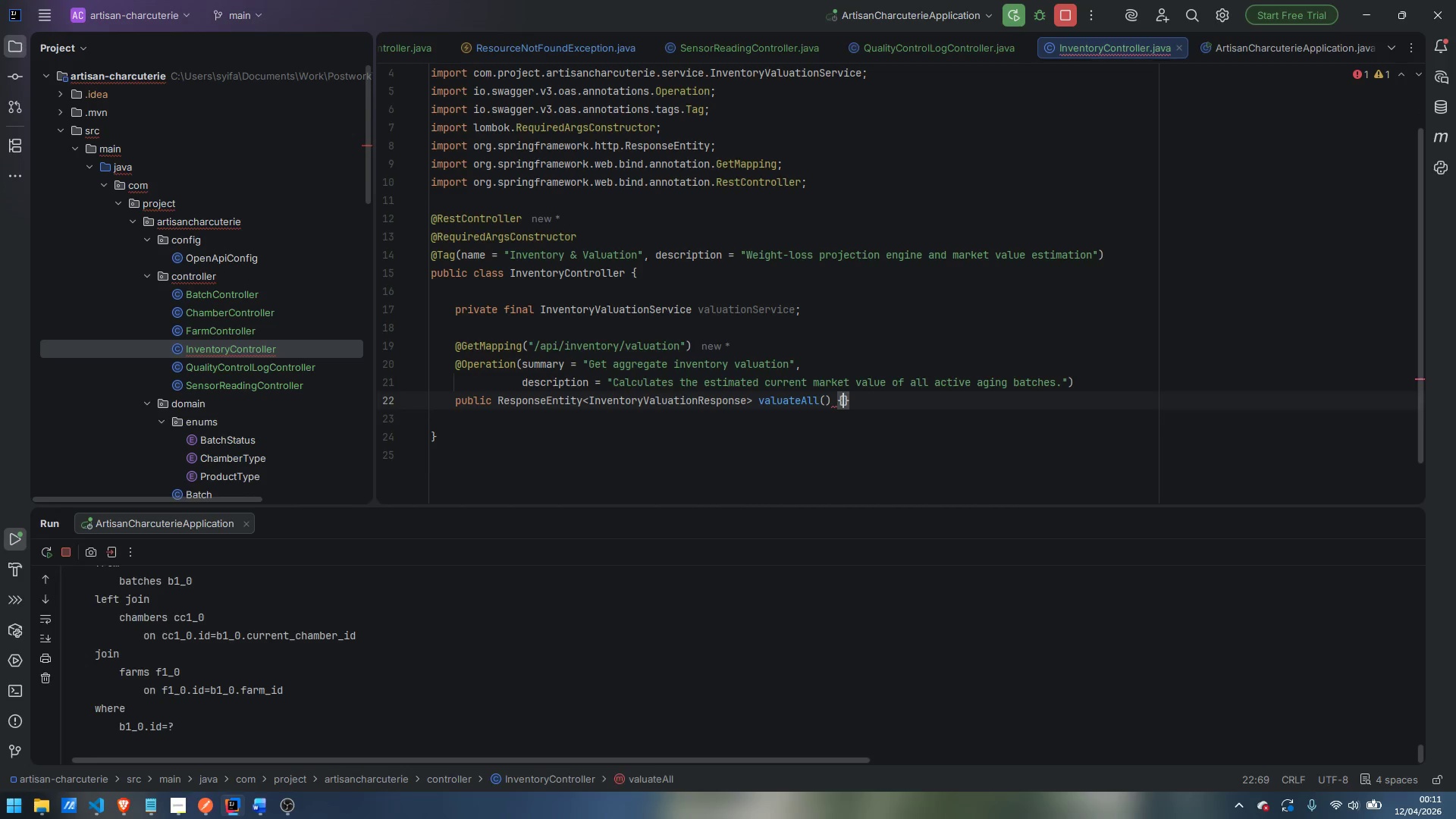 
key(Enter)
 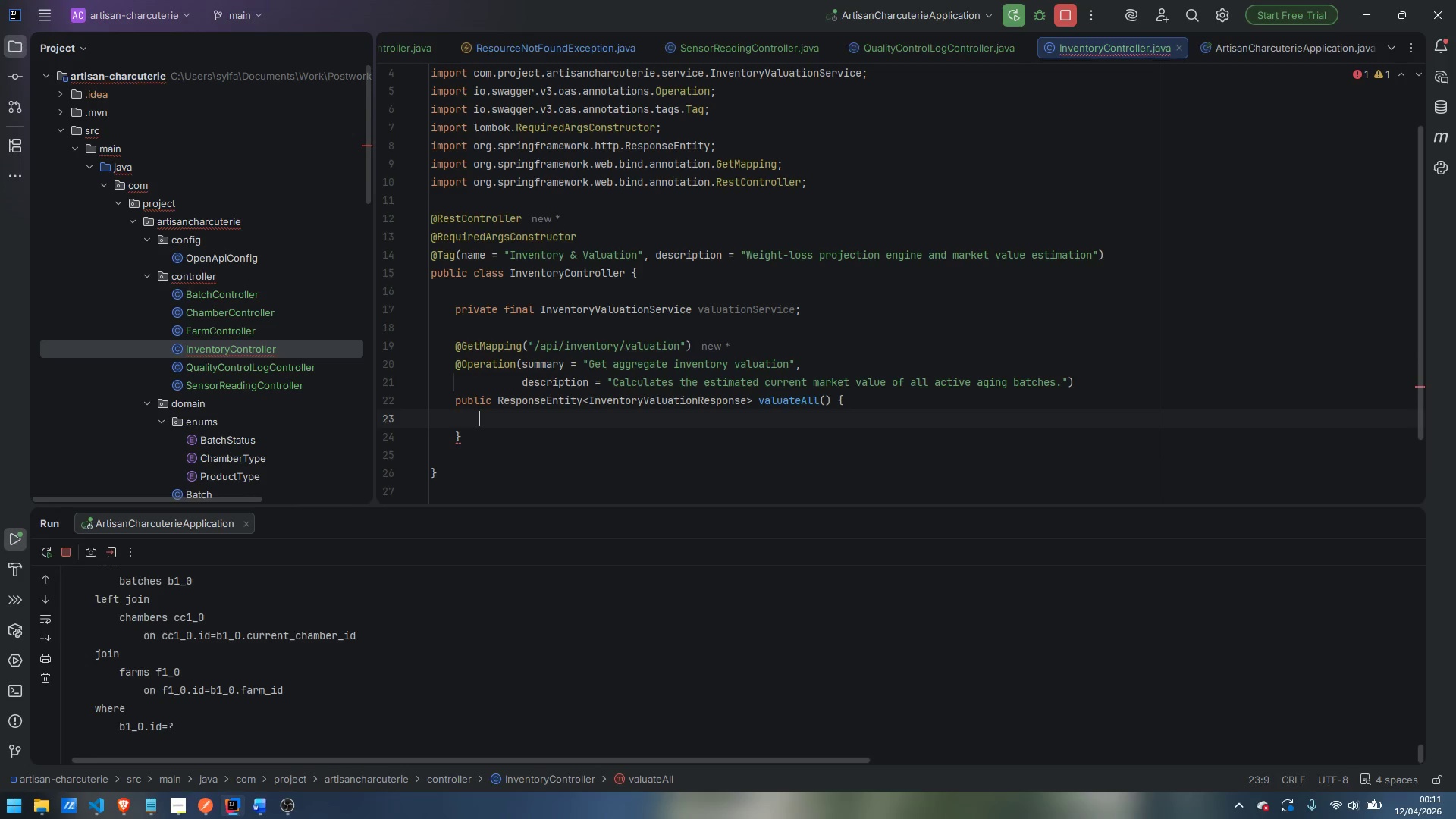 
type(return ResponseEntity)
 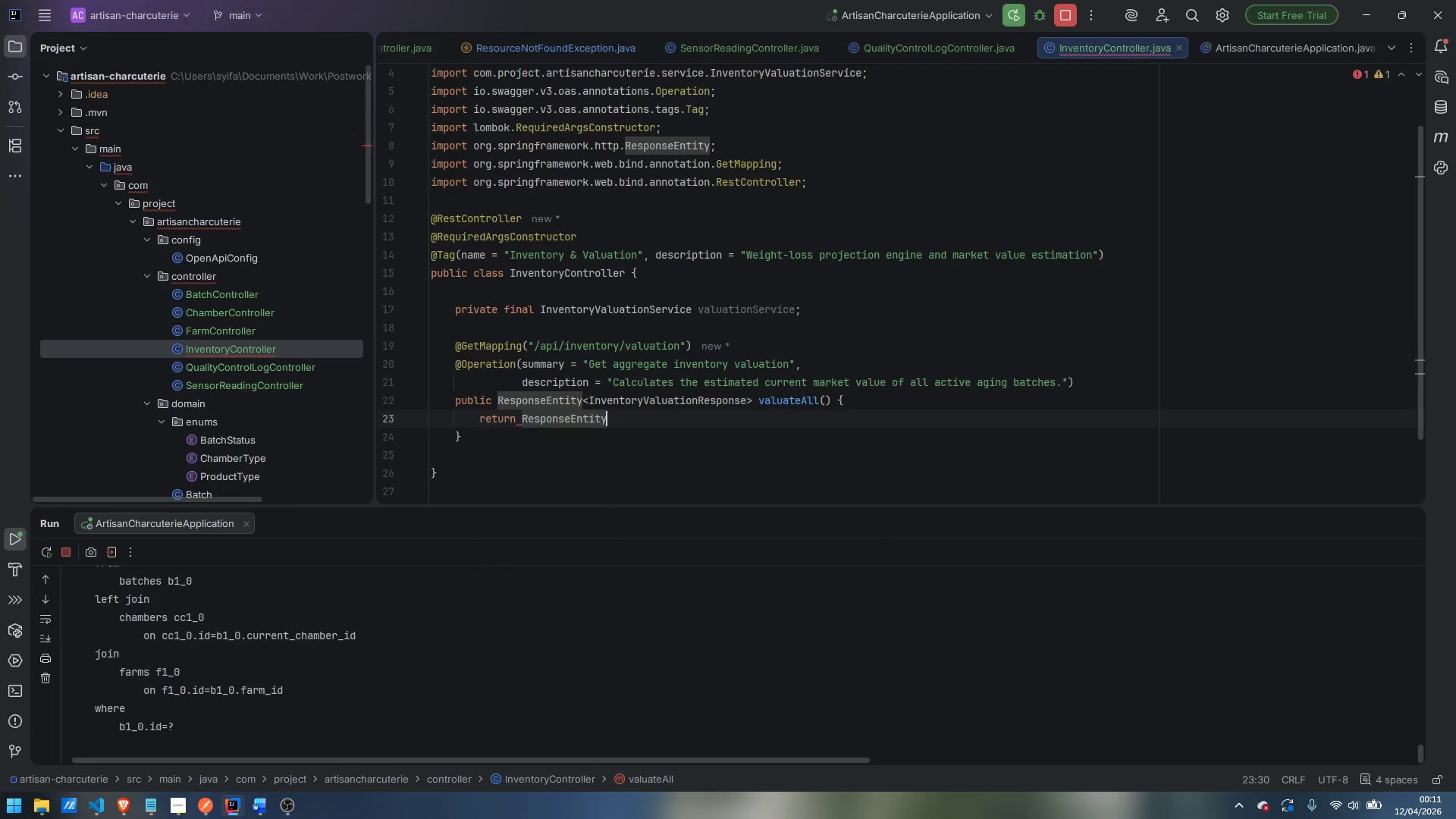 
key(Enter)
 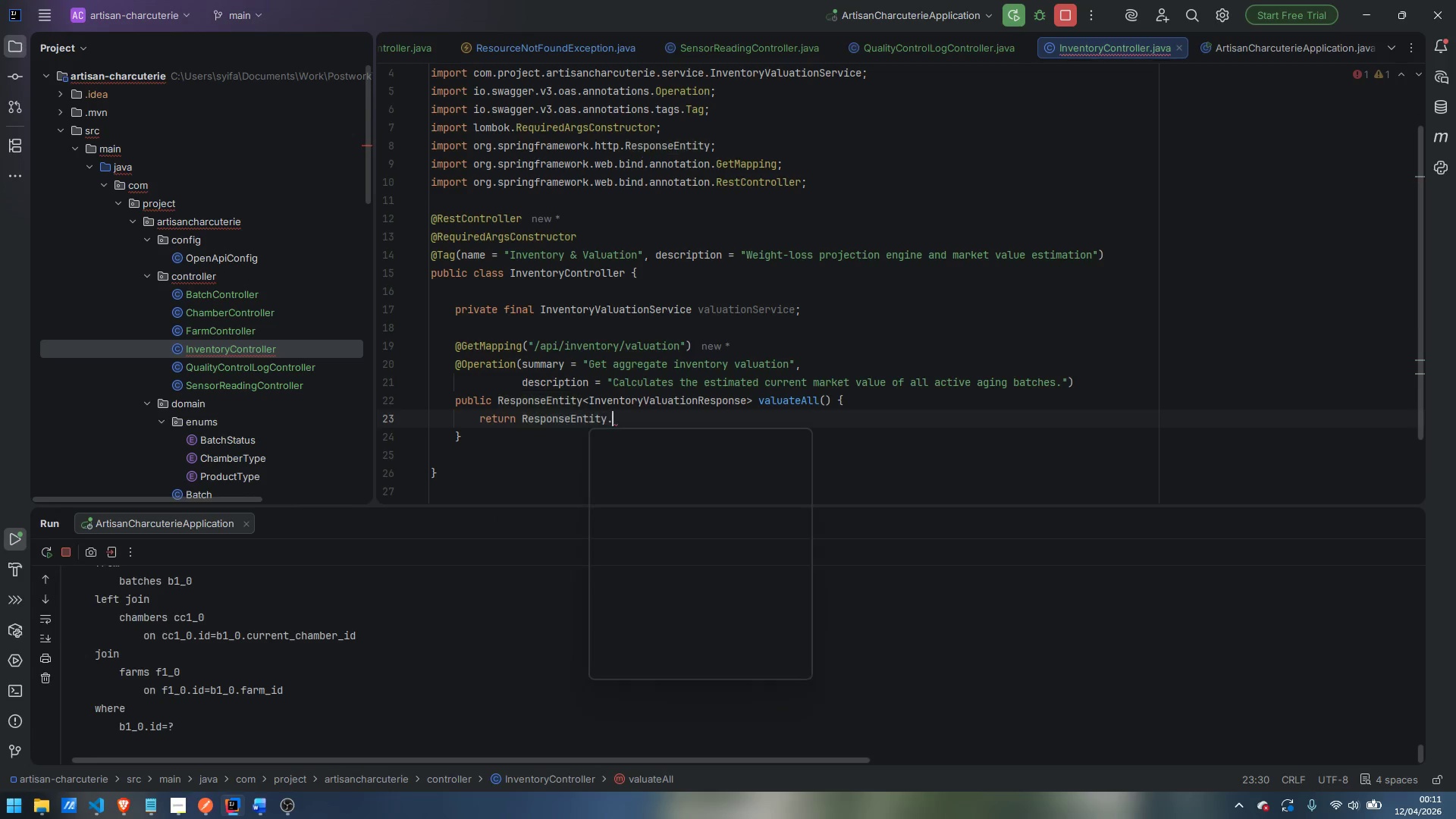 
type(.ok(valuat)
 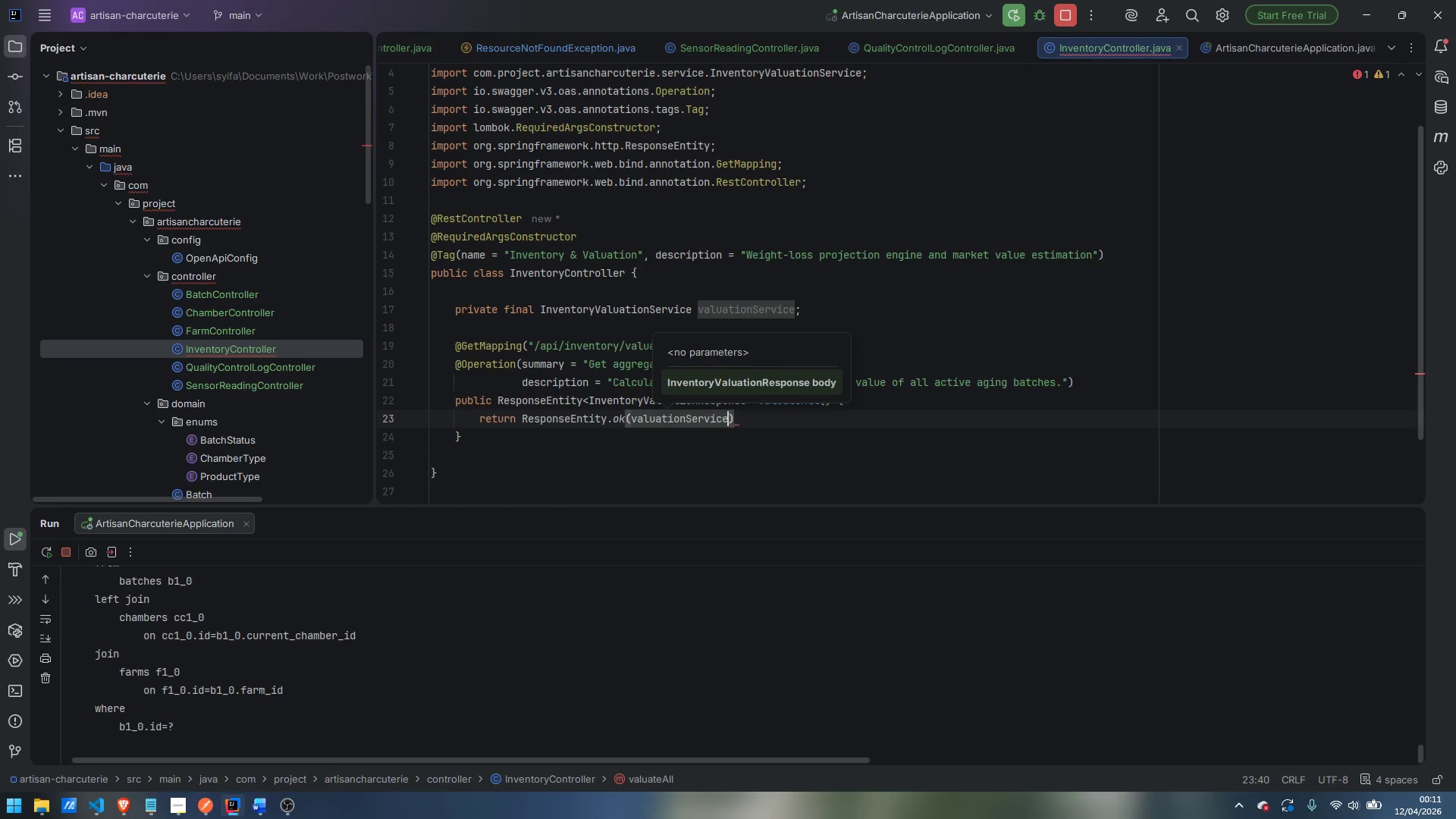 
 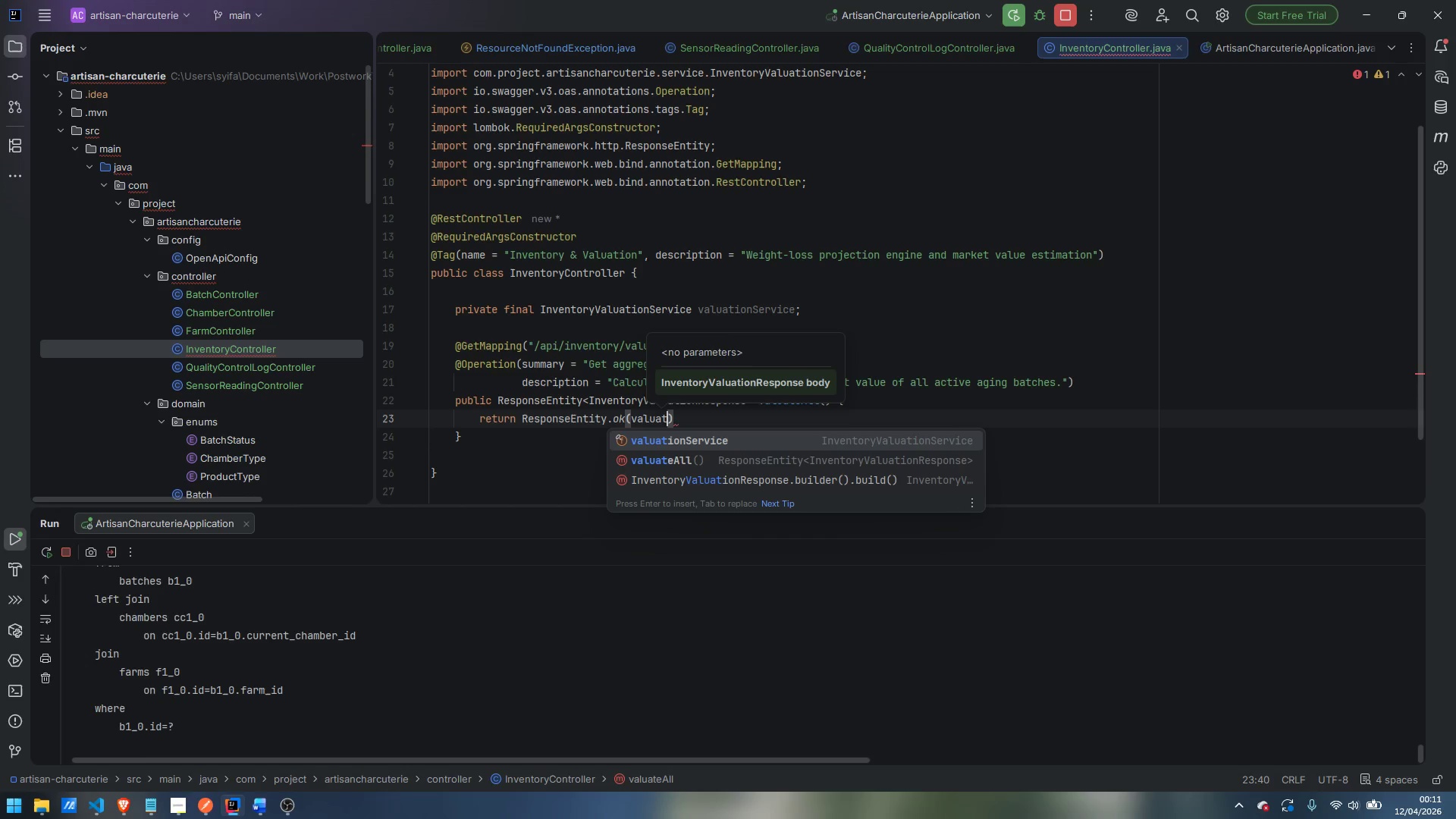 
key(Enter)
 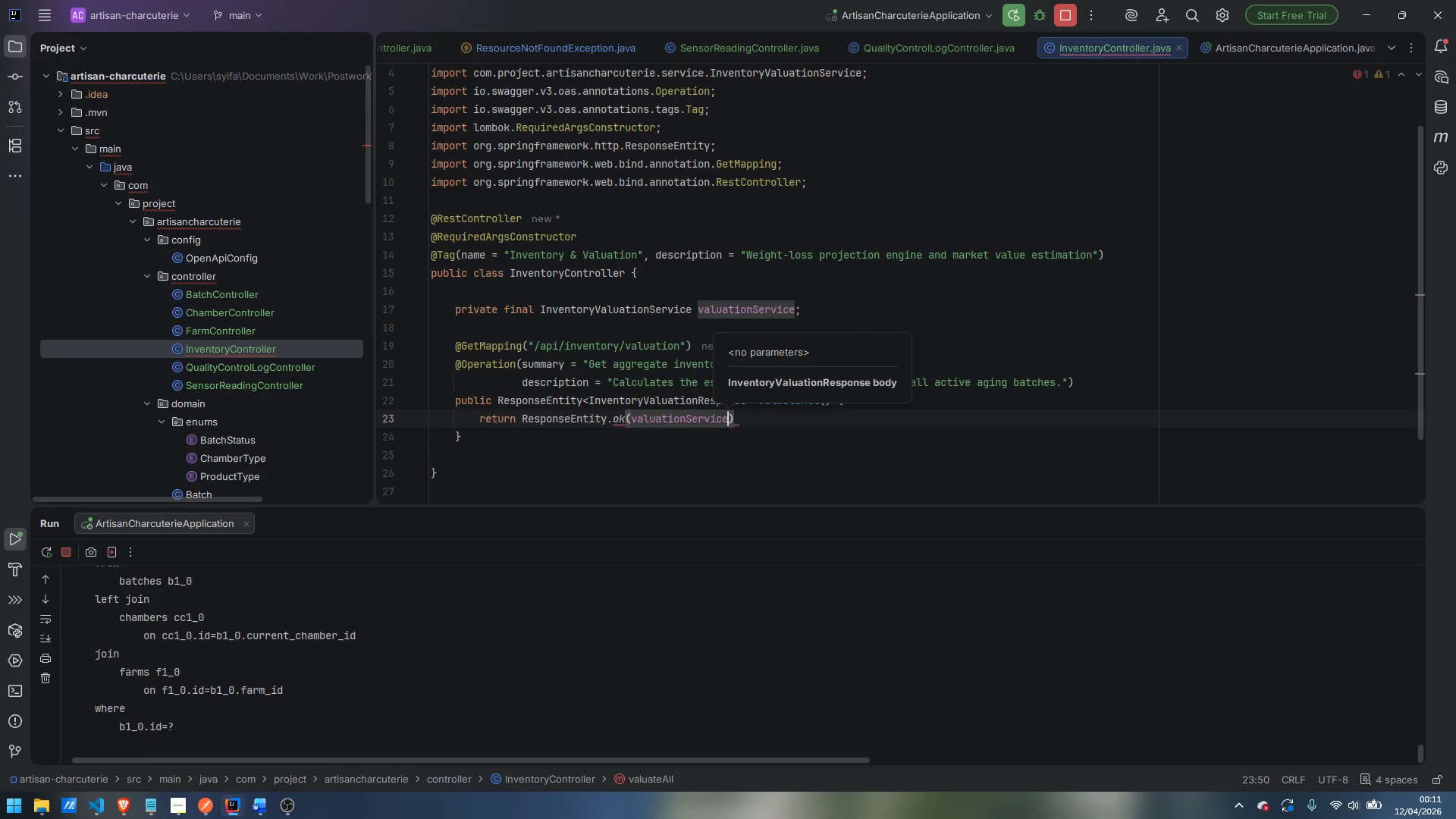 
type(.valuar)
 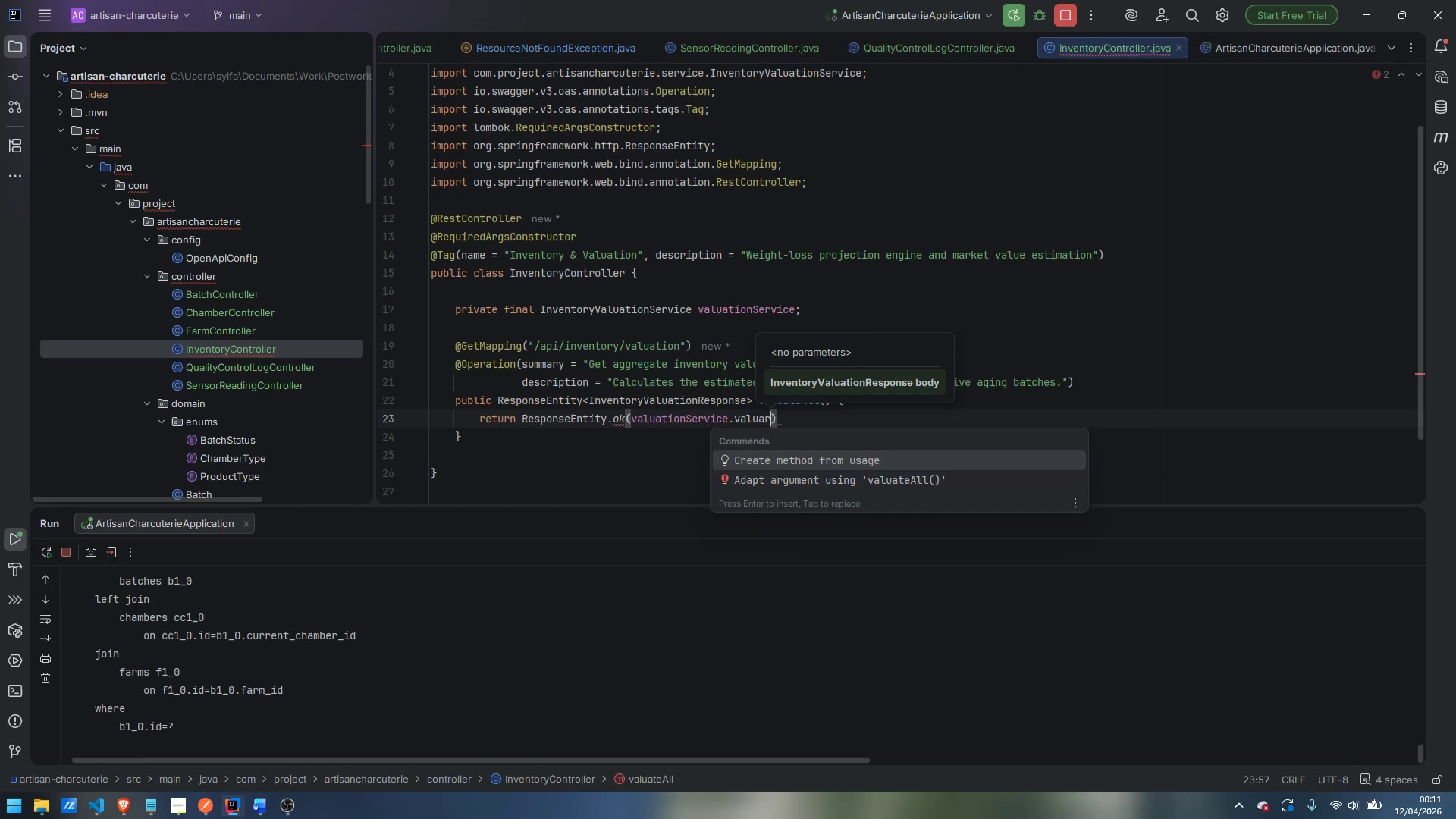 
key(Enter)
 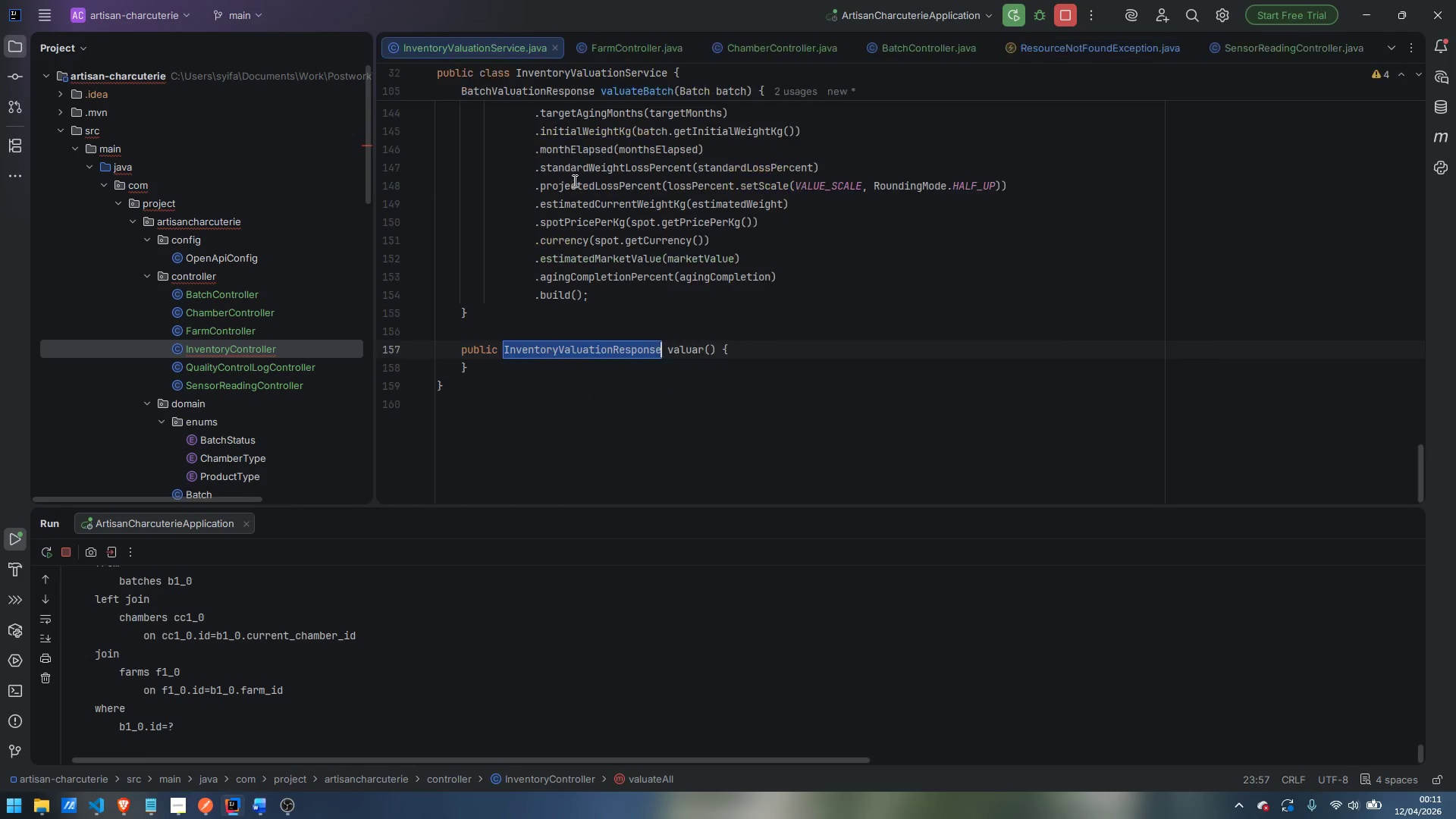 
key(Control+ControlLeft)
 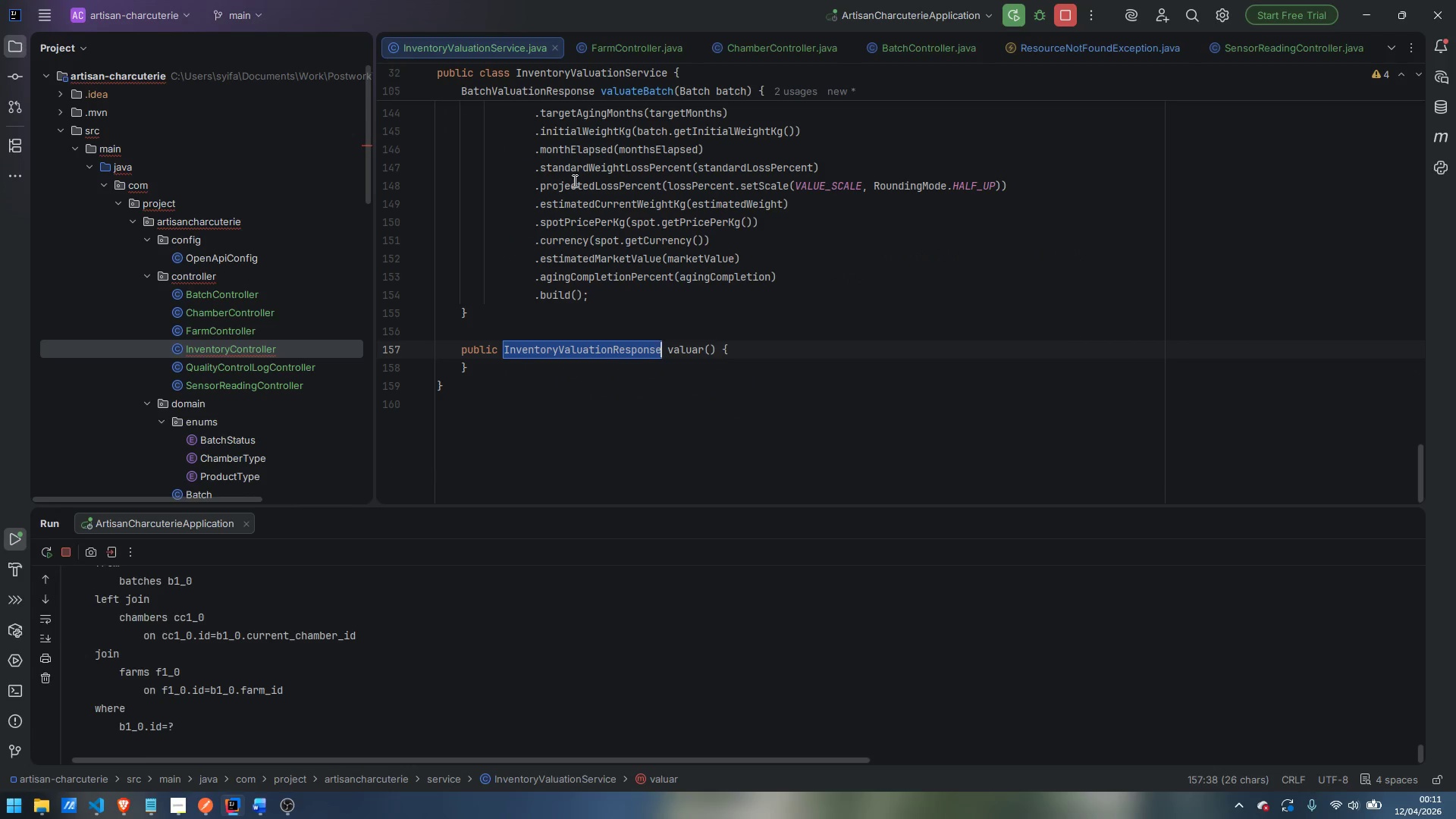 
key(Control+Z)
 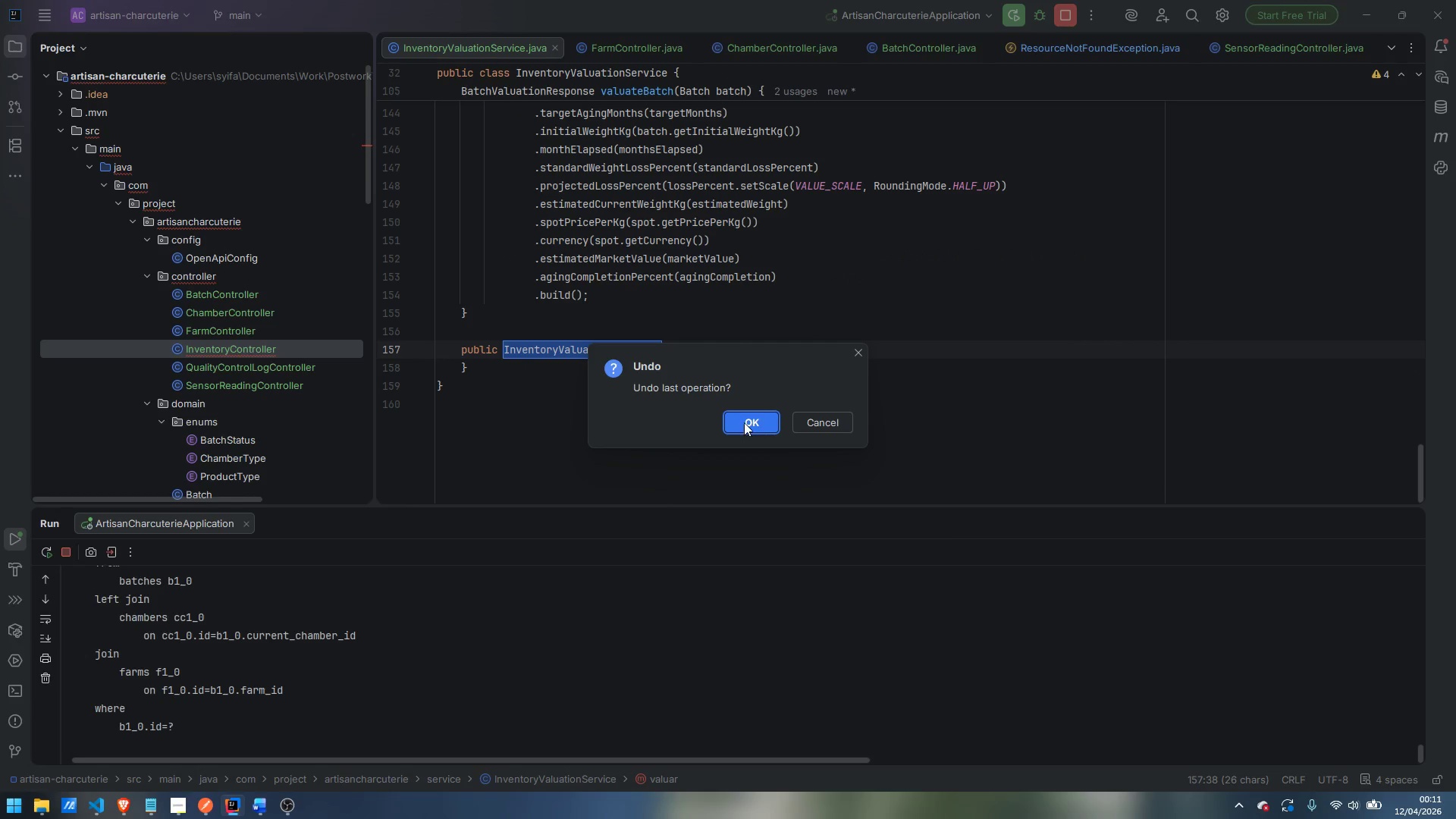 
left_click([756, 422])
 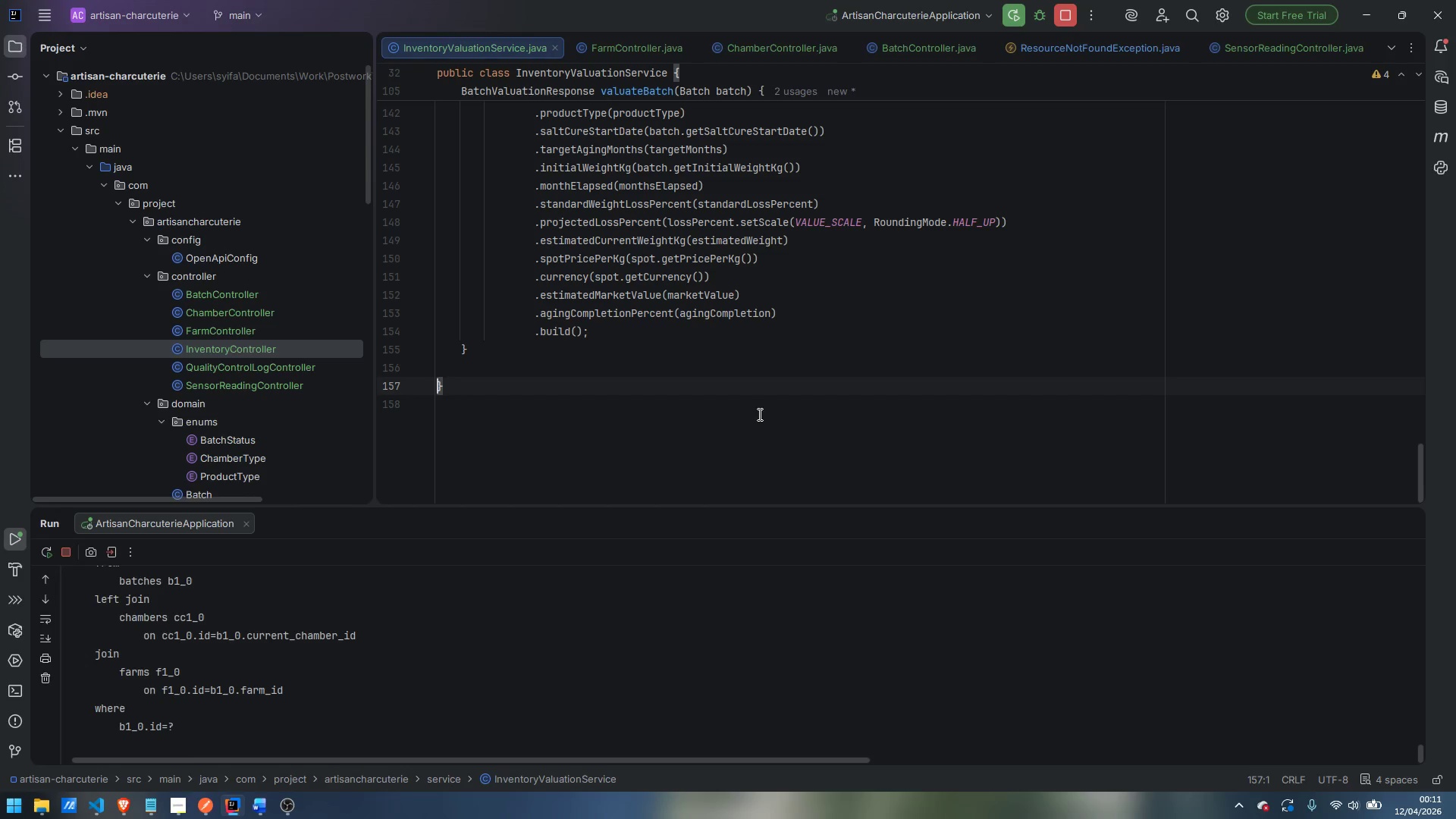 
wait(9.58)
 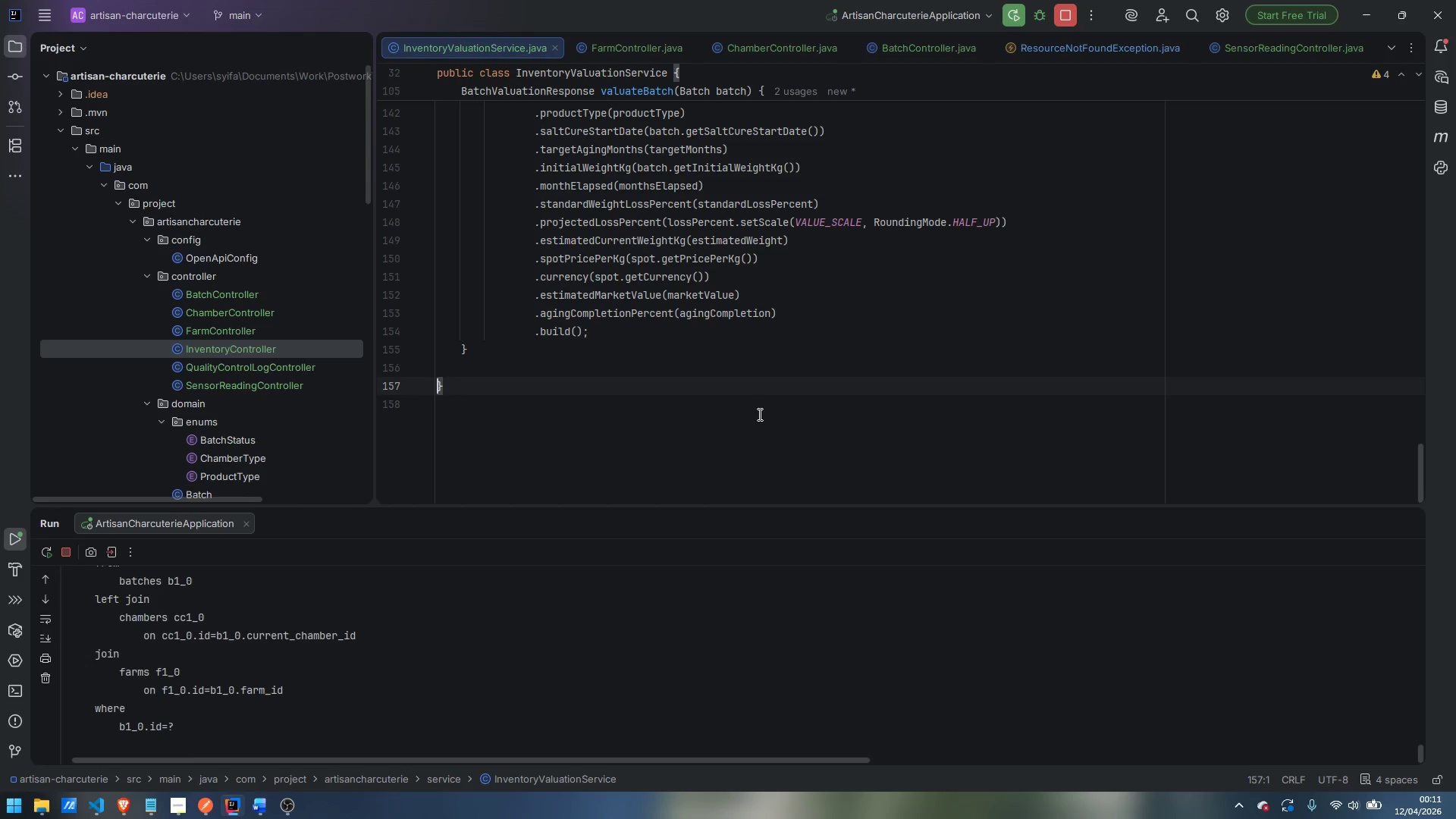 
double_click([269, 347])
 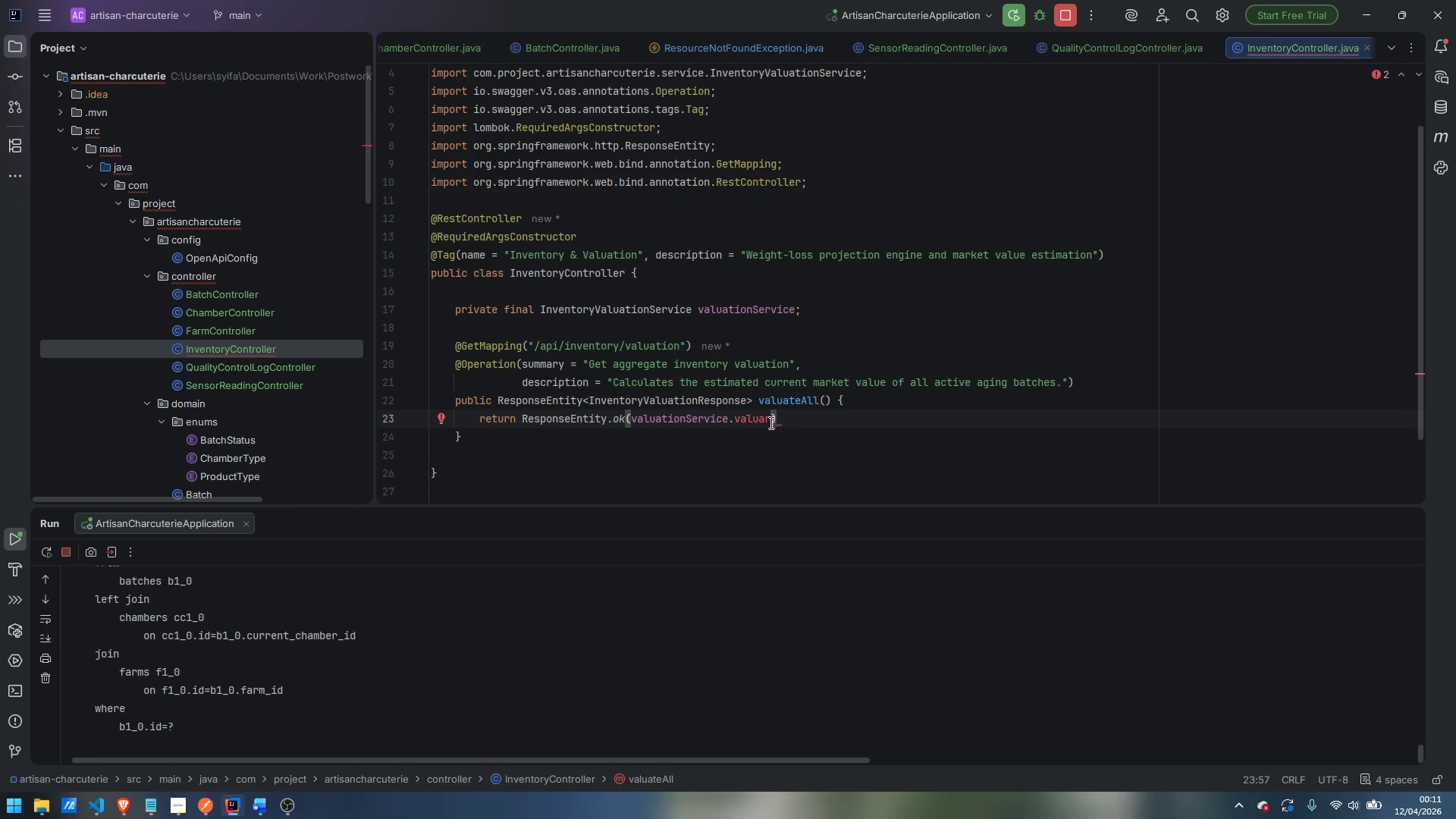 
double_click([758, 419])
 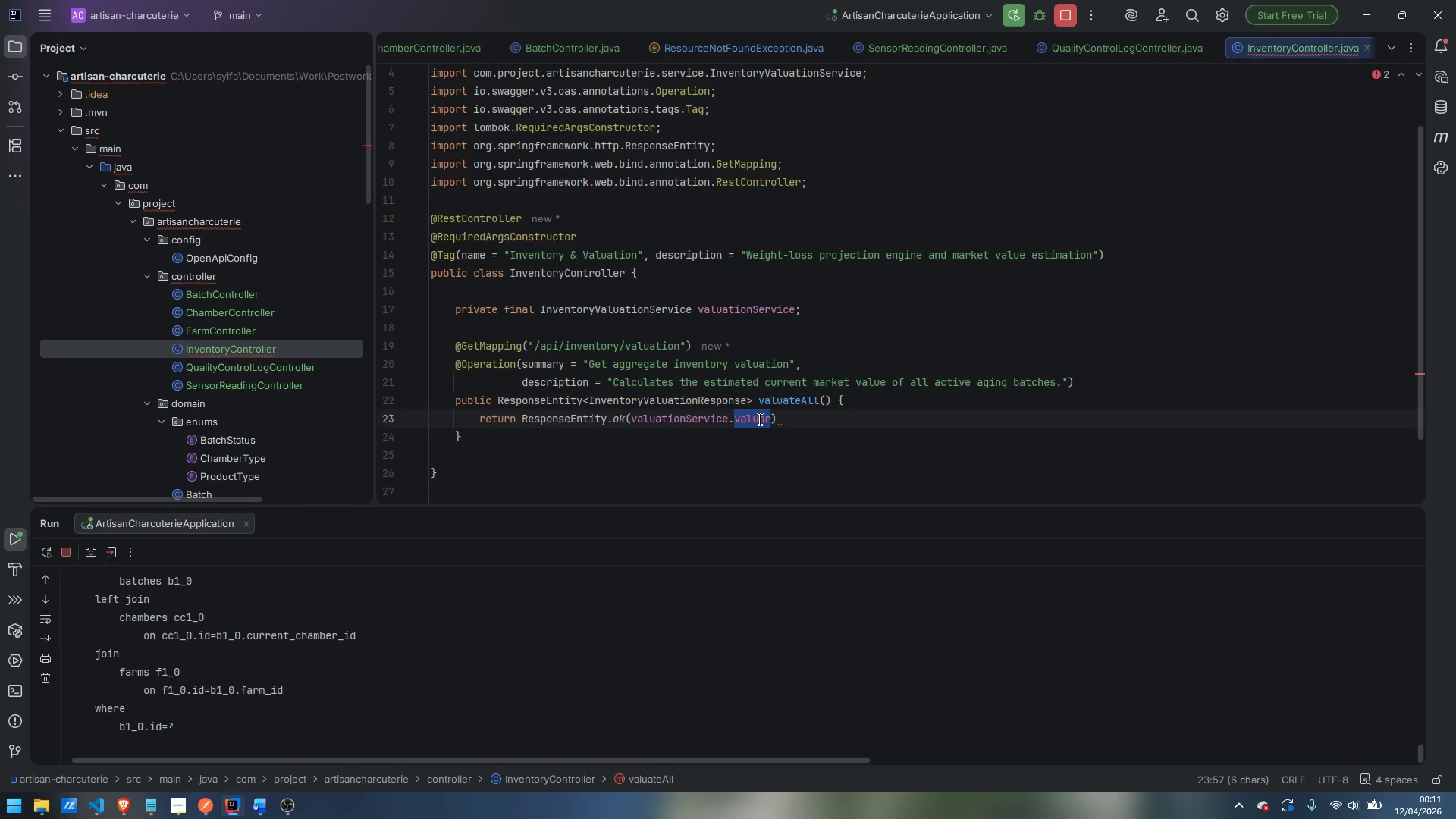 
type(valua)
 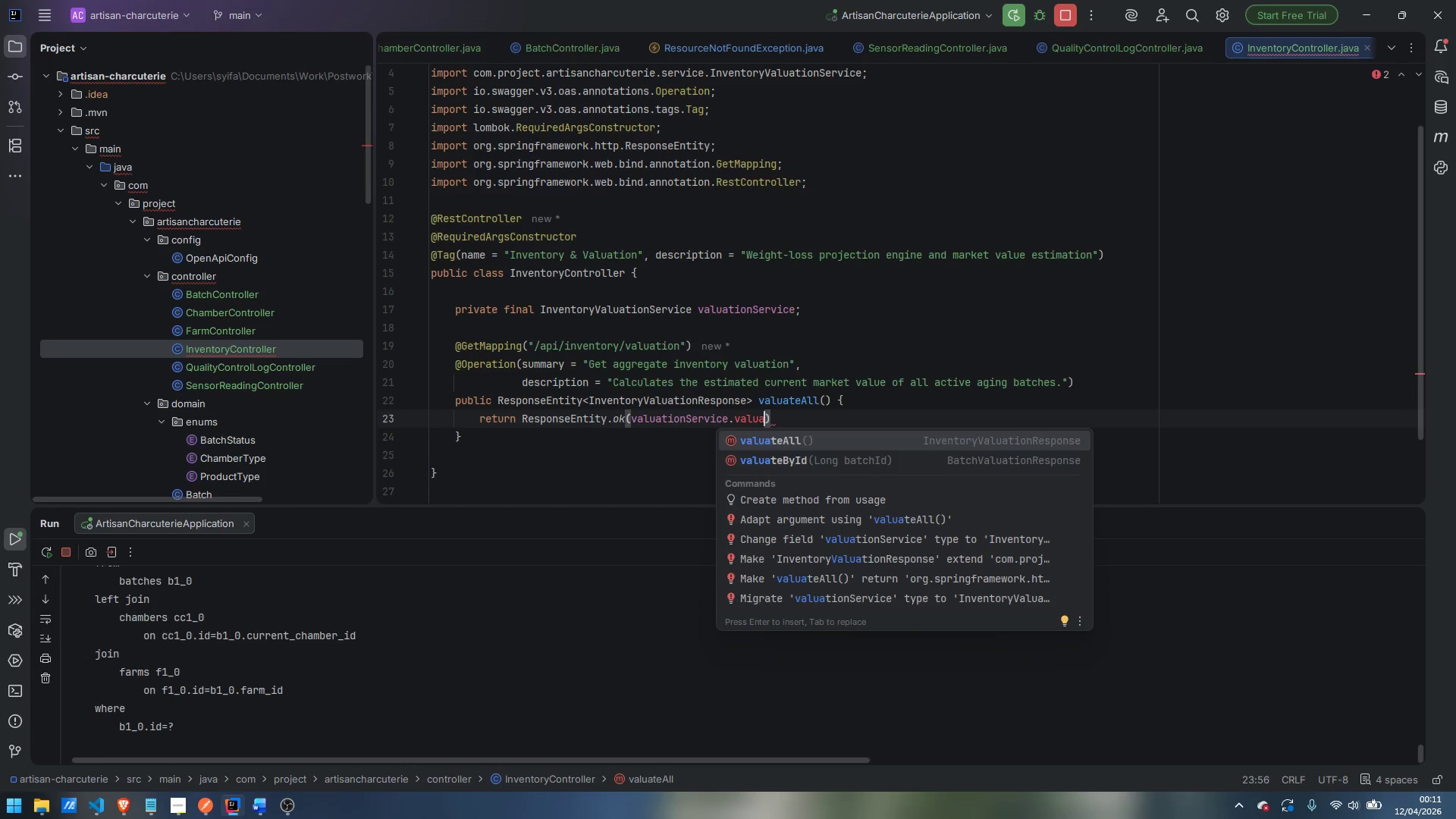 
key(Enter)
 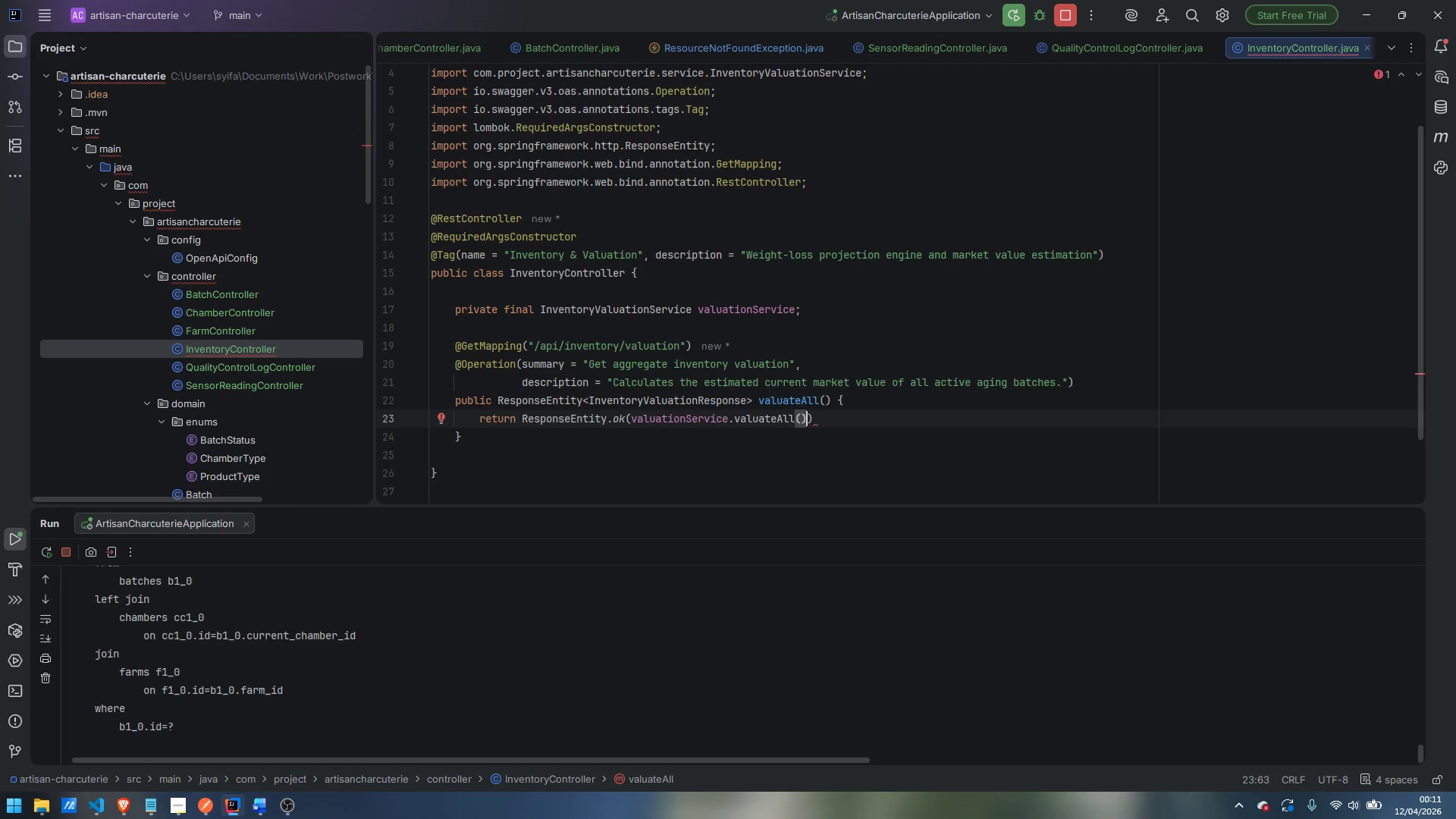 
key(ArrowRight)
 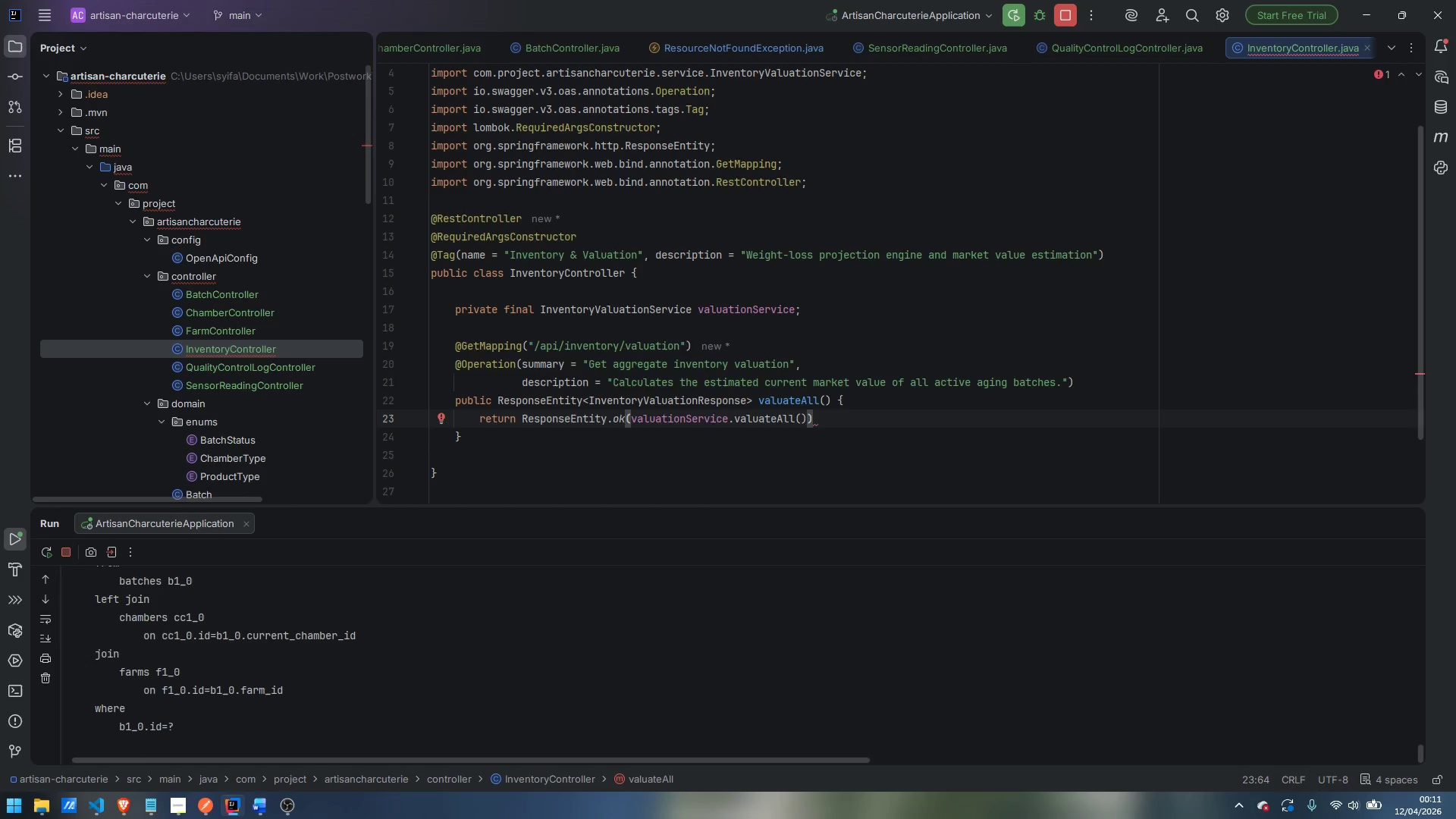 
key(Semicolon)
 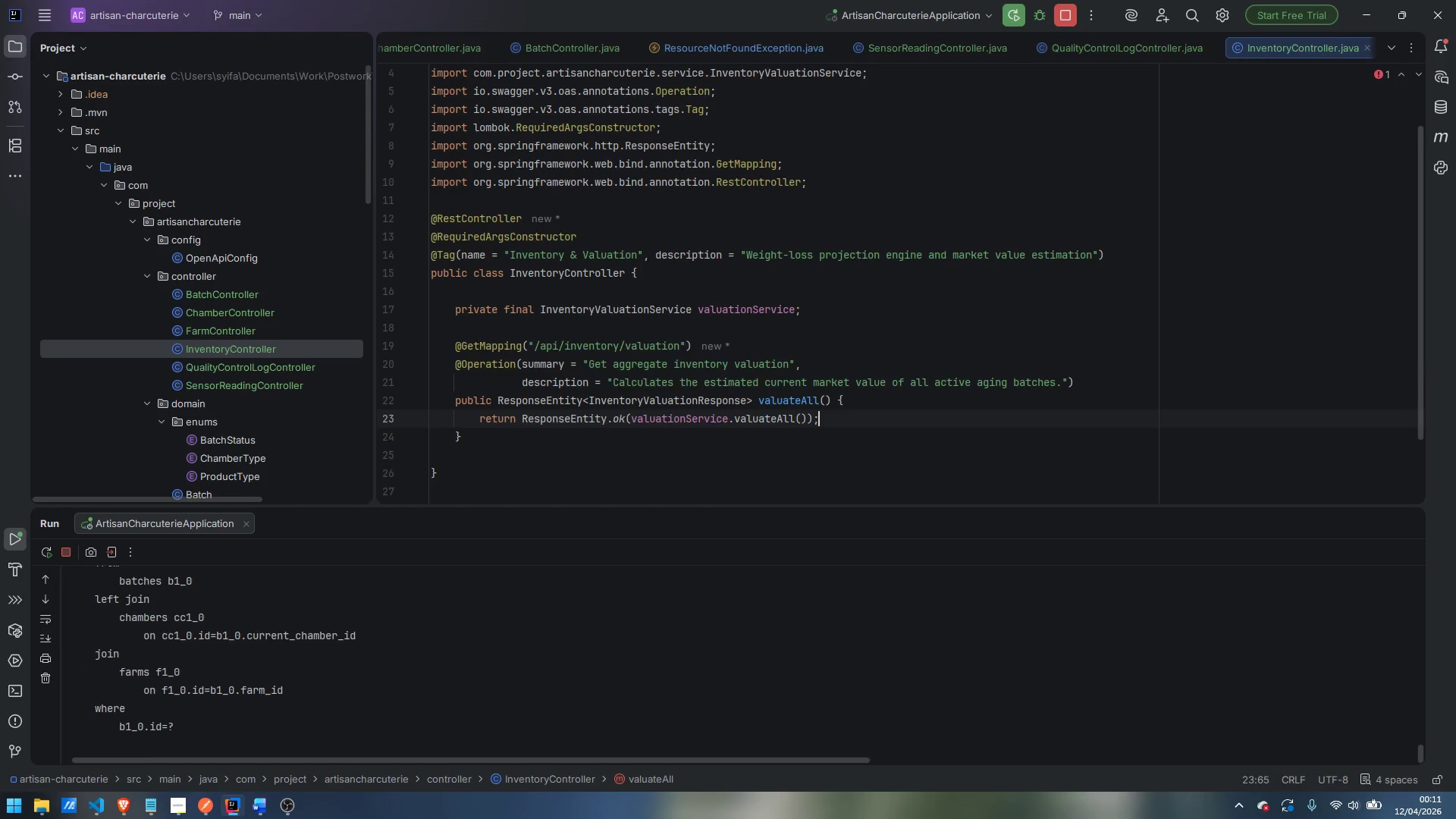 
key(ArrowDown)
 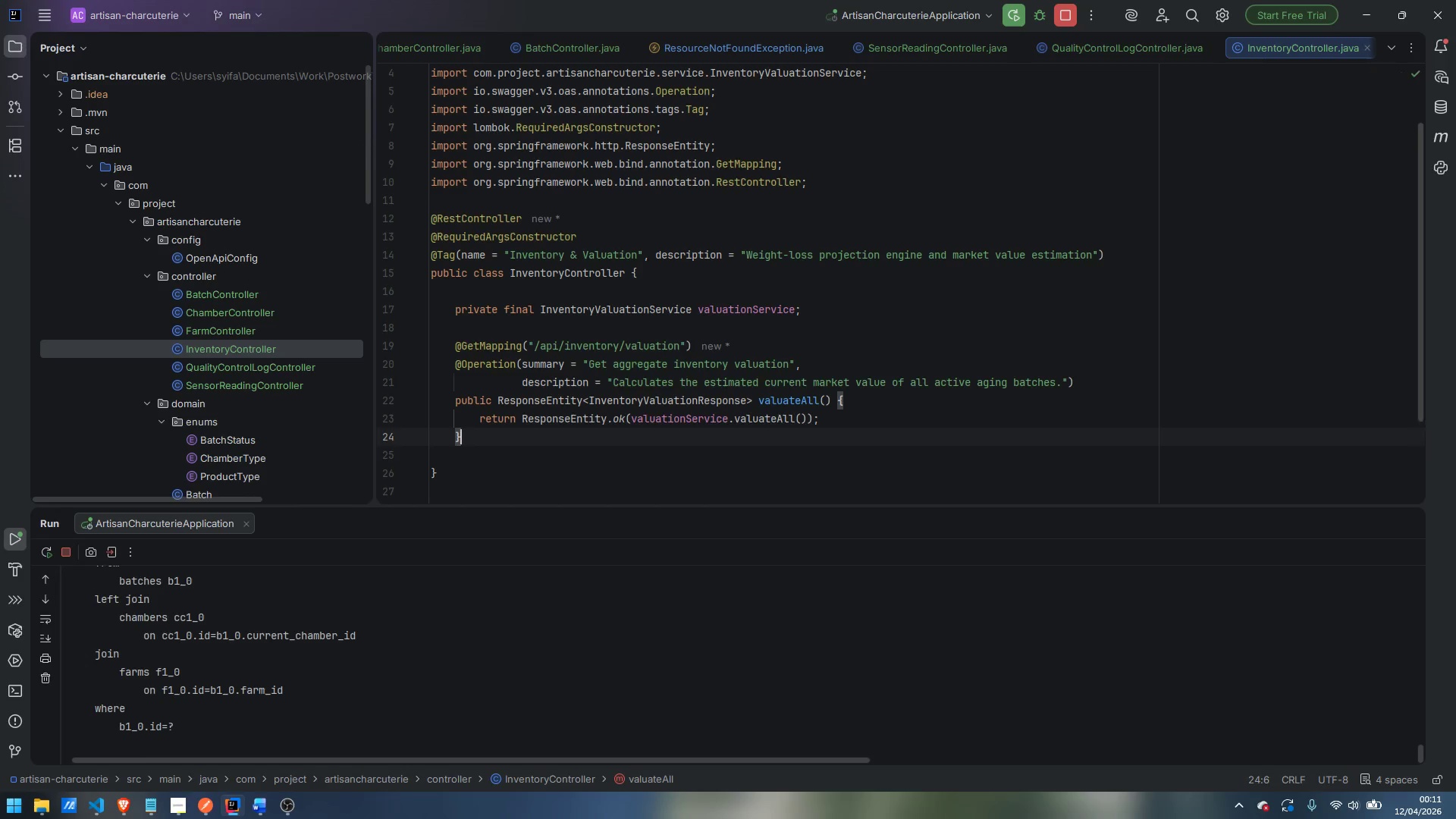 
key(Enter)
 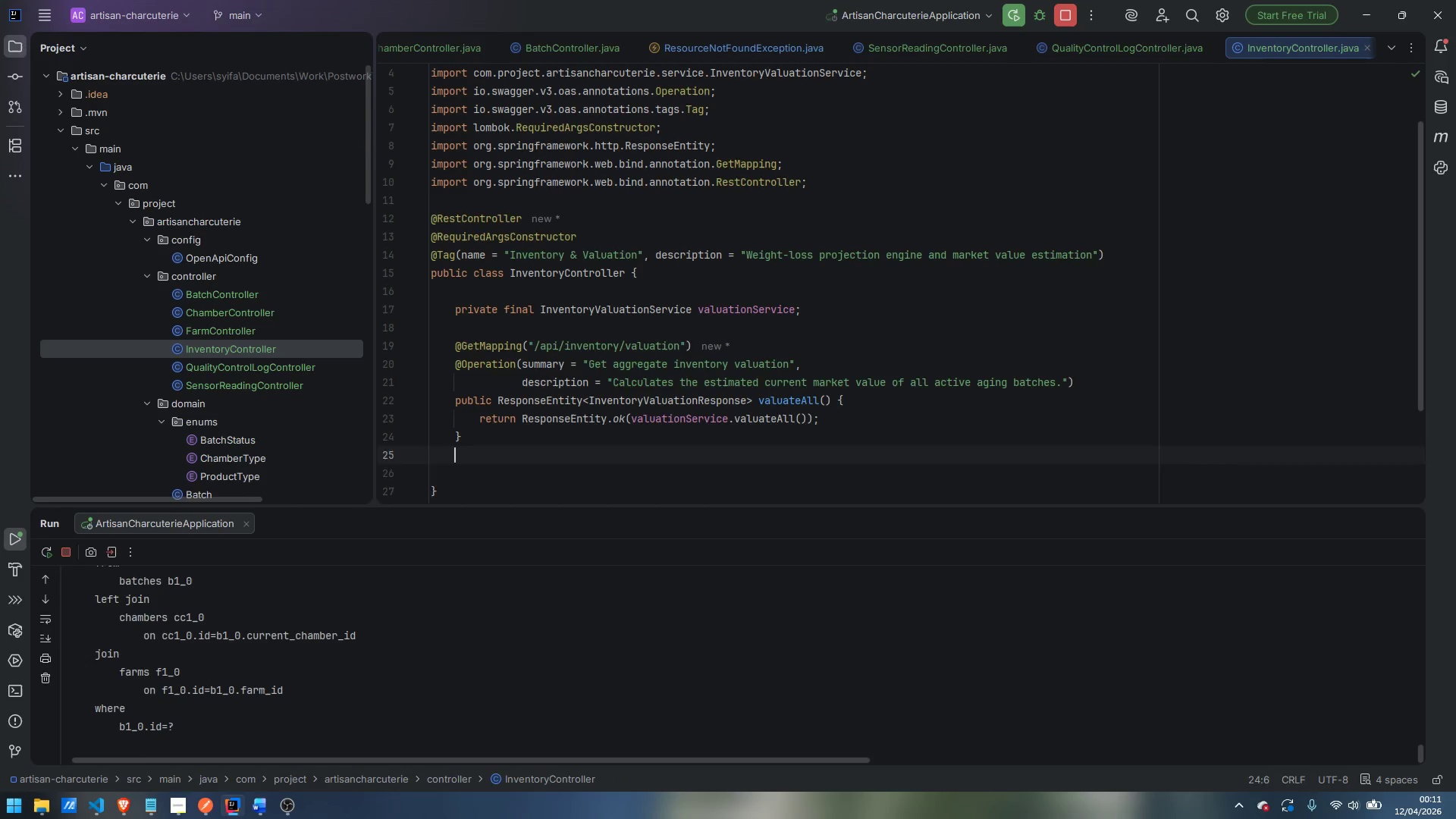 
key(Enter)
 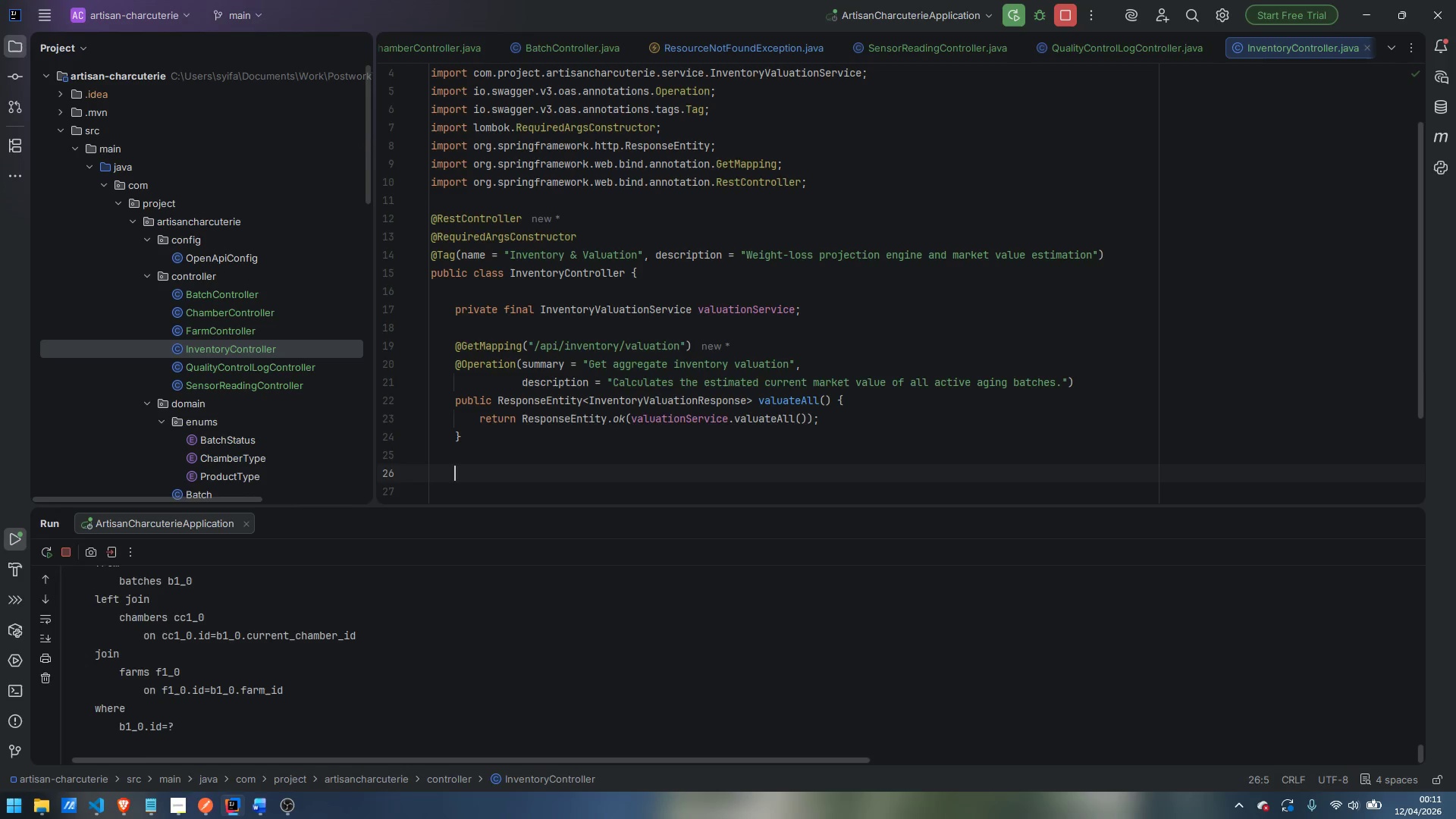 
type(@GEtMapp)
 